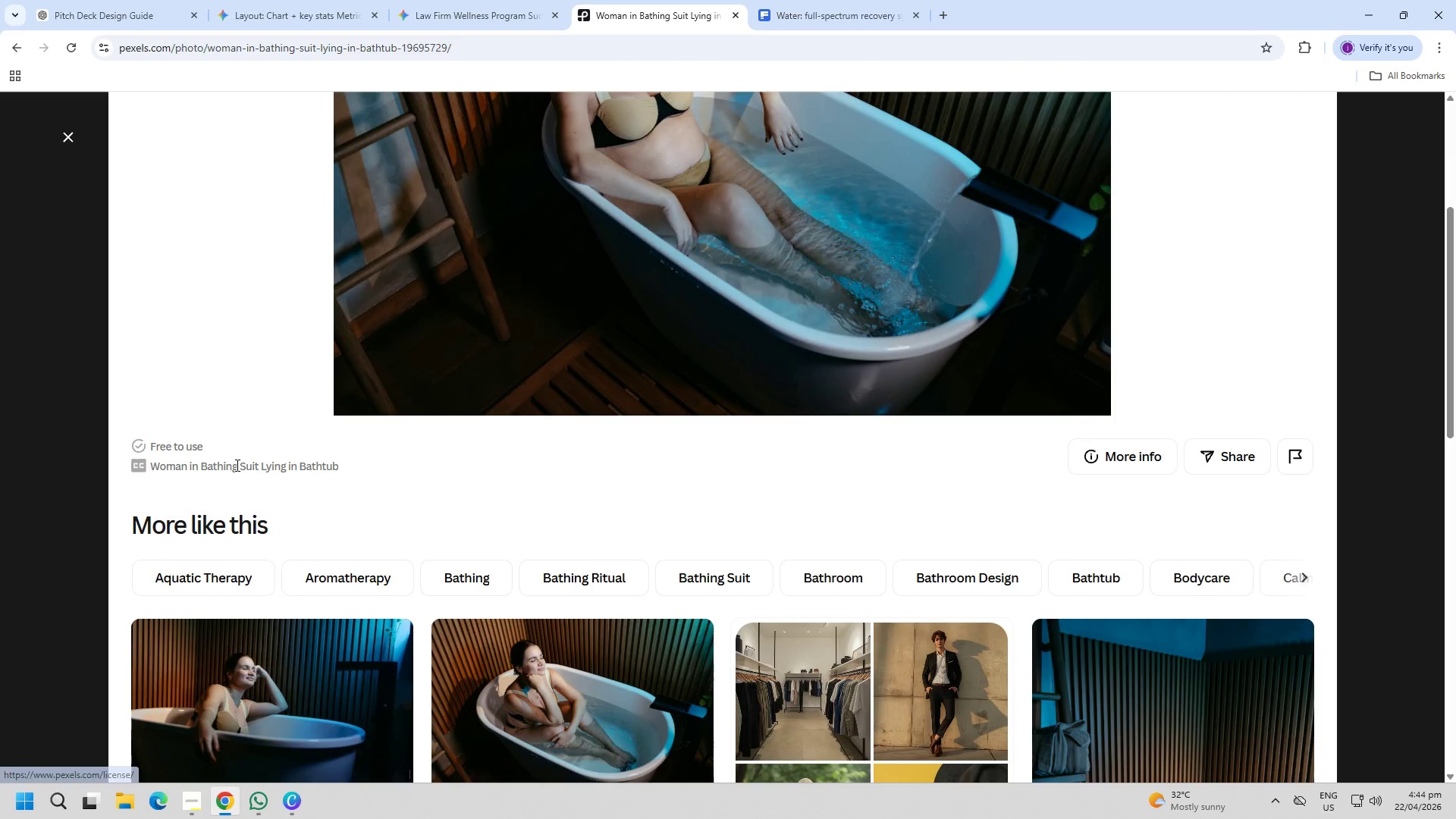 
wait(5.23)
 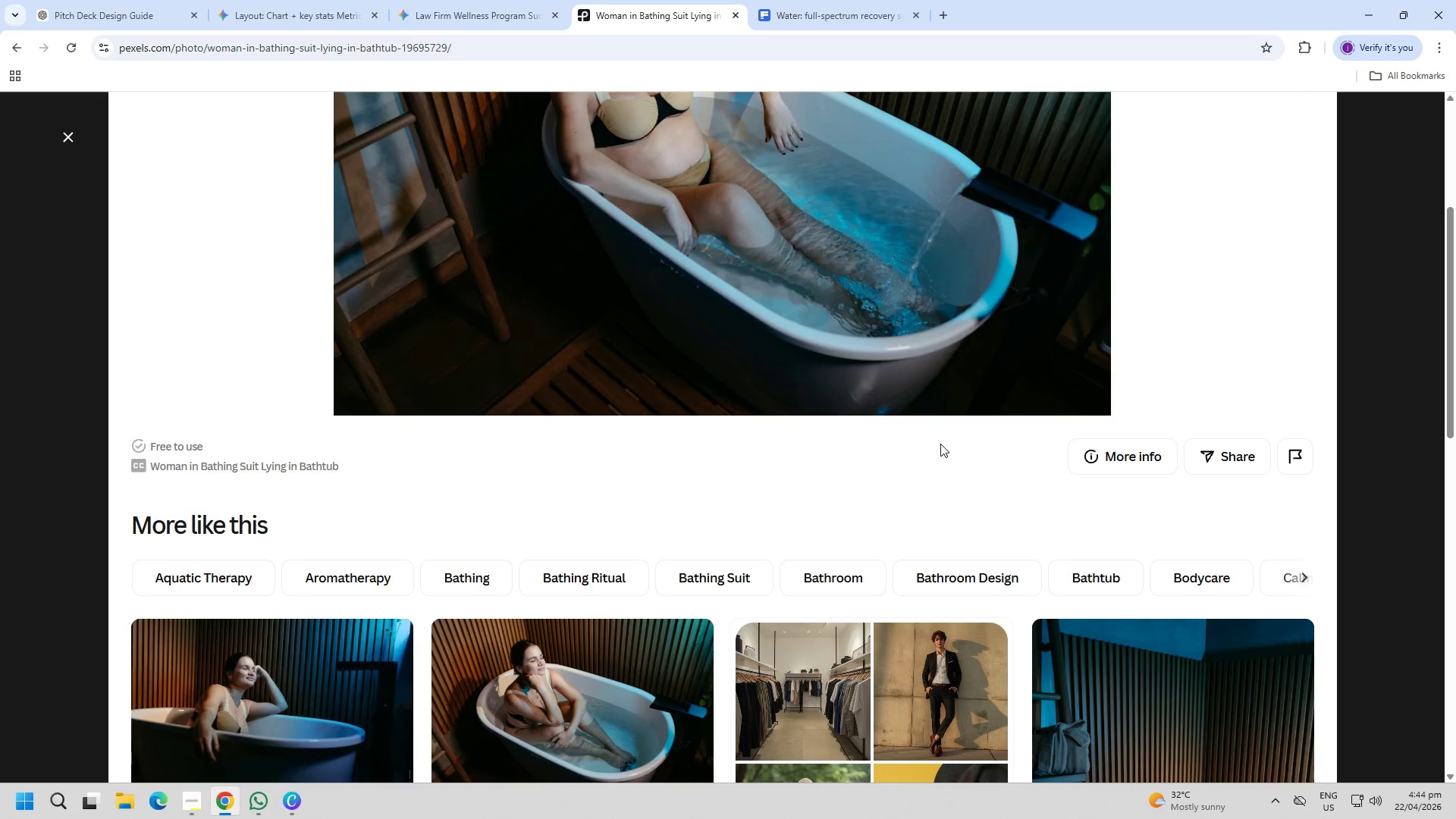 
left_click_drag(start_coordinate=[147, 464], to_coordinate=[350, 466])
 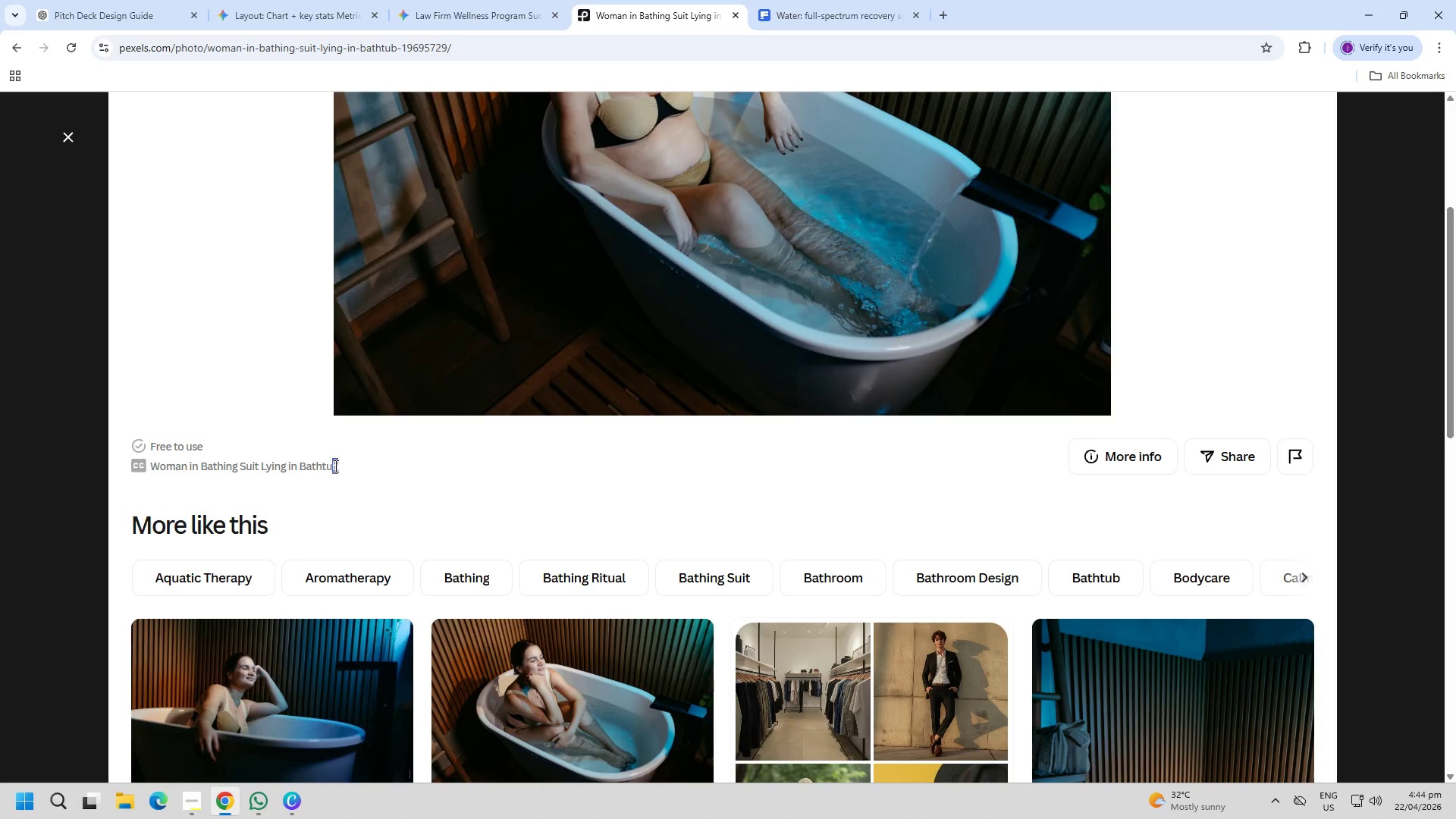 
key(Control+ControlLeft)
 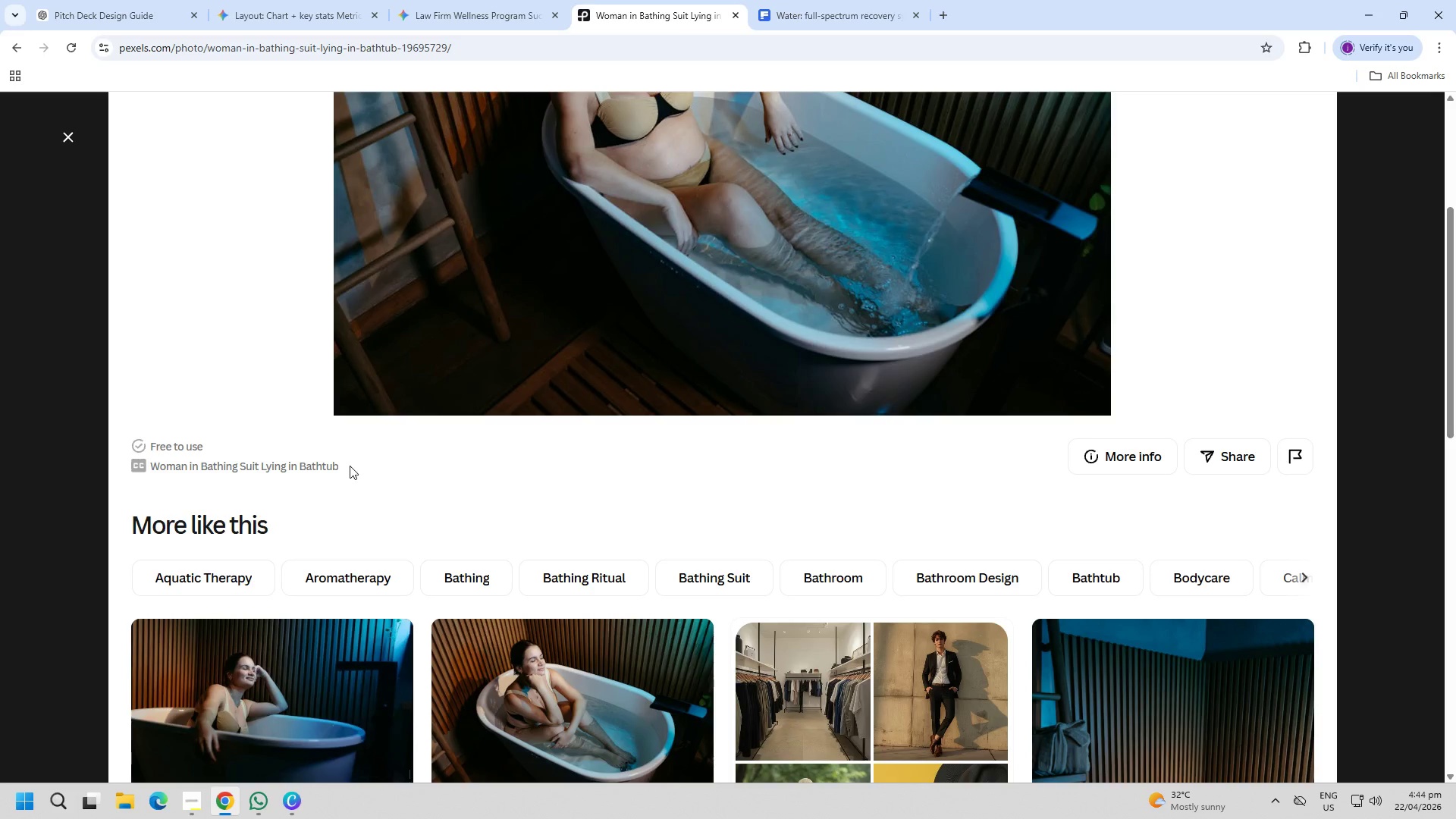 
left_click([350, 466])
 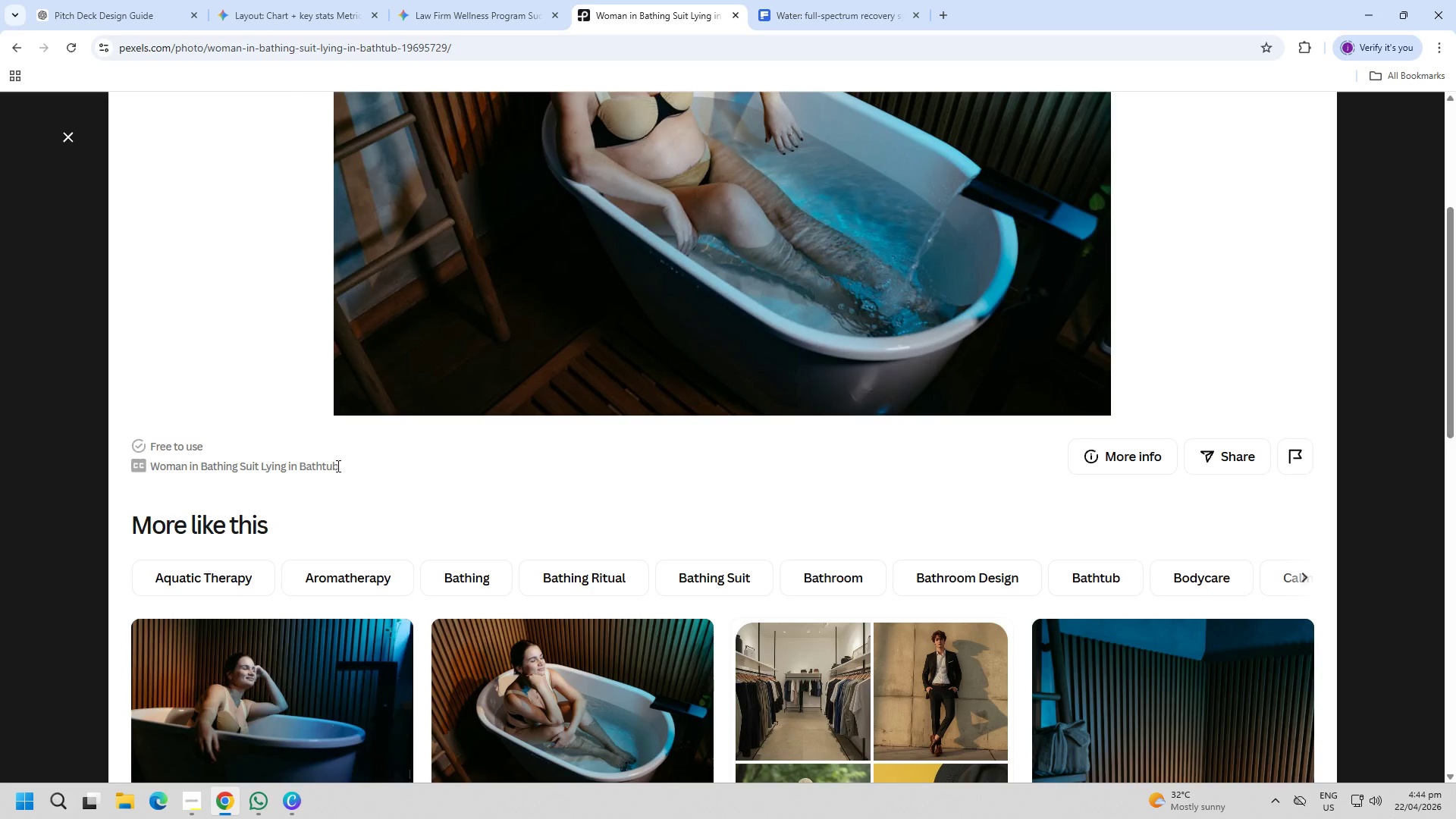 
left_click_drag(start_coordinate=[337, 466], to_coordinate=[150, 465])
 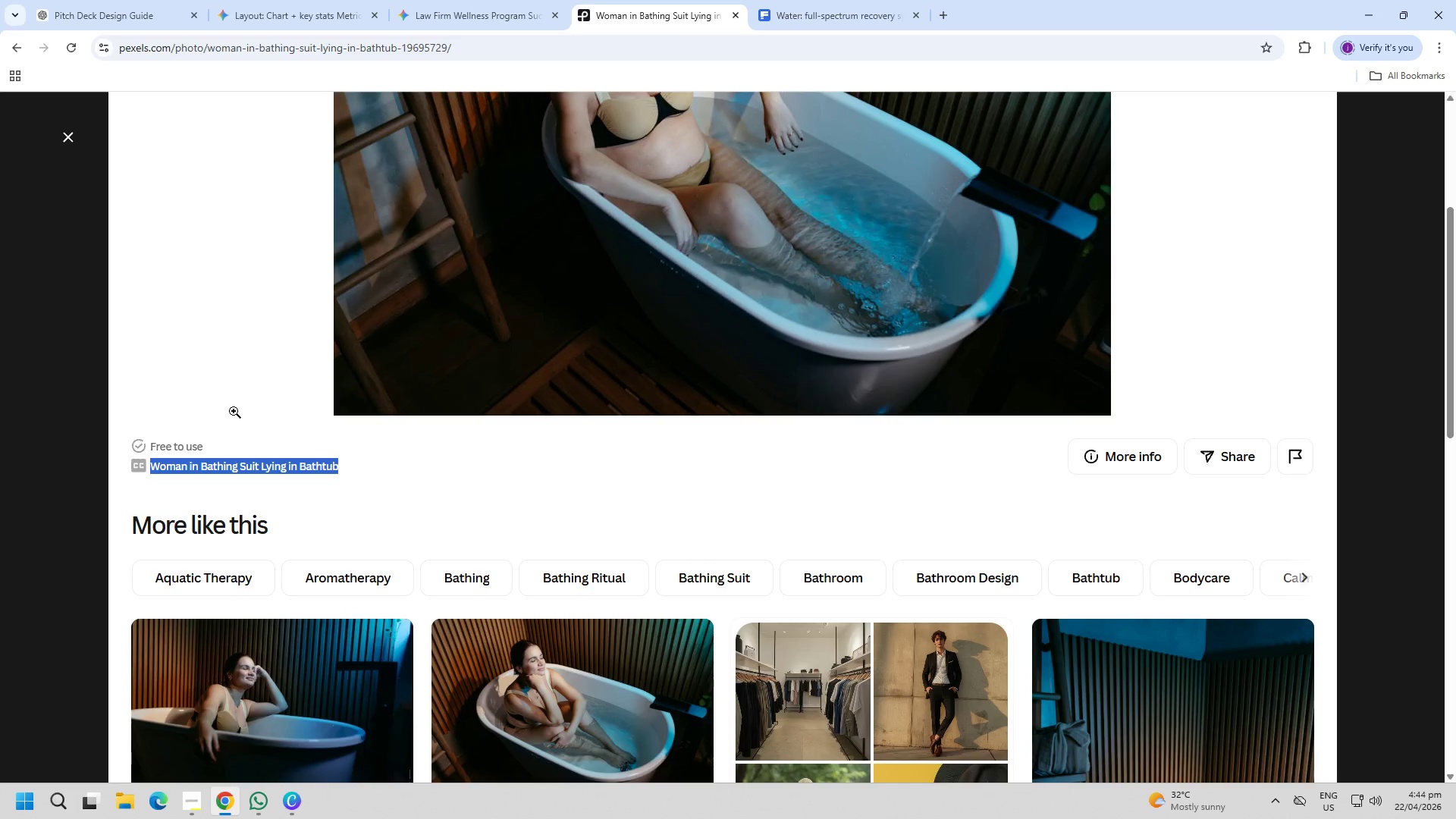 
key(Control+C)
 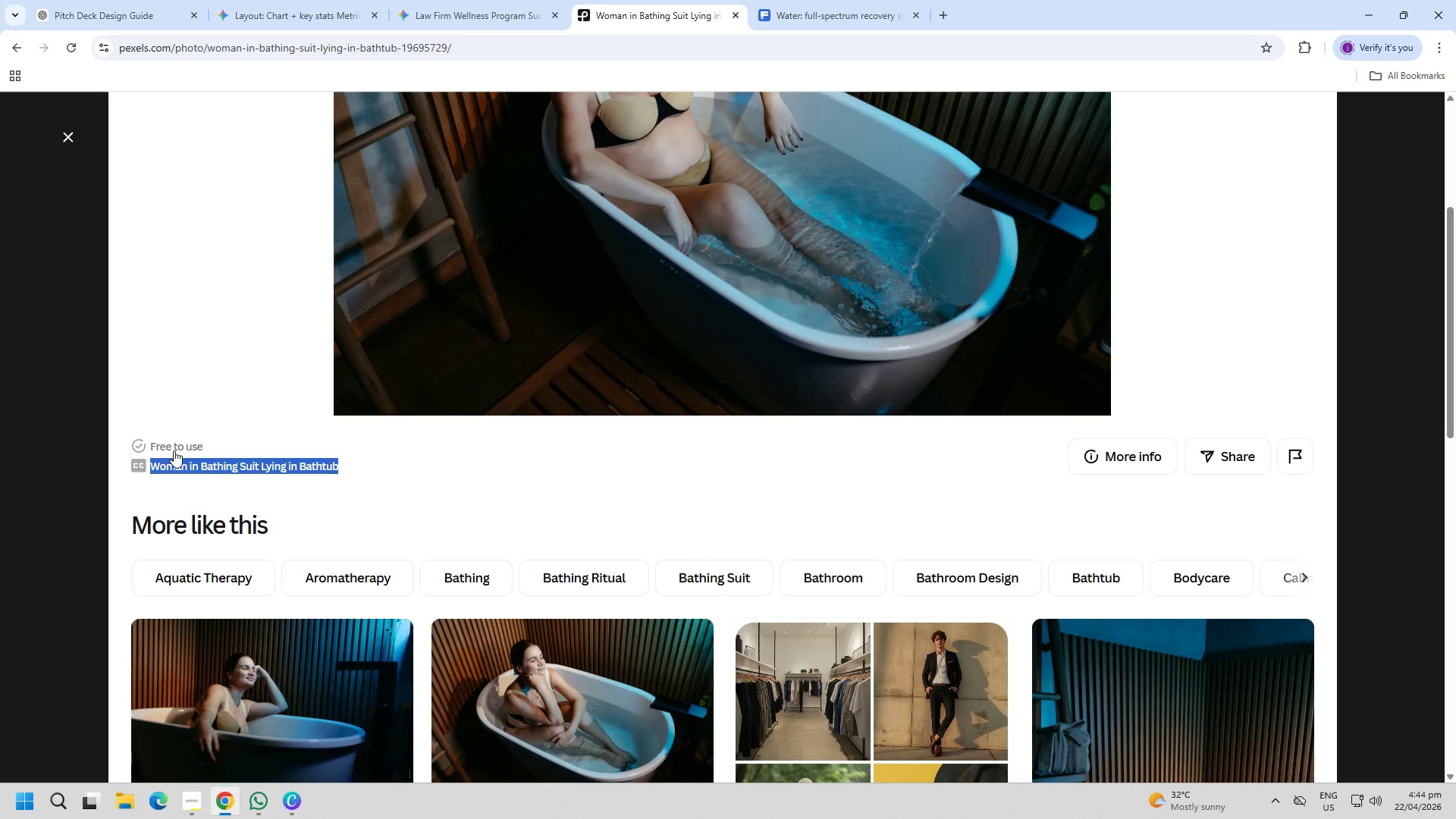 
key(Control+C)
 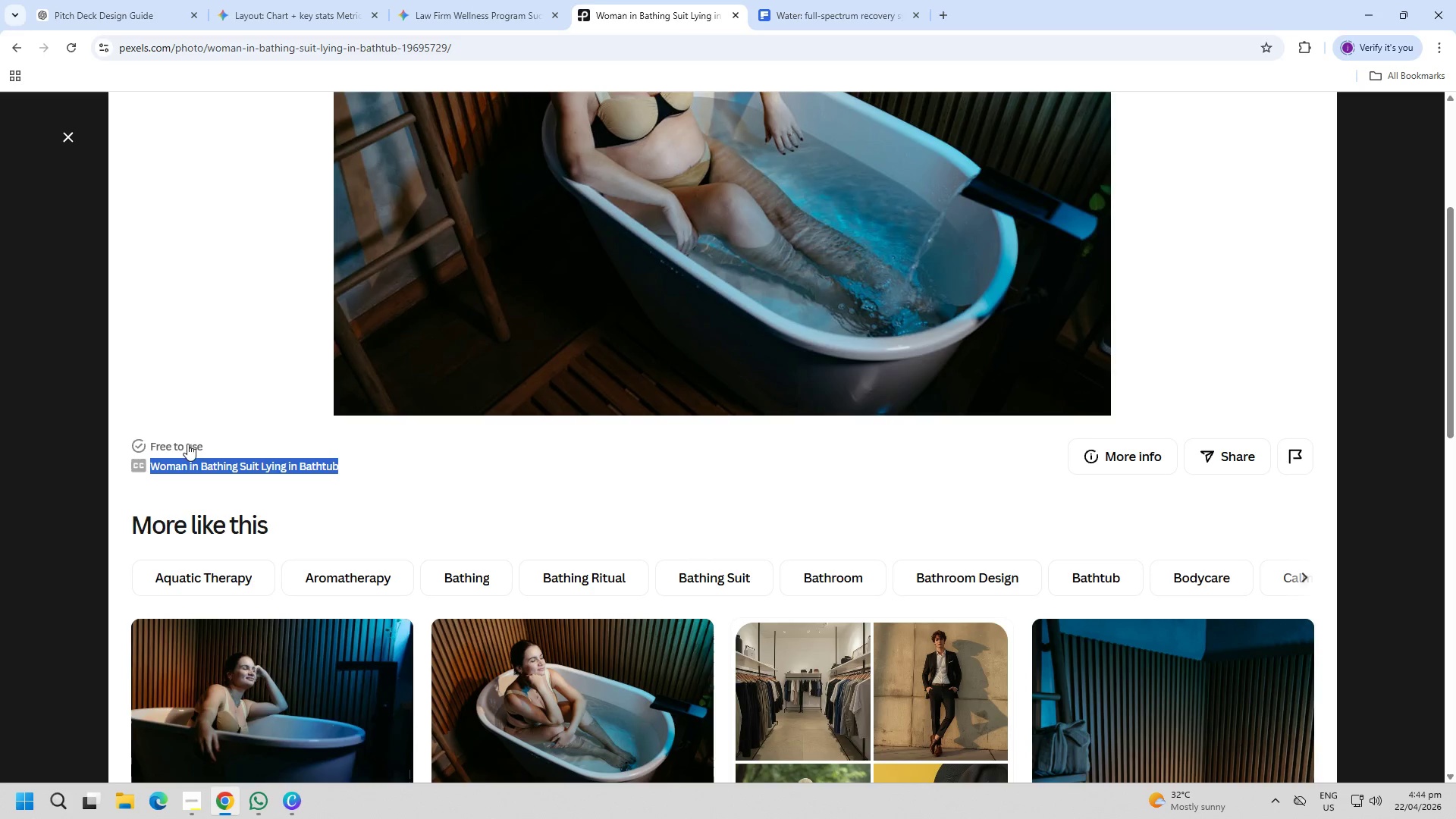 
key(Control+C)
 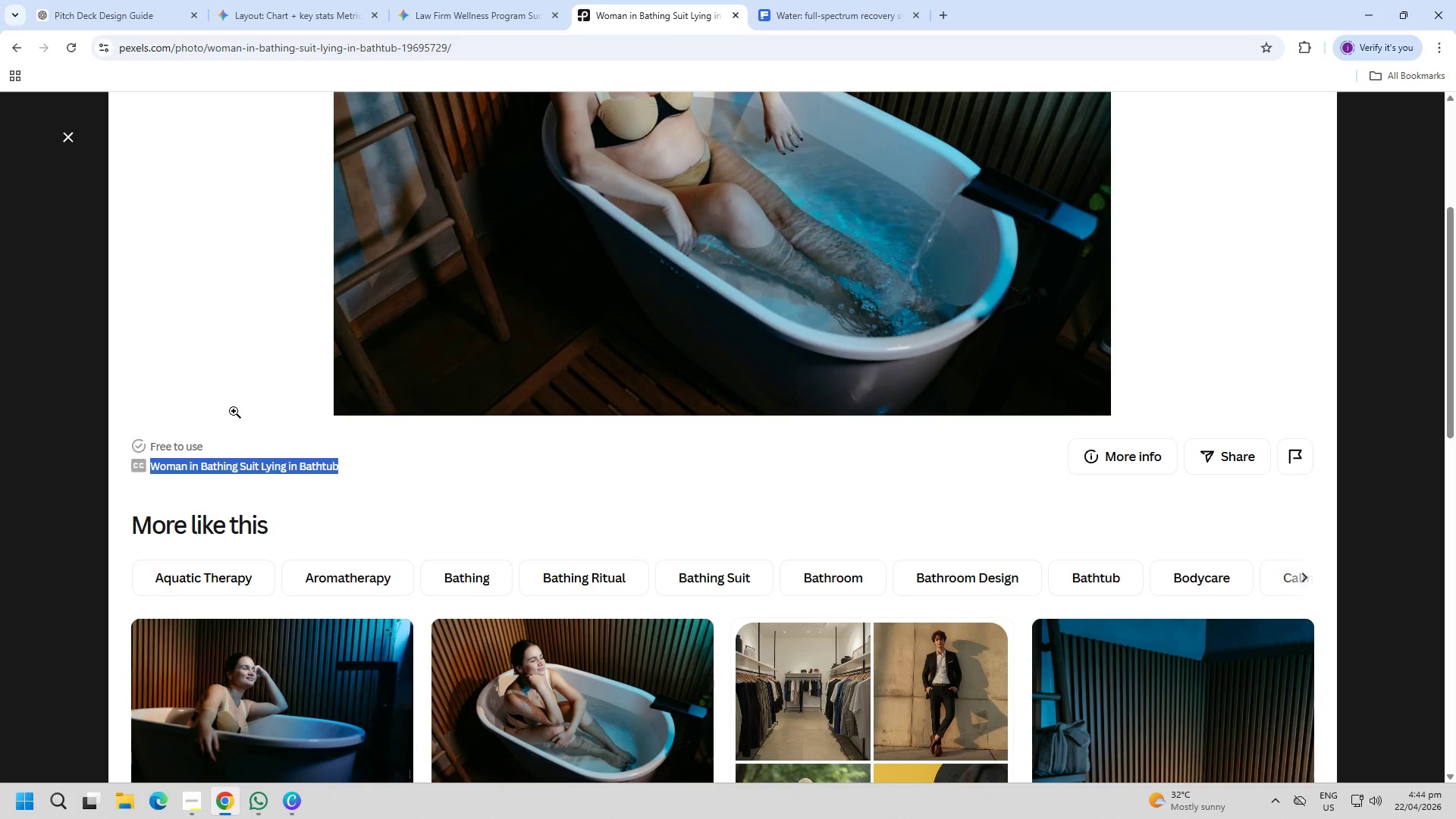 
key(Escape)
 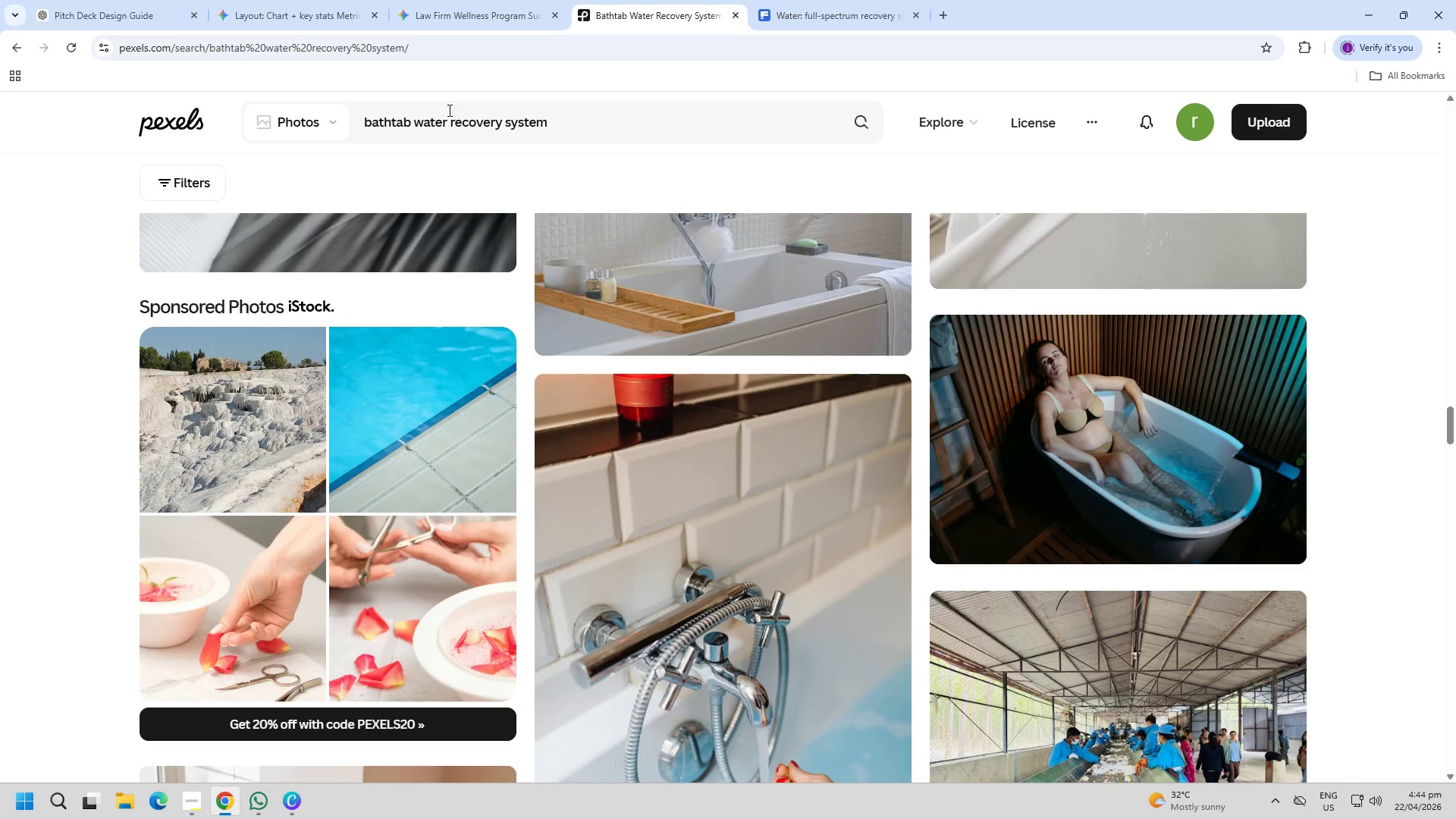 
double_click([469, 126])
 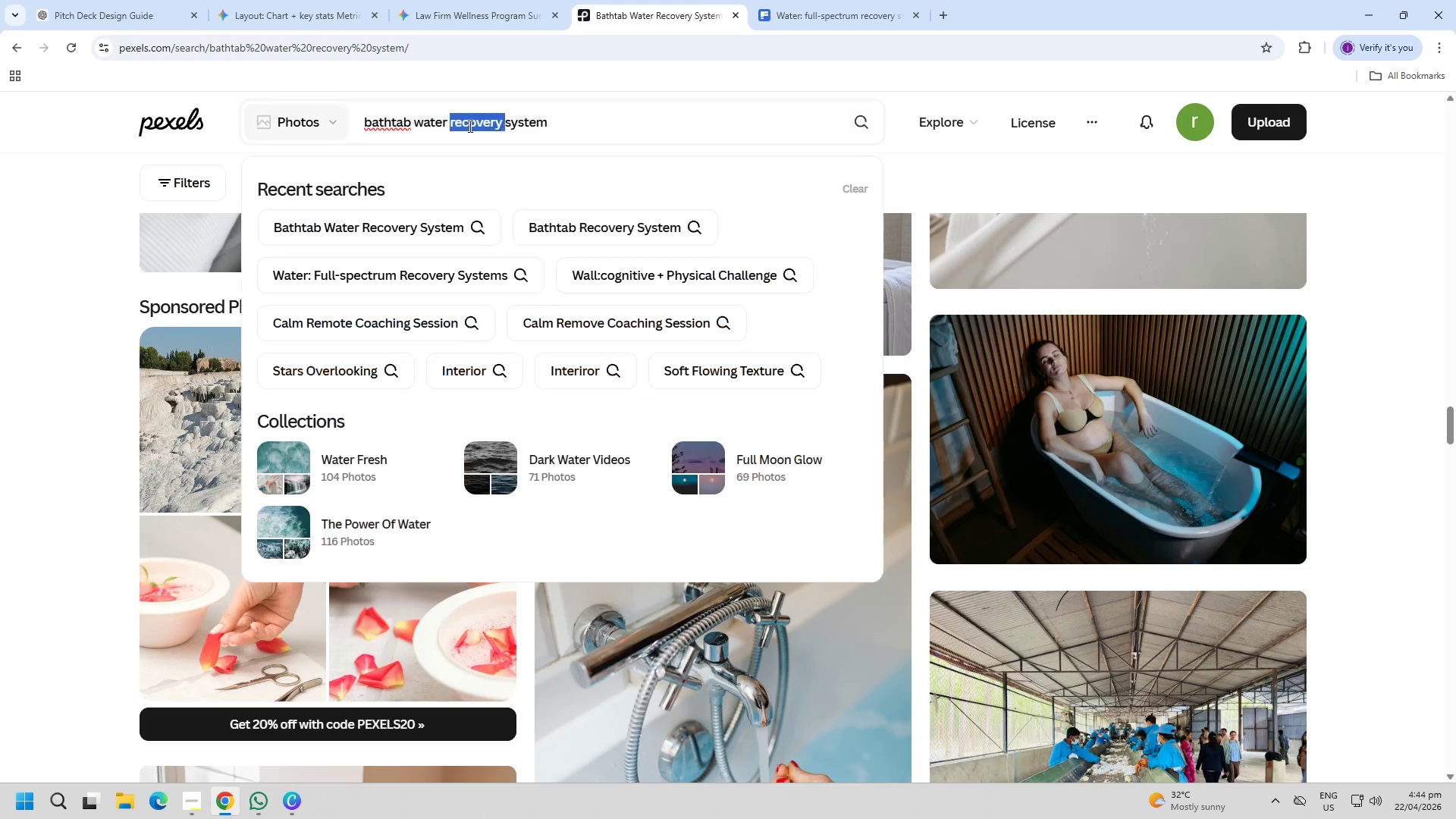 
triple_click([469, 126])
 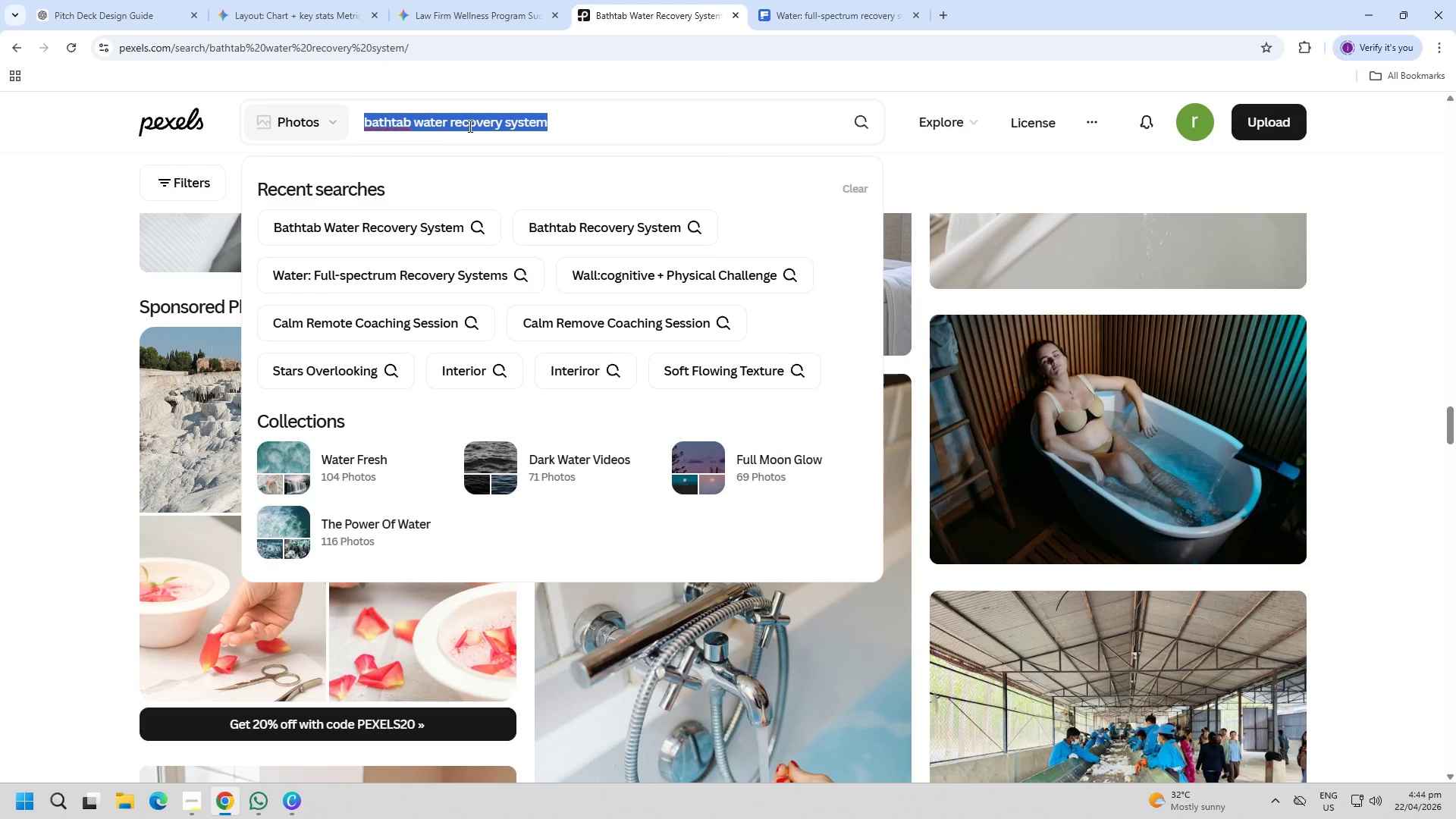 
key(Control+ControlLeft)
 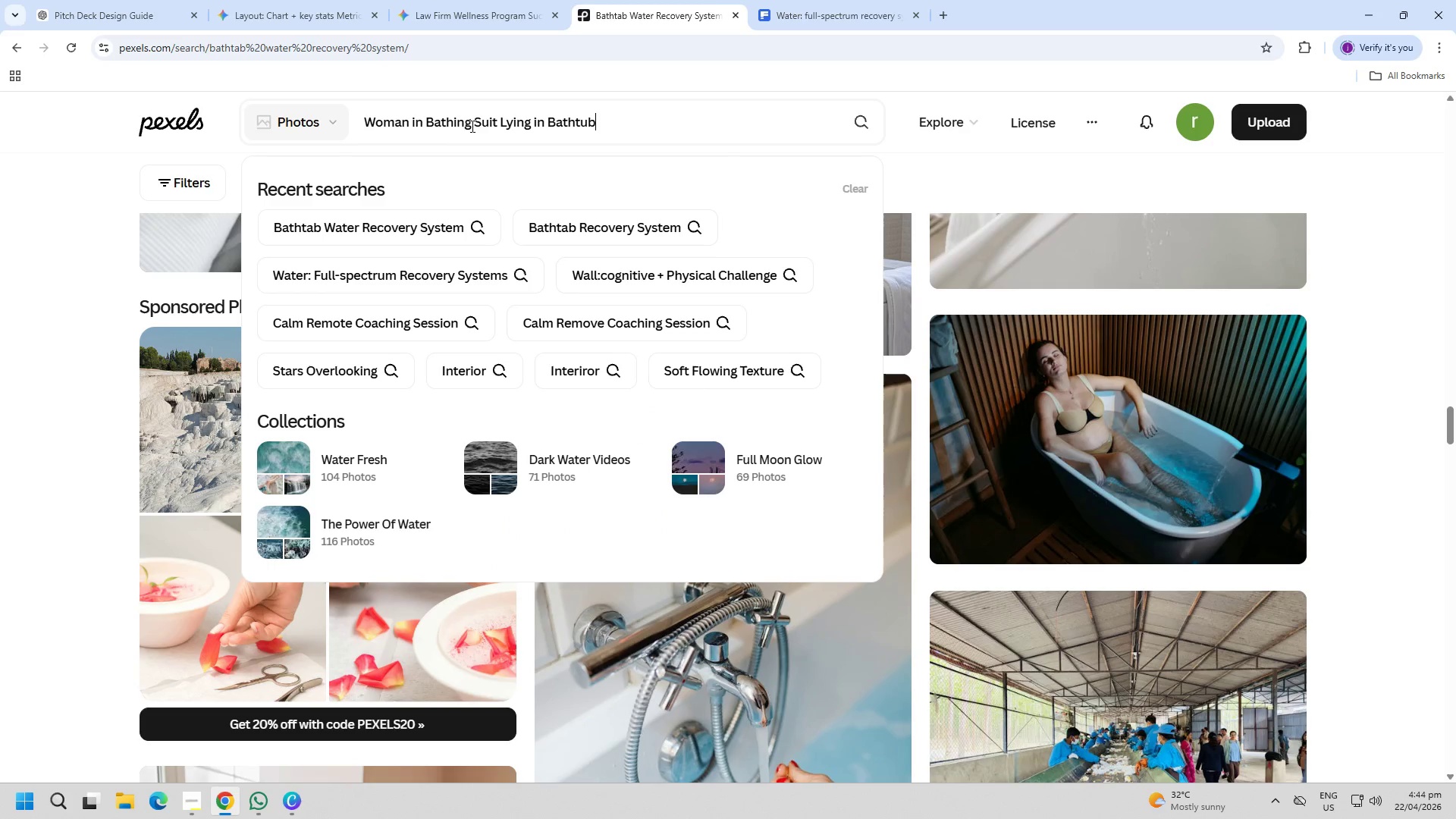 
key(Control+V)
 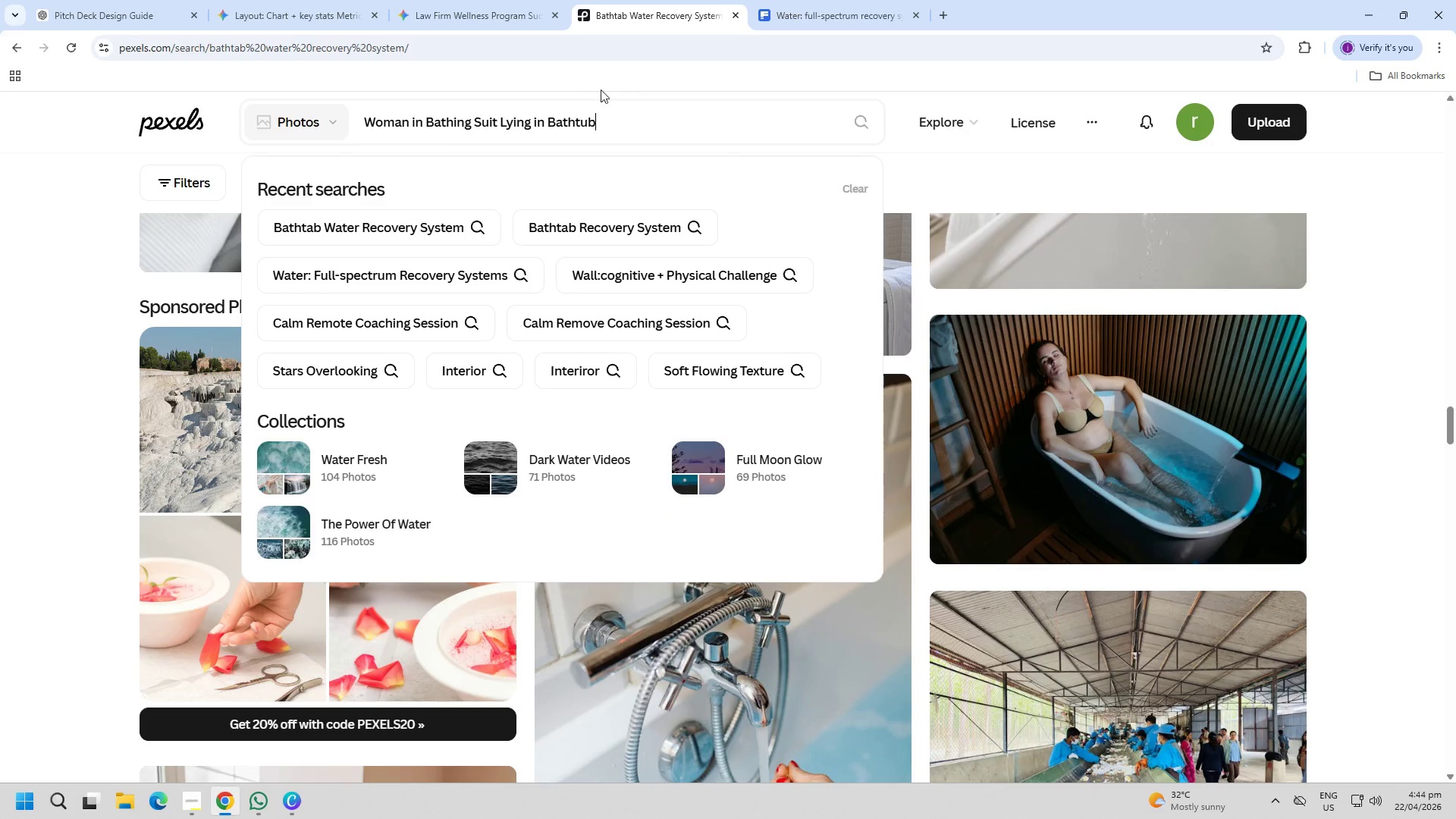 
key(Enter)
 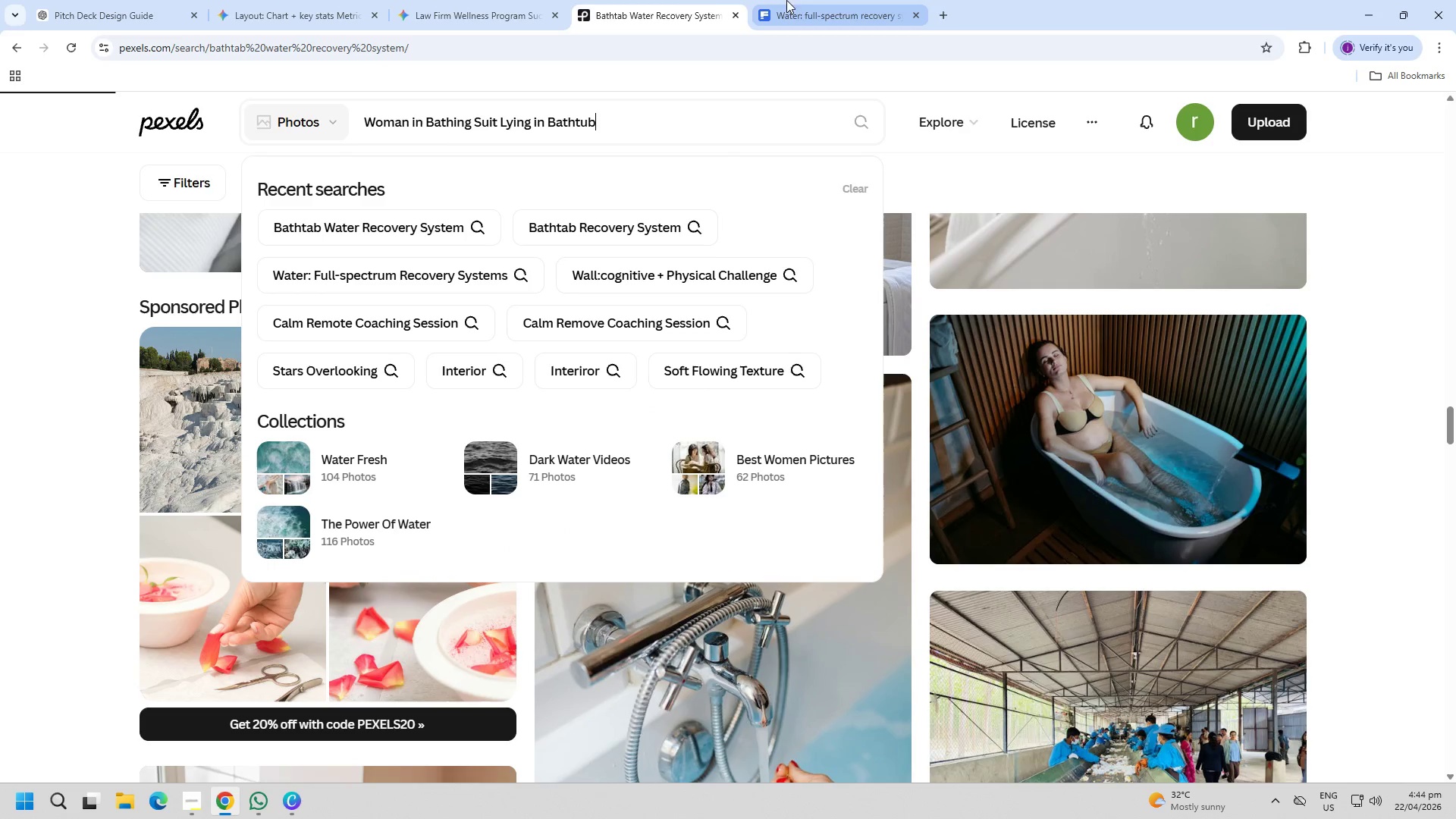 
left_click([826, 0])
 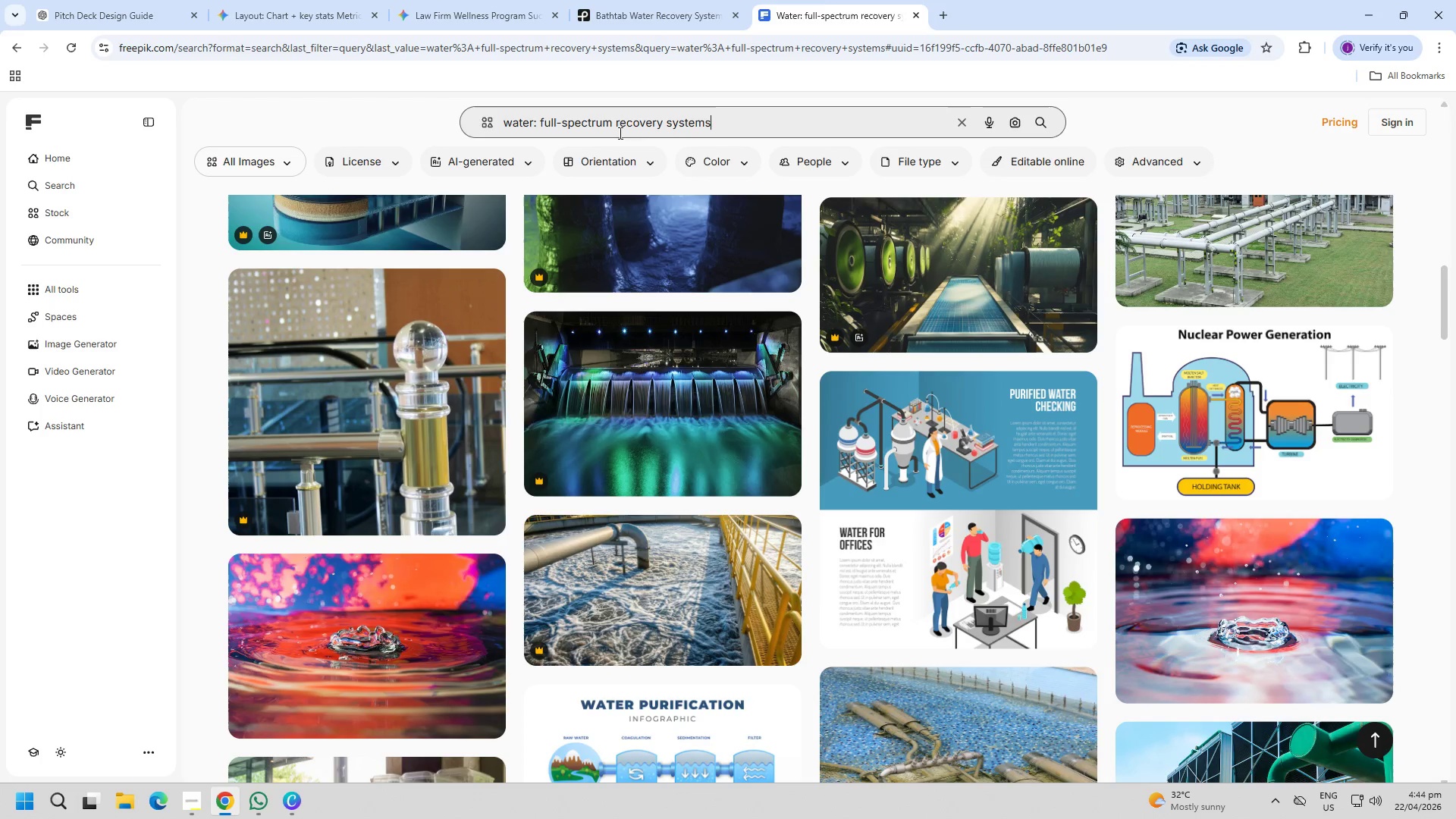 
double_click([643, 138])
 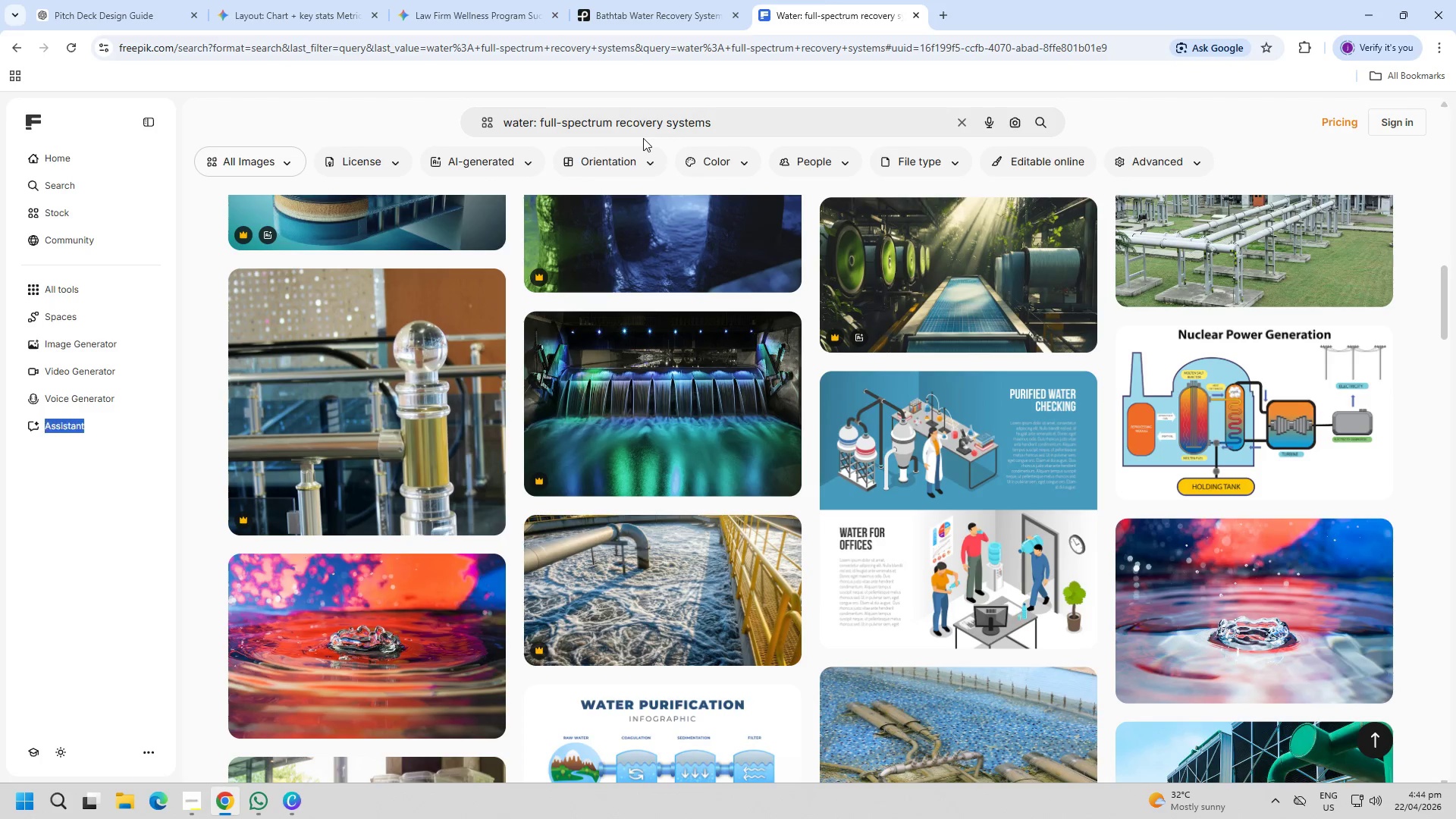 
triple_click([643, 138])
 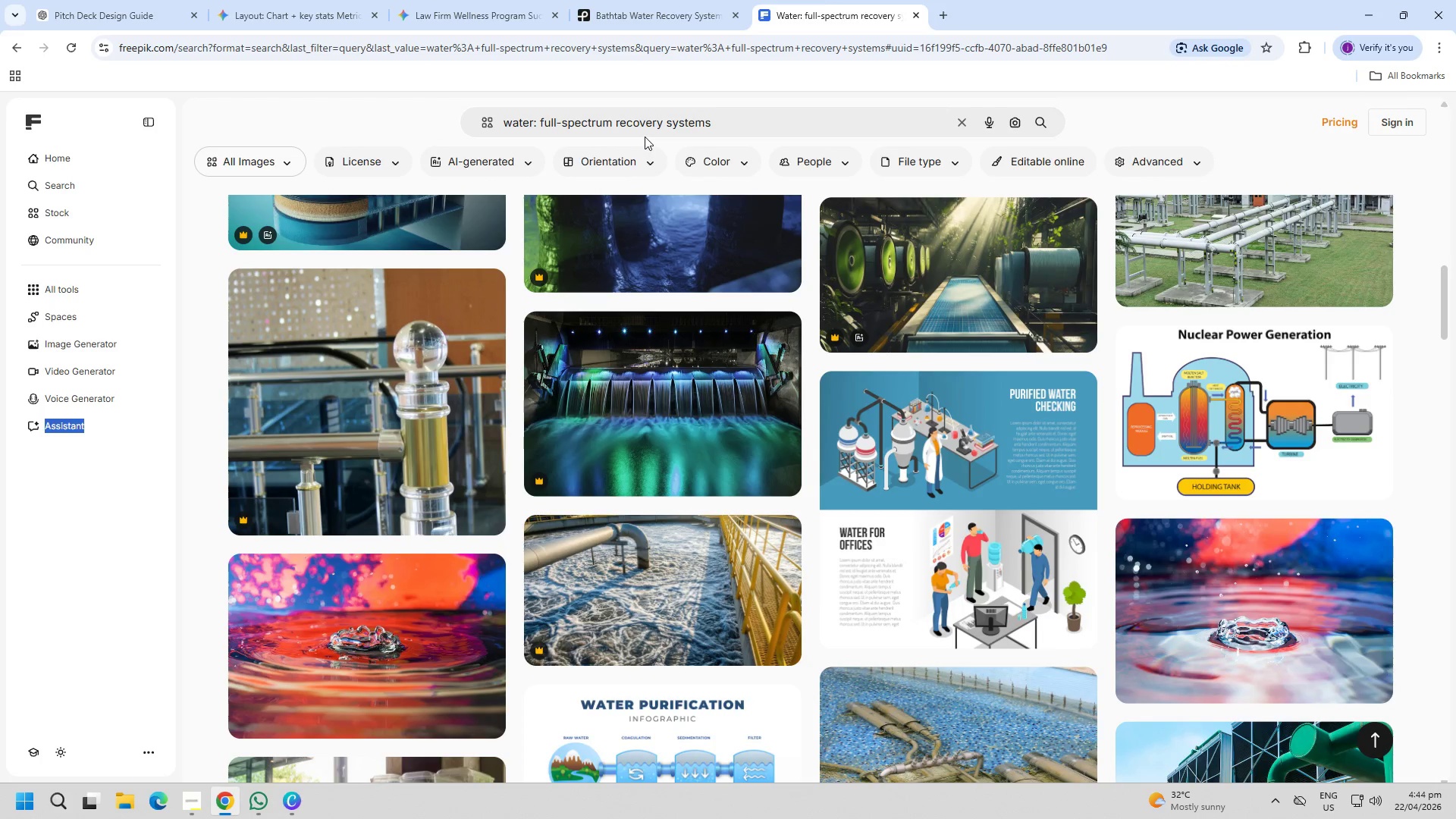 
triple_click([657, 123])
 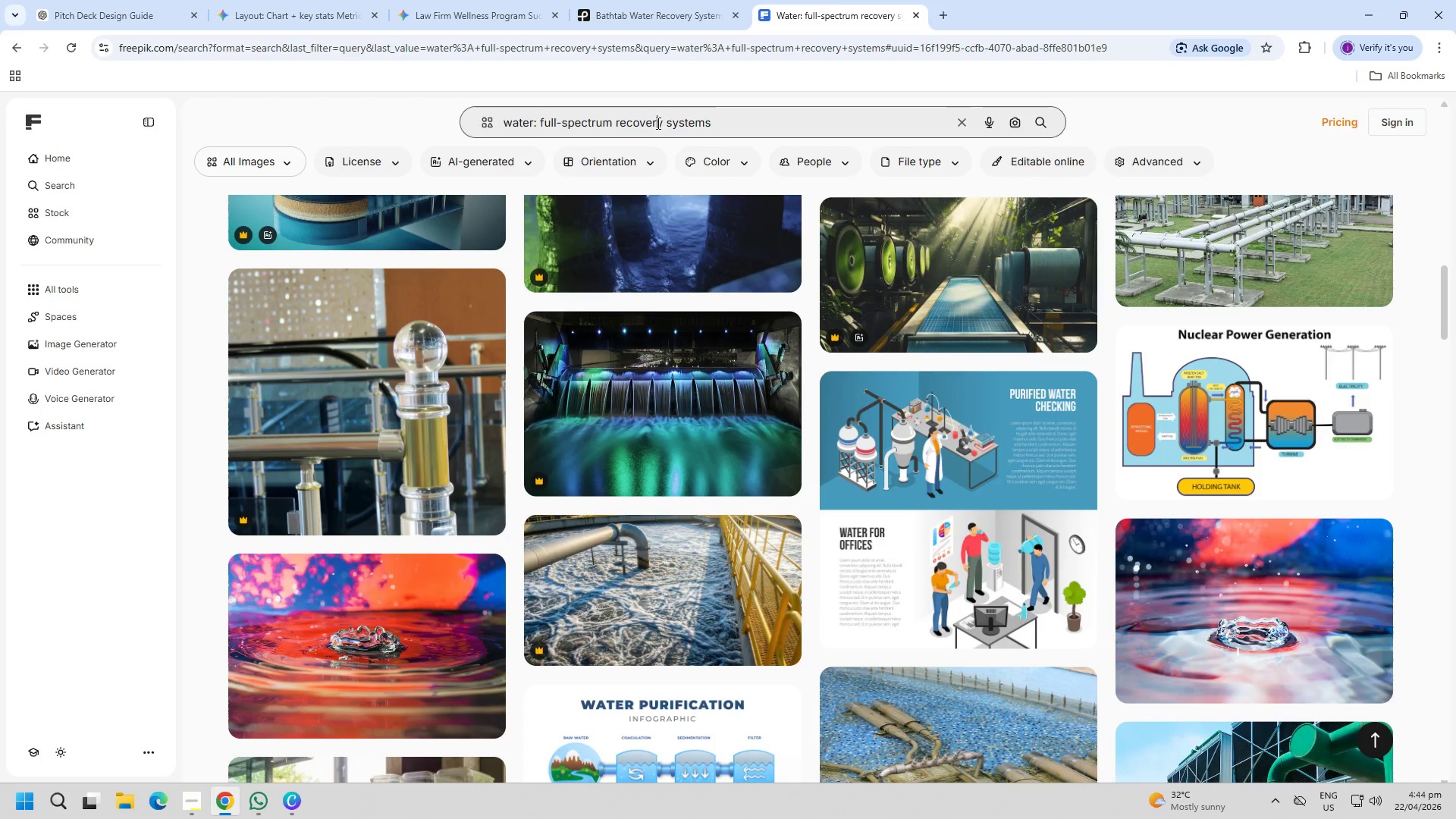 
triple_click([657, 123])
 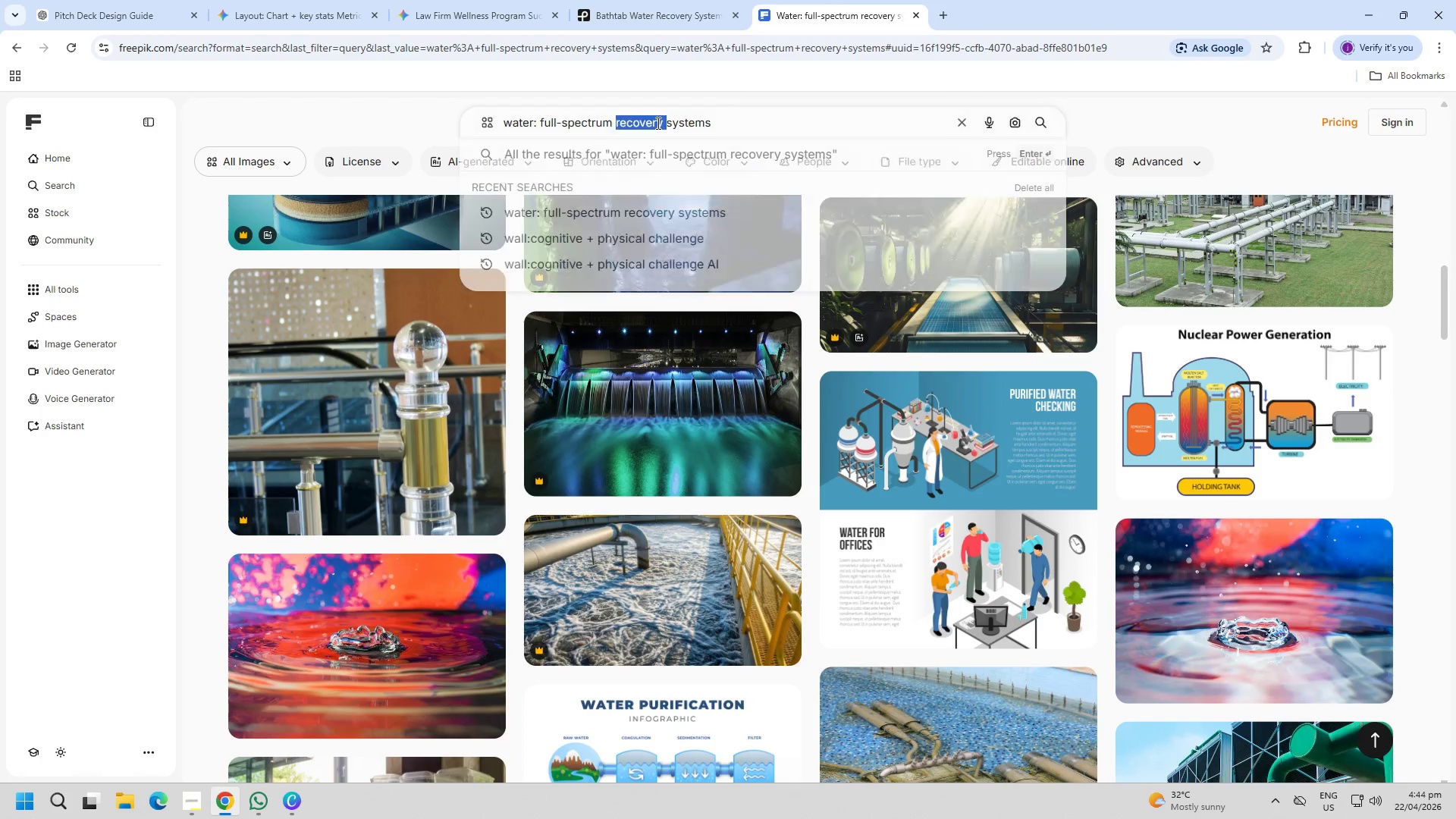 
triple_click([657, 123])
 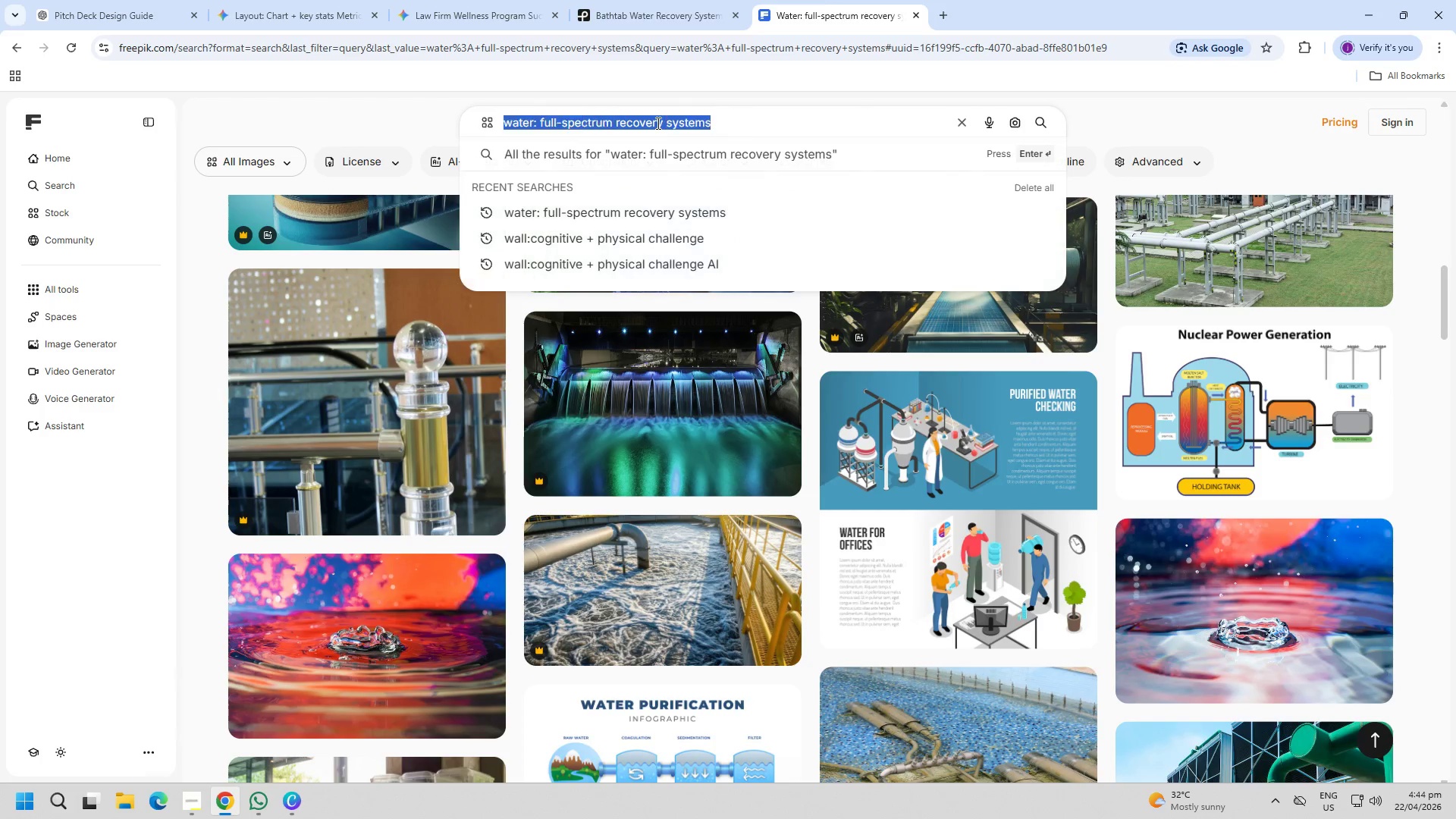 
triple_click([657, 123])
 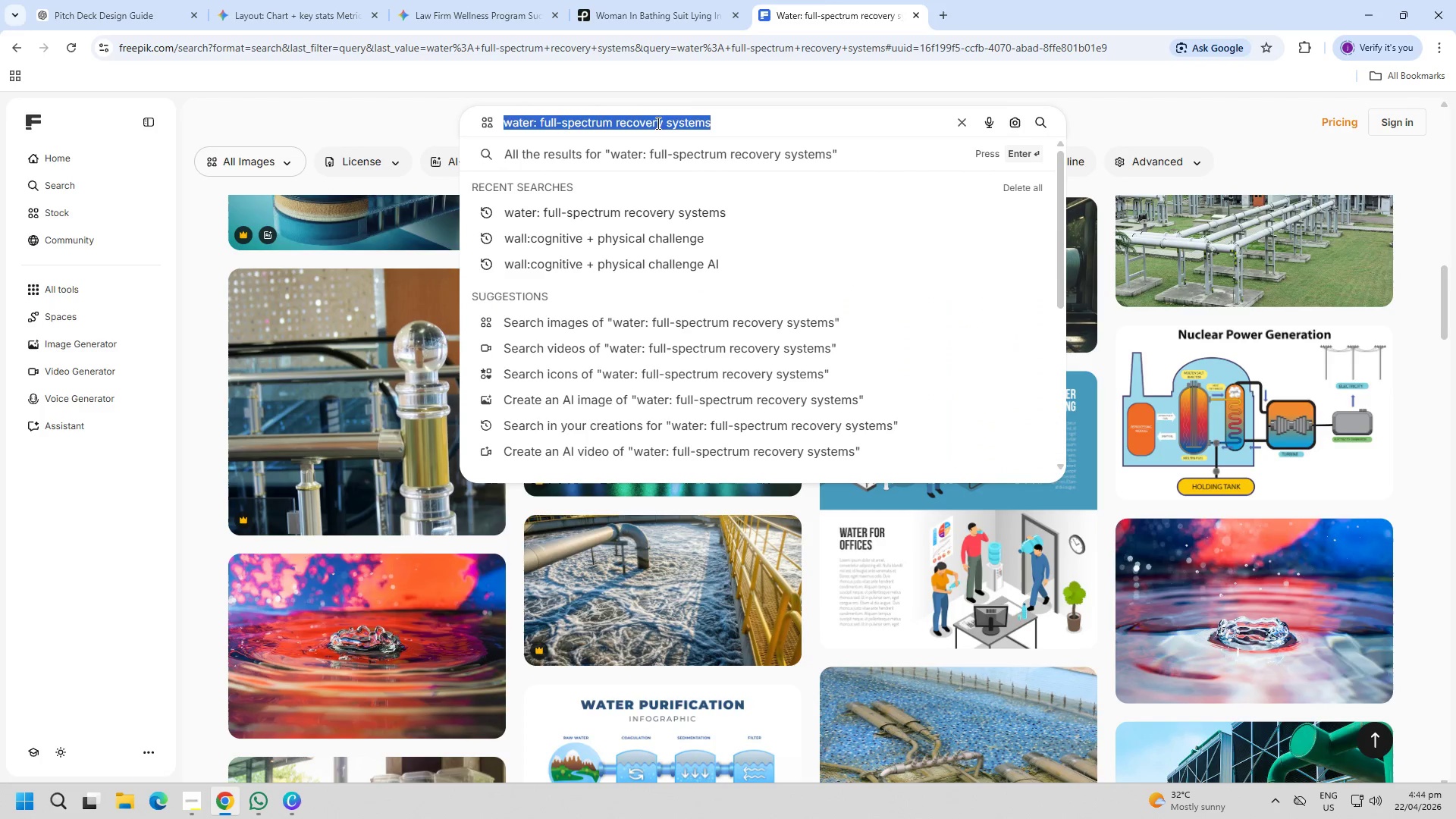 
key(Control+ControlLeft)
 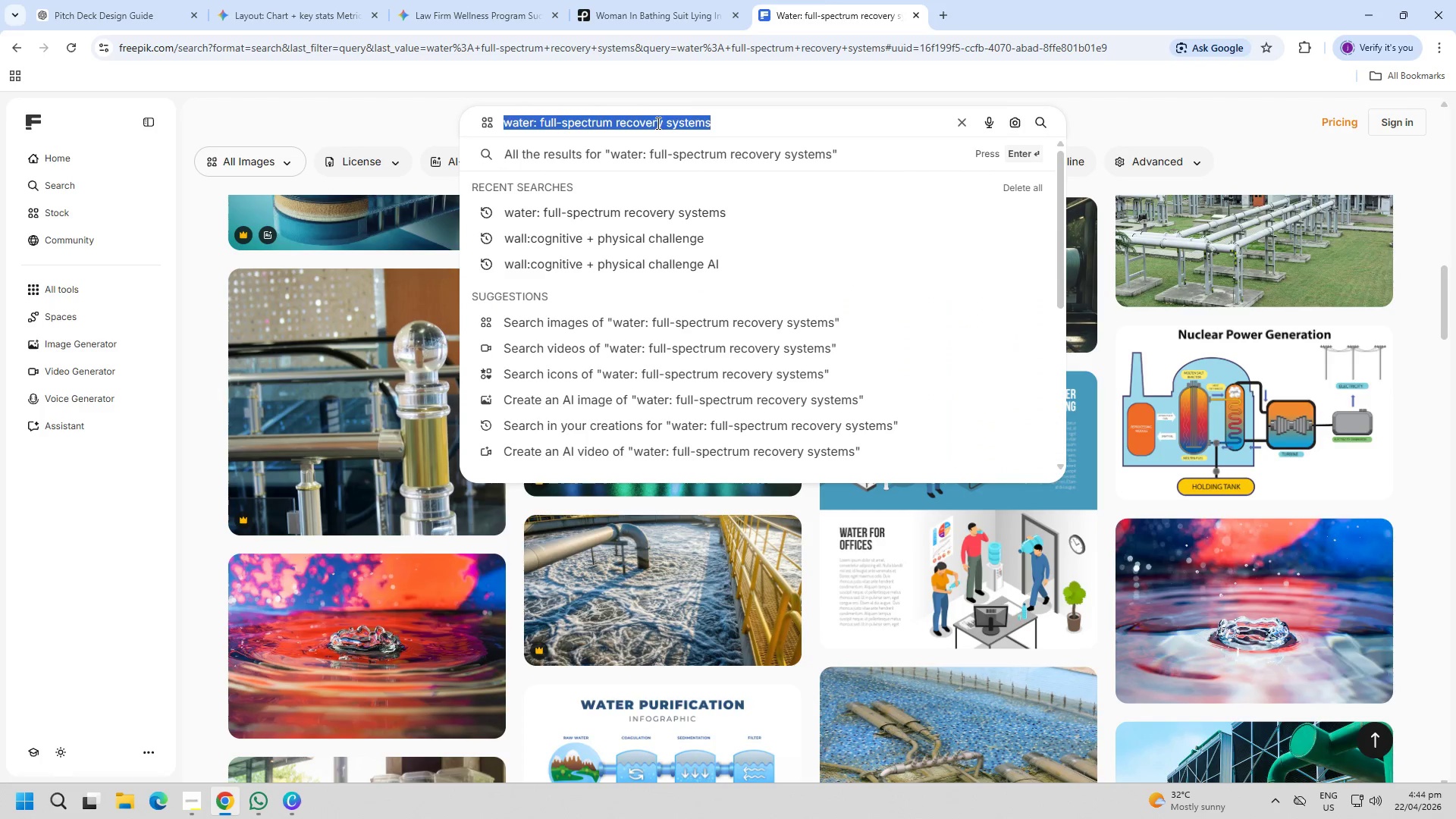 
key(Control+V)
 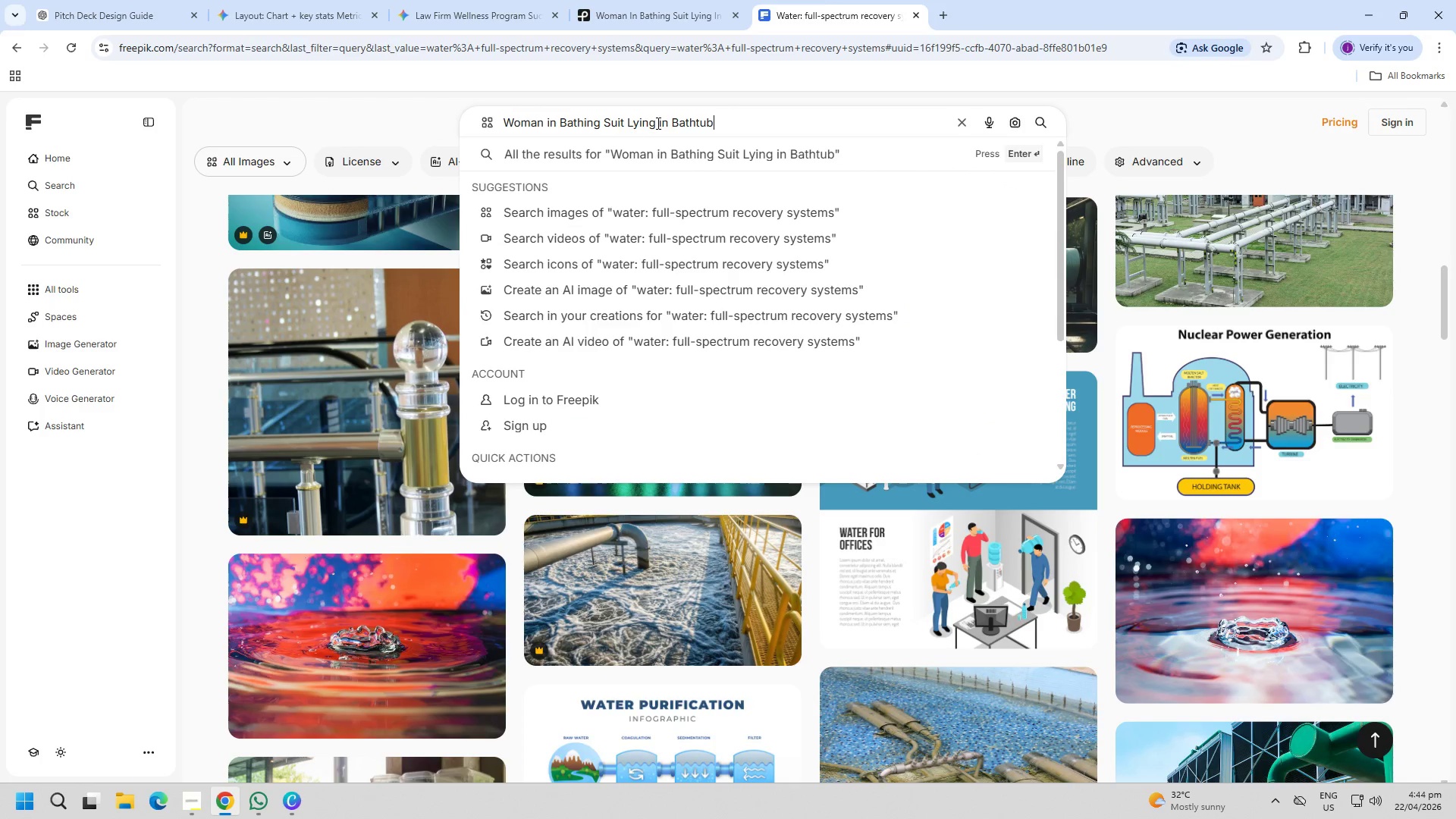 
key(Enter)
 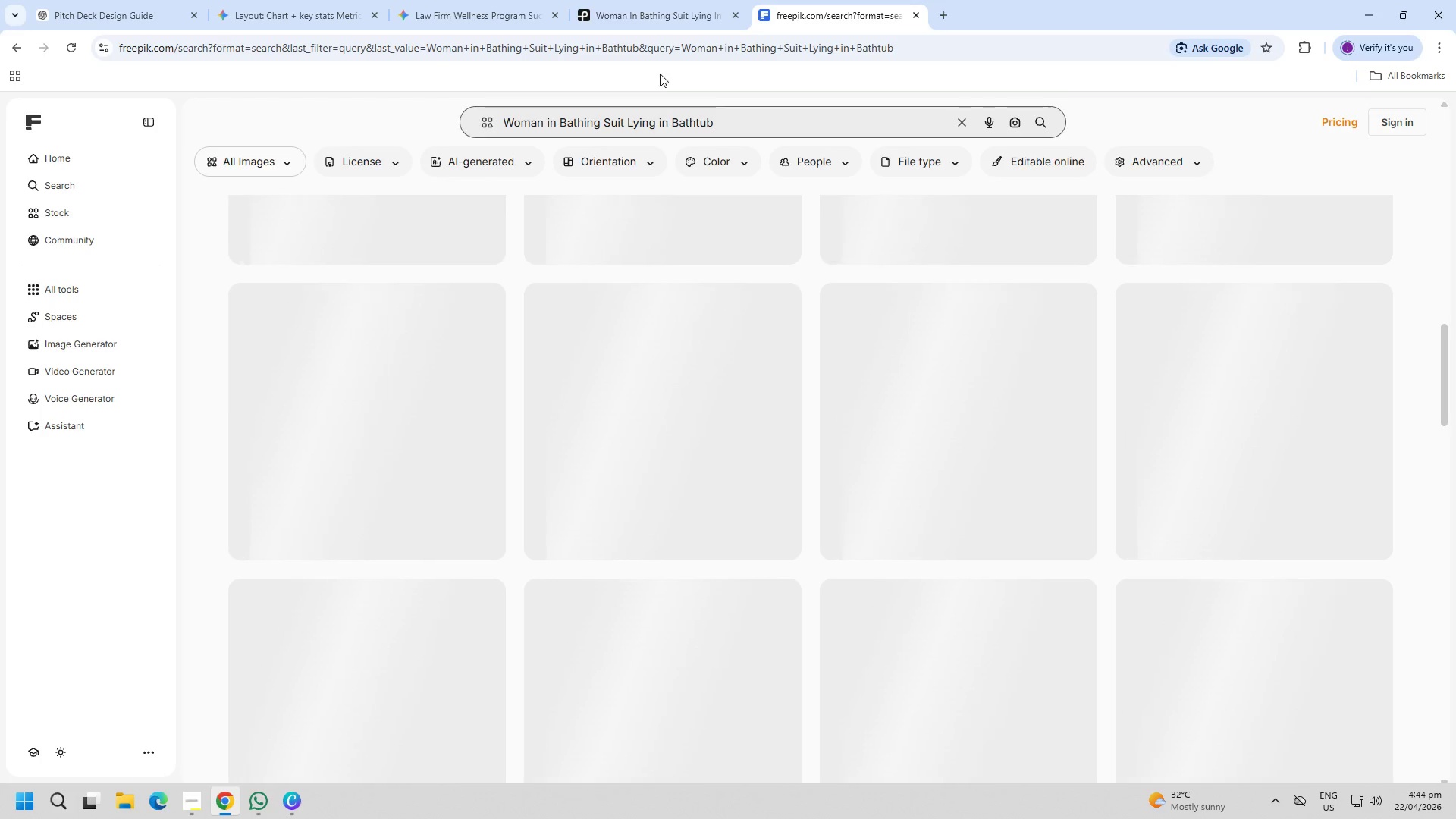 
left_click([671, 0])
 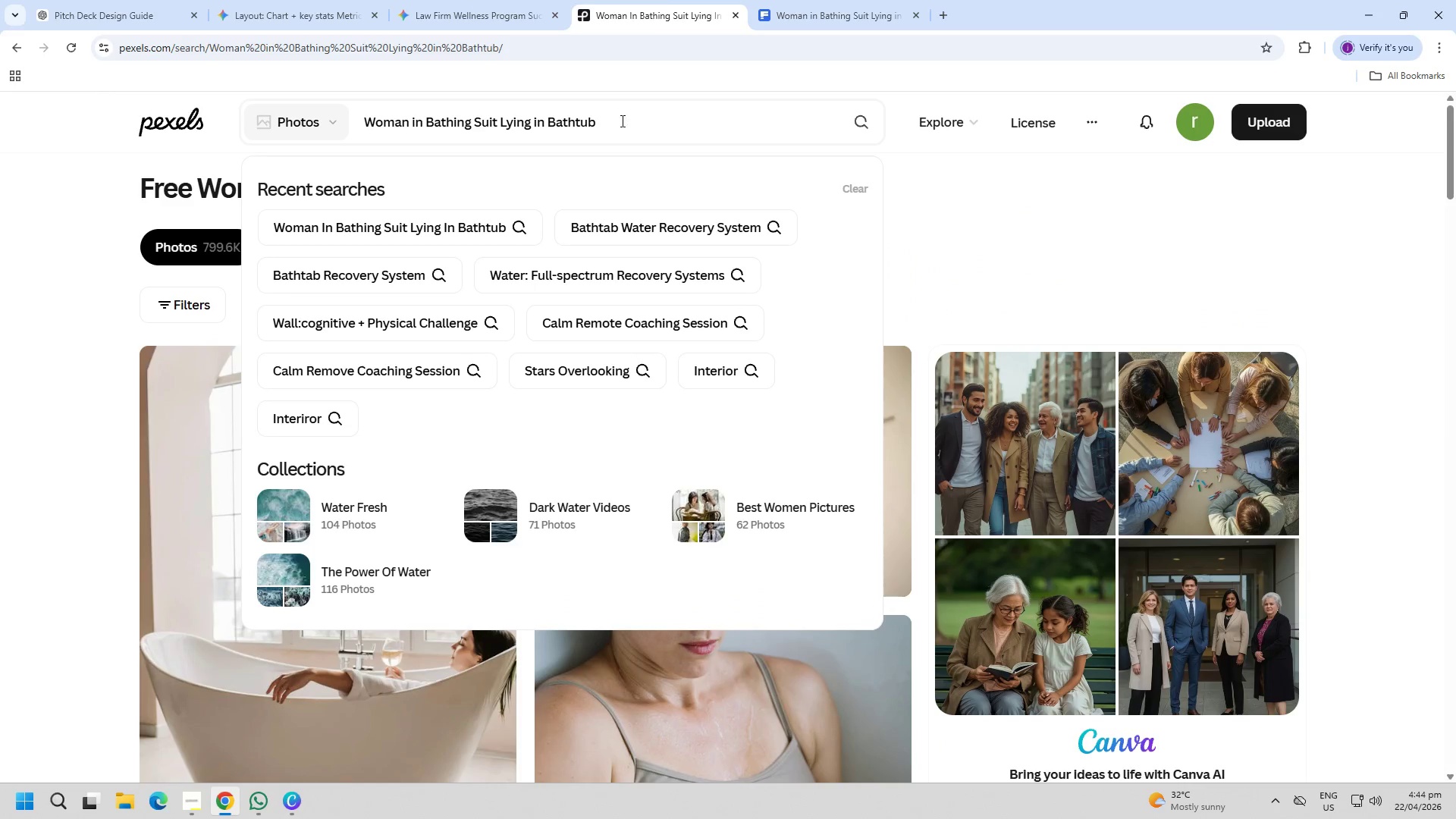 
left_click([645, 122])
 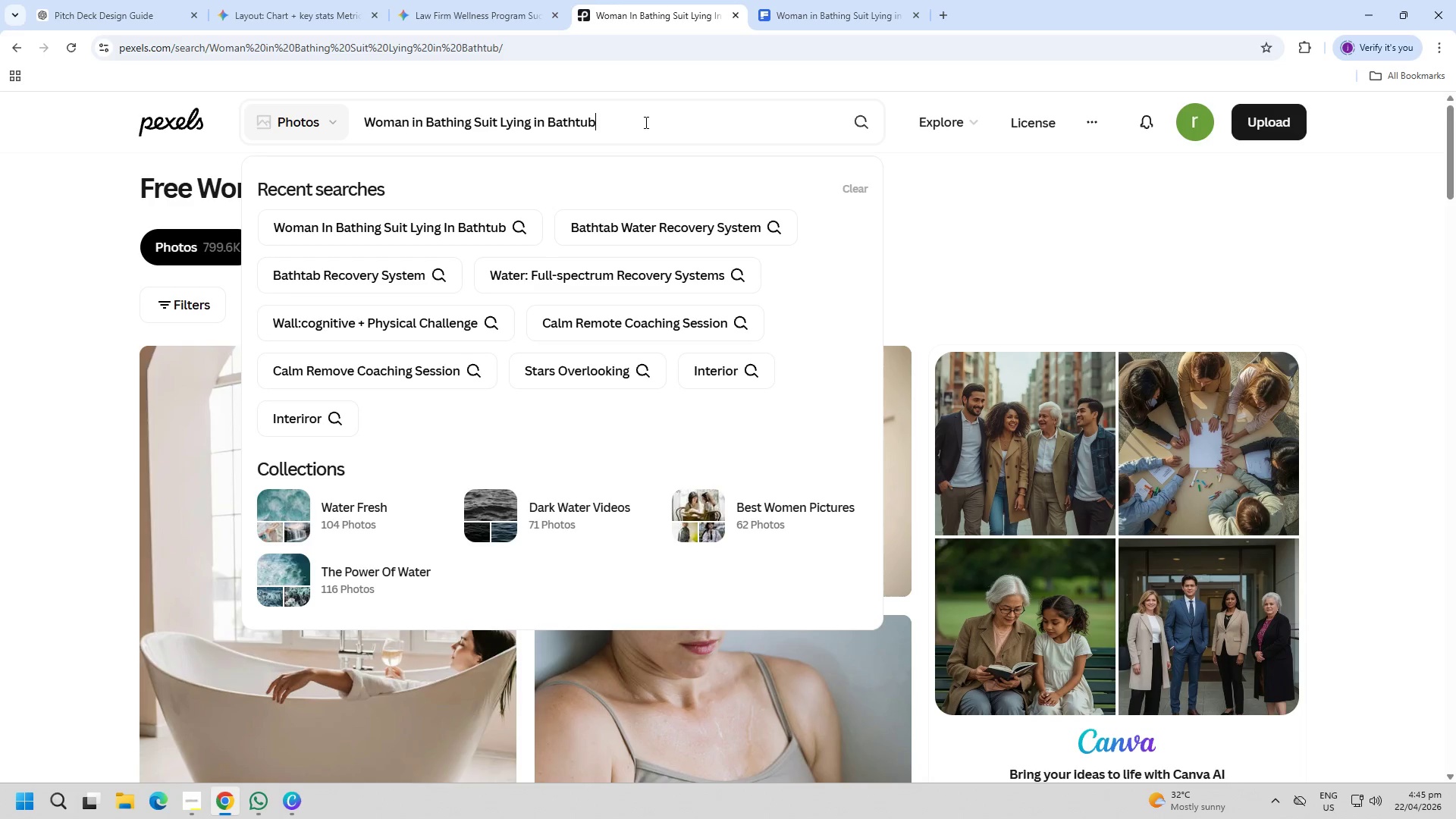 
type( full of water)
 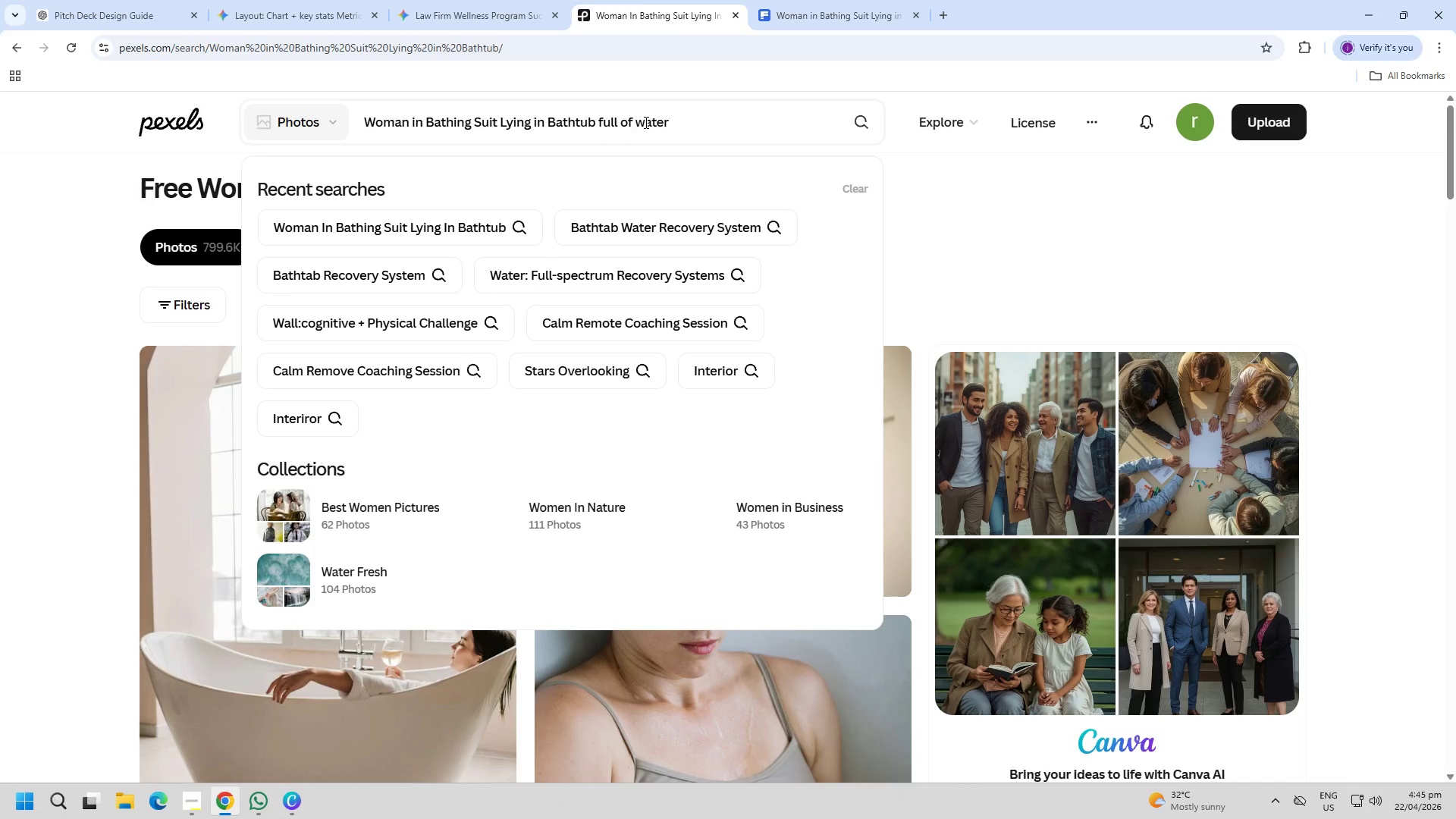 
key(Enter)
 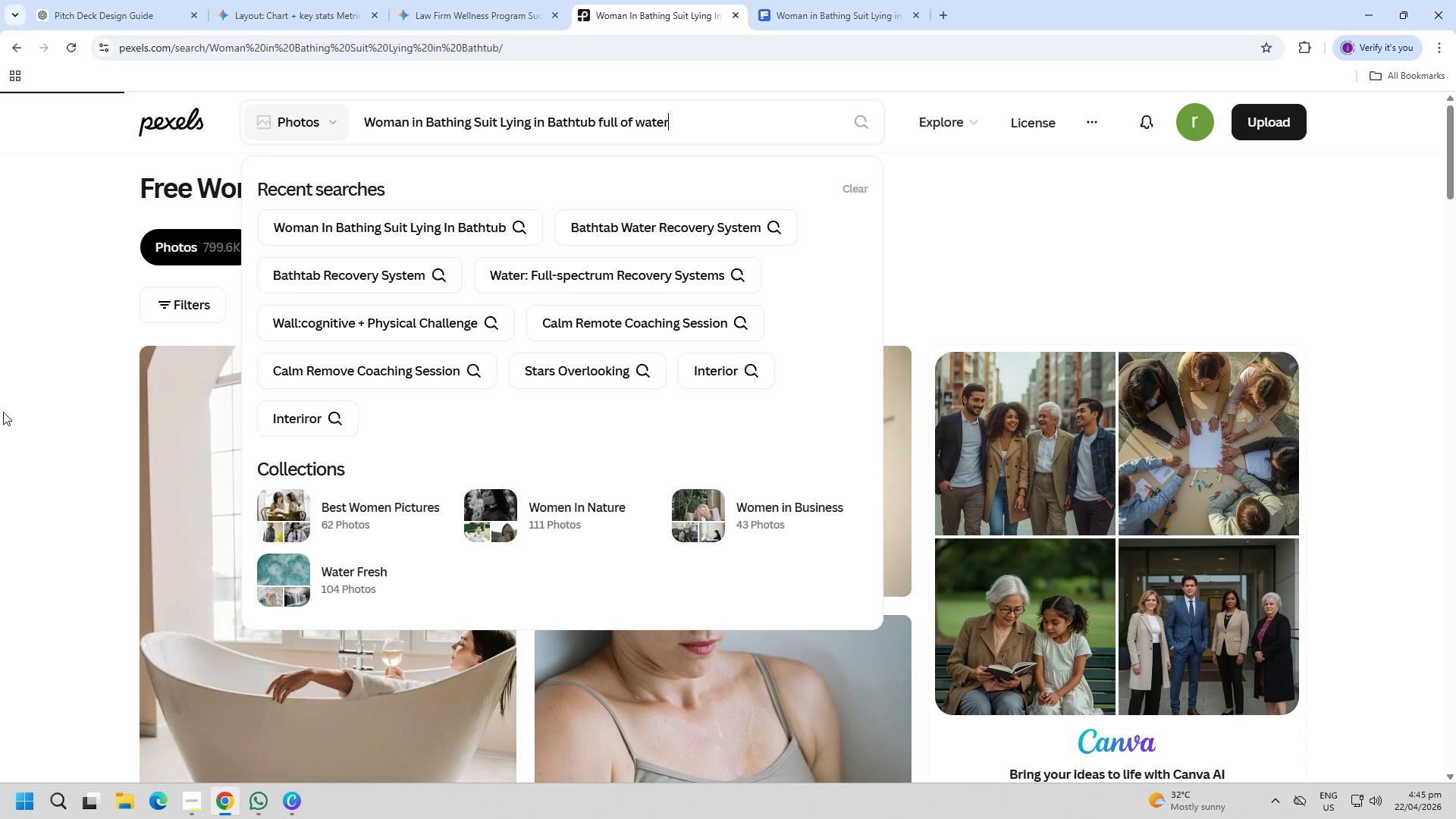 
left_click([2, 410])
 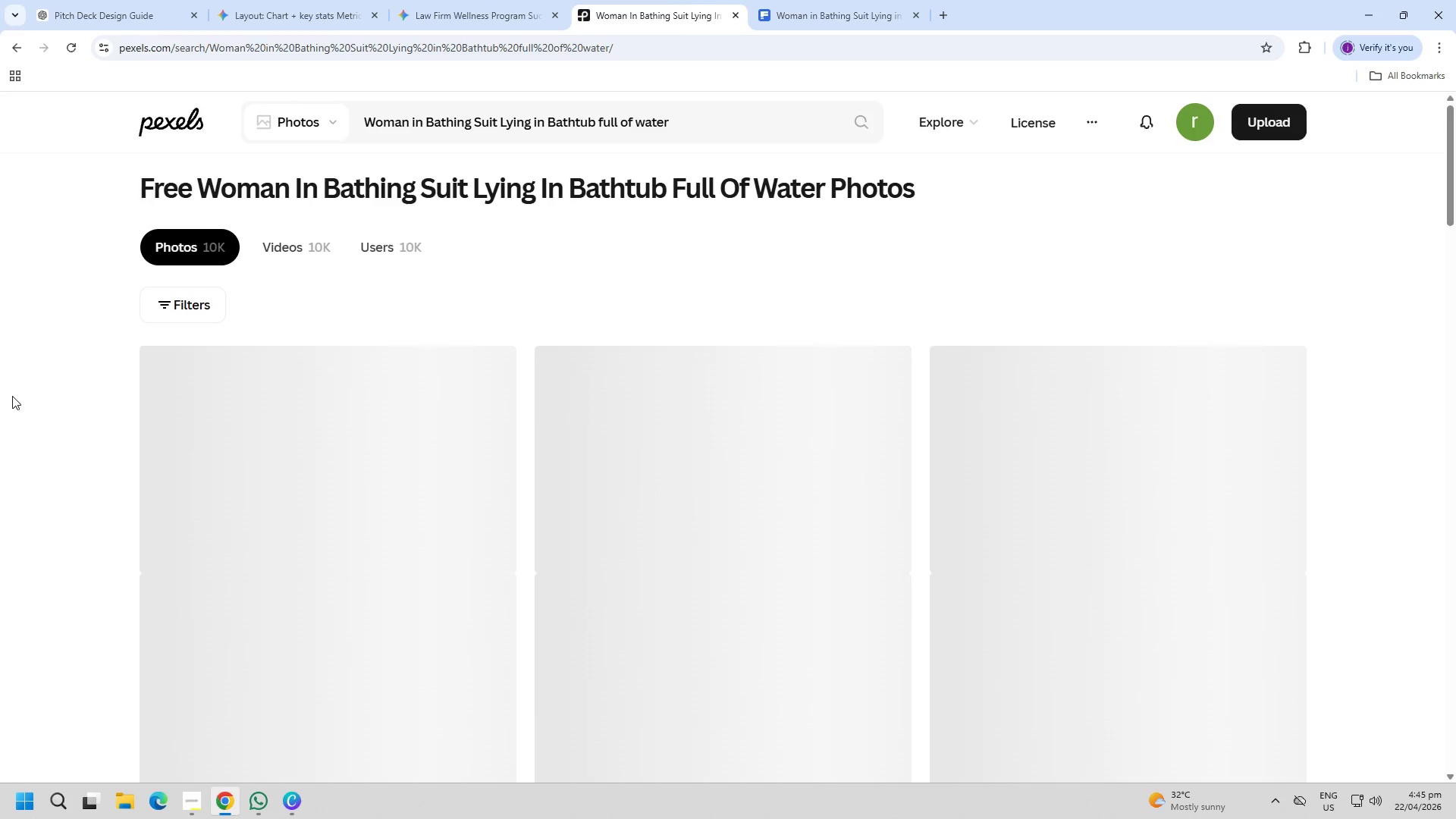 
scroll: coordinate [0, 369], scroll_direction: down, amount: 13.0
 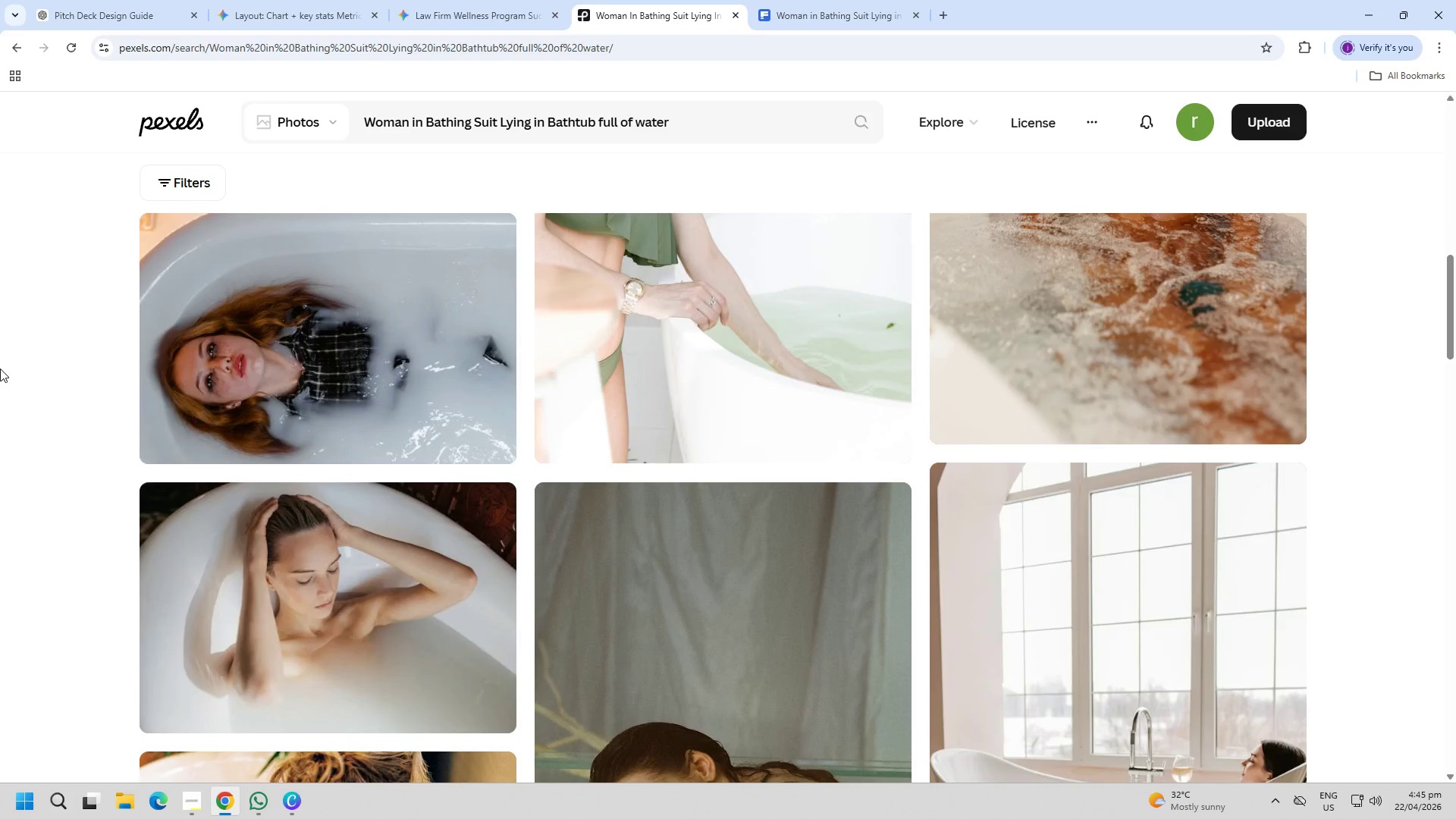 
scroll: coordinate [2, 364], scroll_direction: up, amount: 4.0
 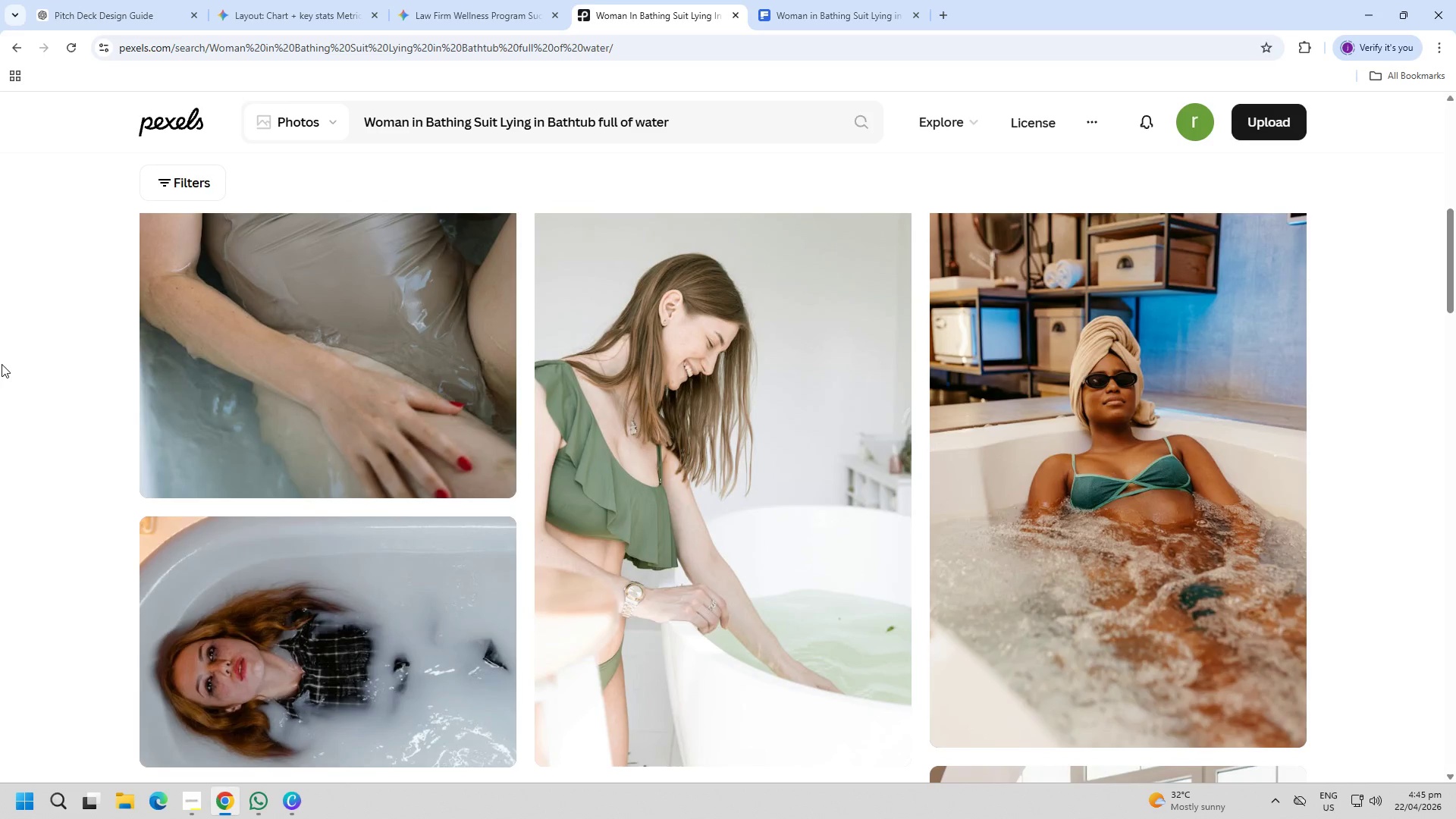 
scroll: coordinate [2, 364], scroll_direction: down, amount: 5.0
 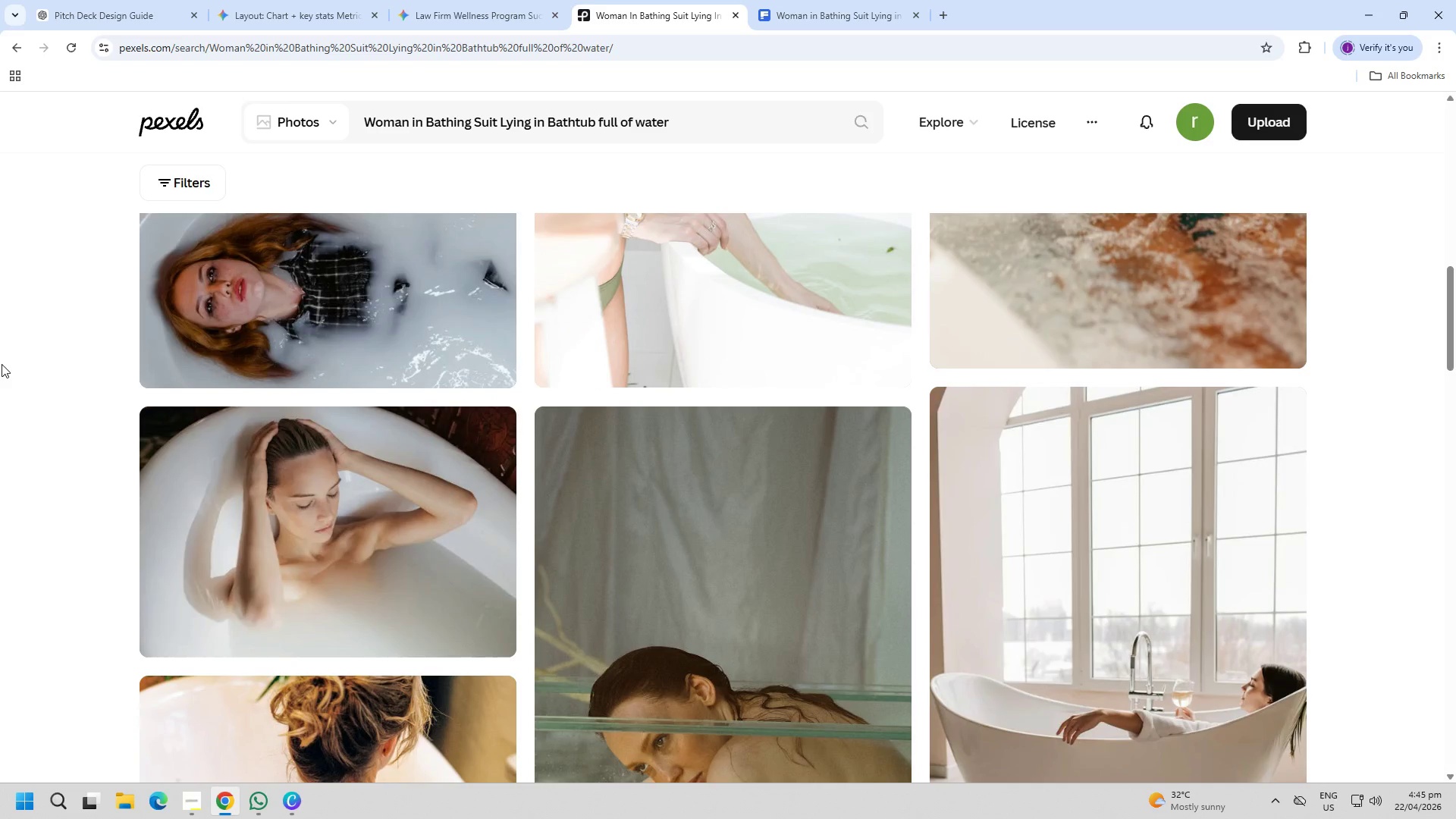 
scroll: coordinate [2, 364], scroll_direction: up, amount: 3.0
 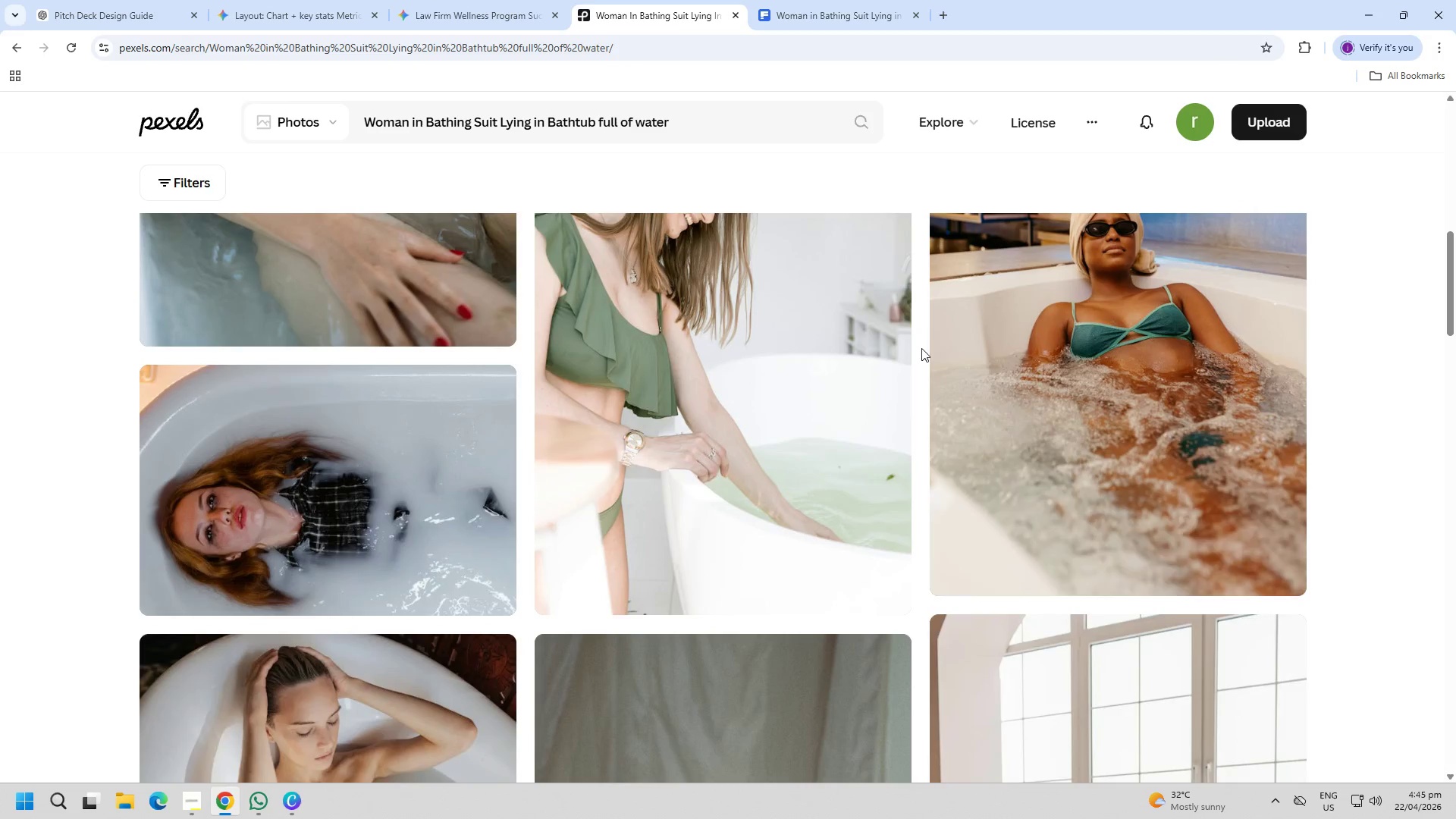 
left_click([1051, 375])
 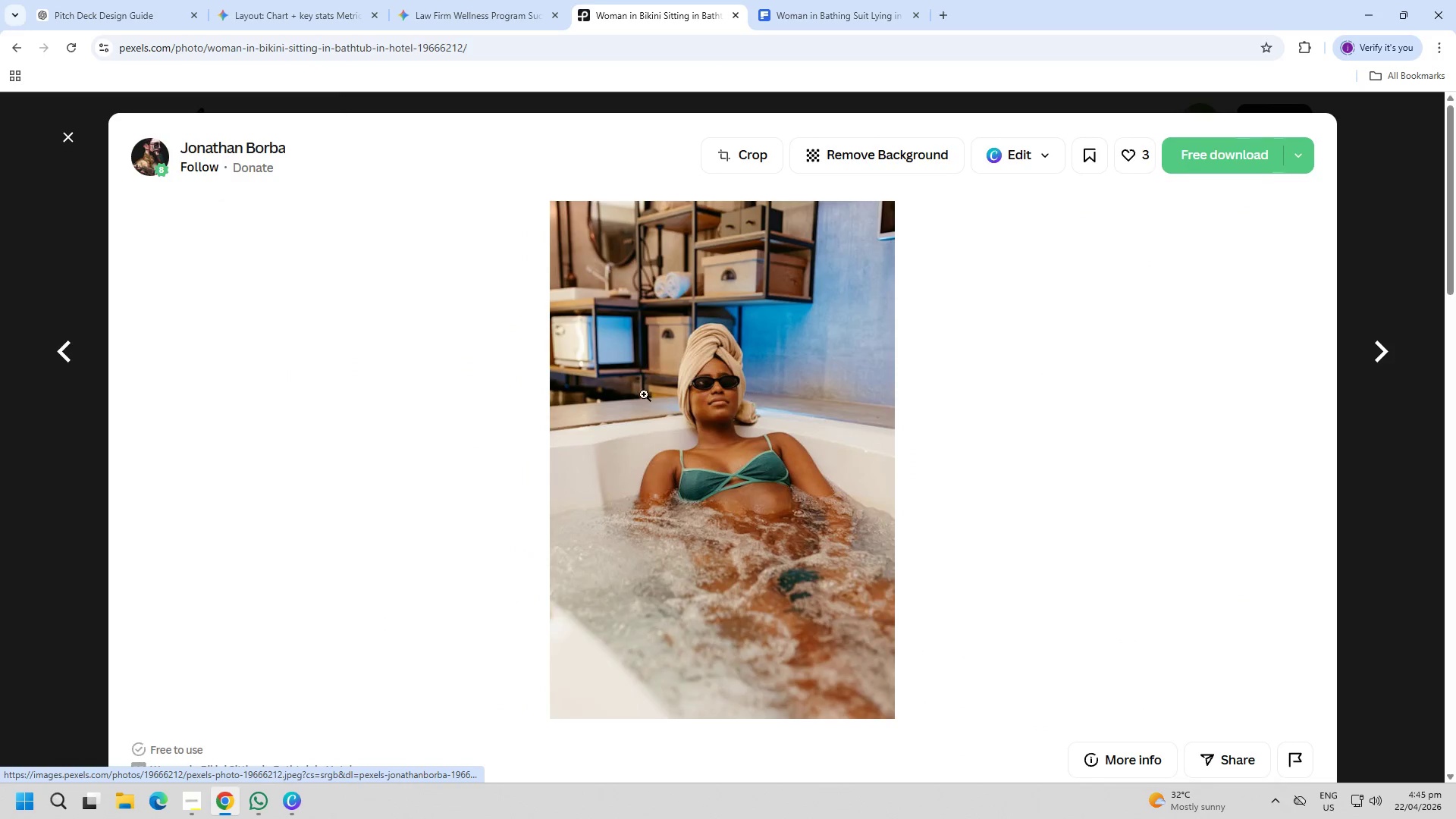 
right_click([673, 416])
 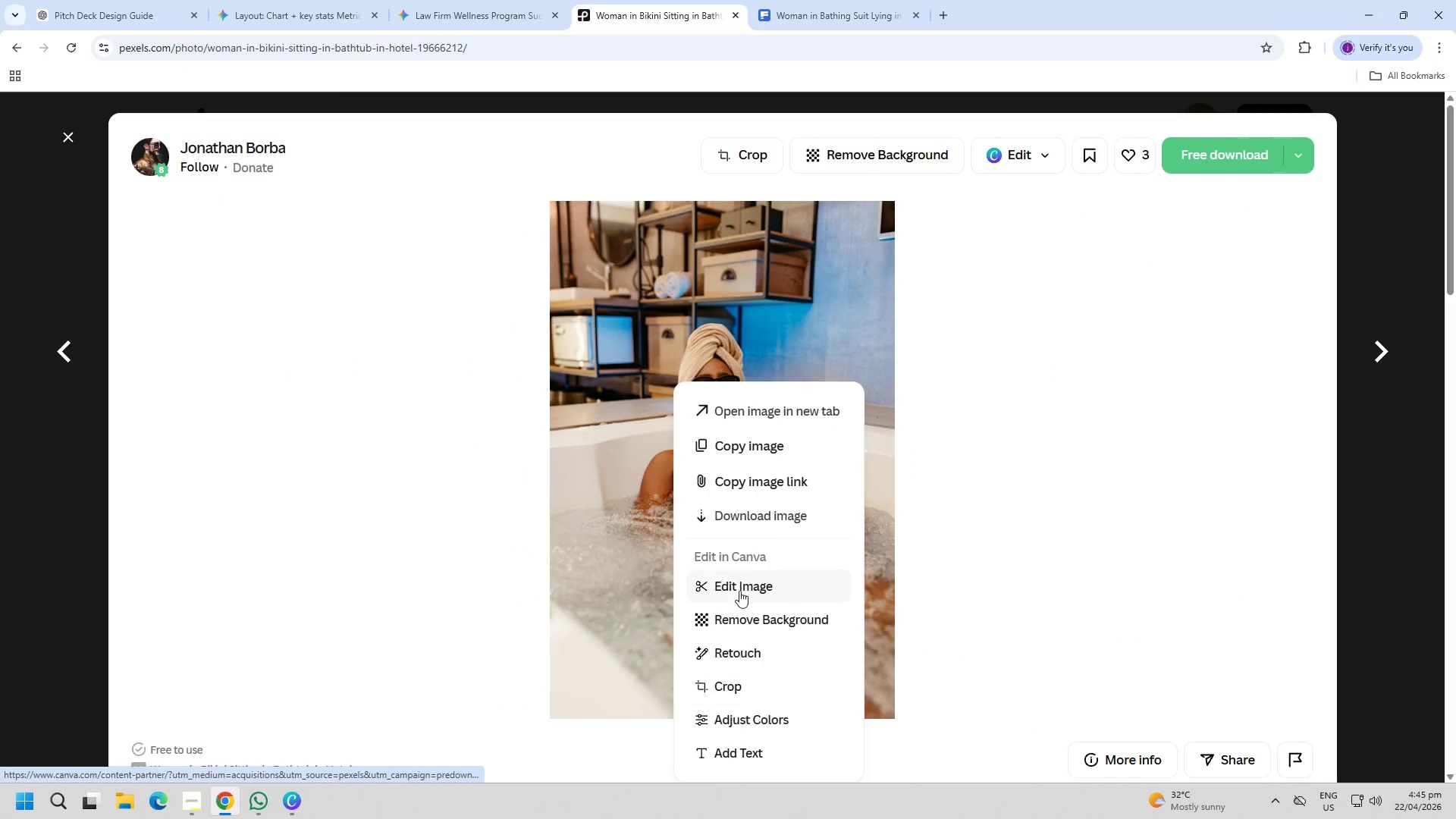 
left_click([752, 447])
 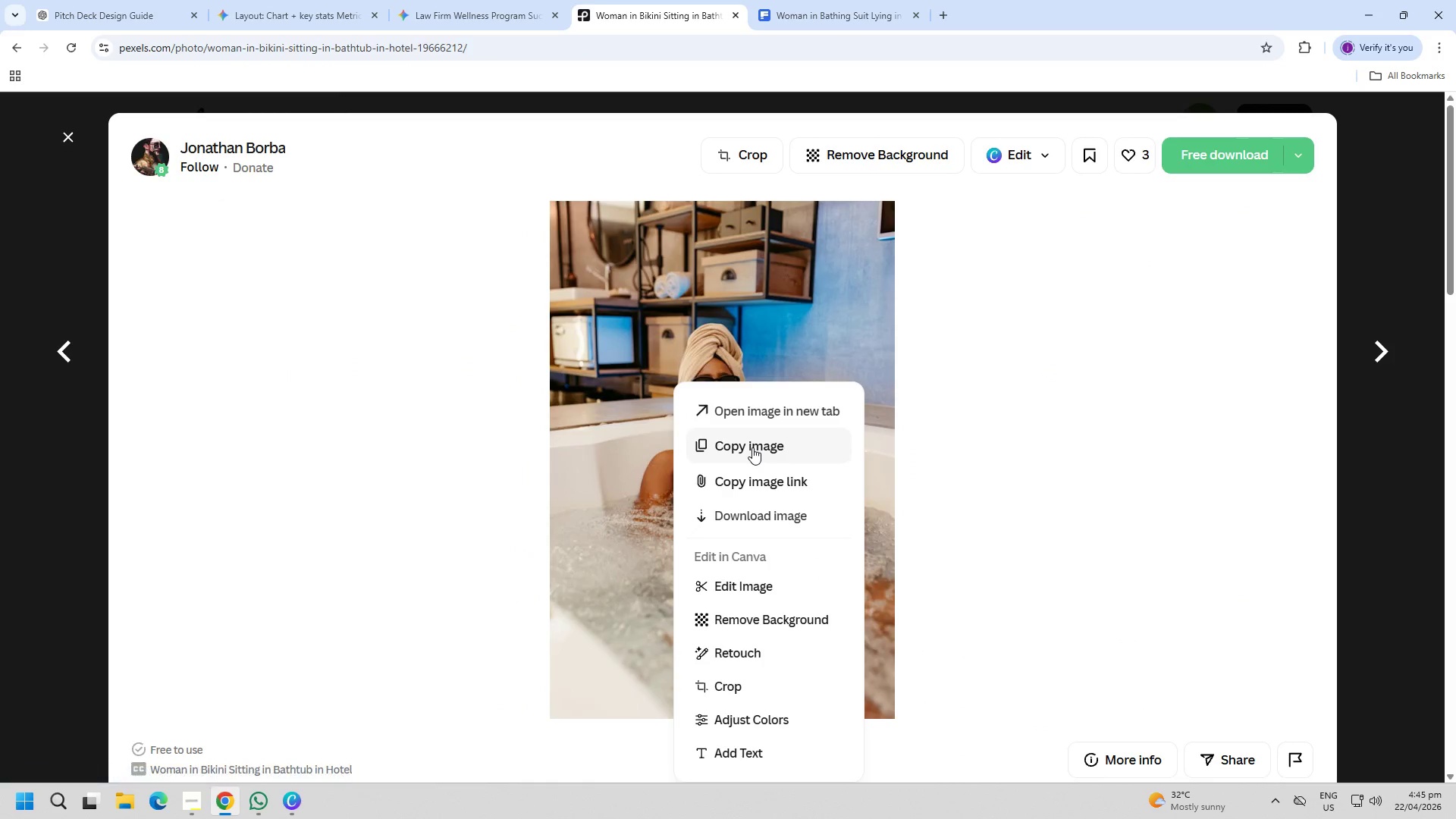 
key(Alt+AltLeft)
 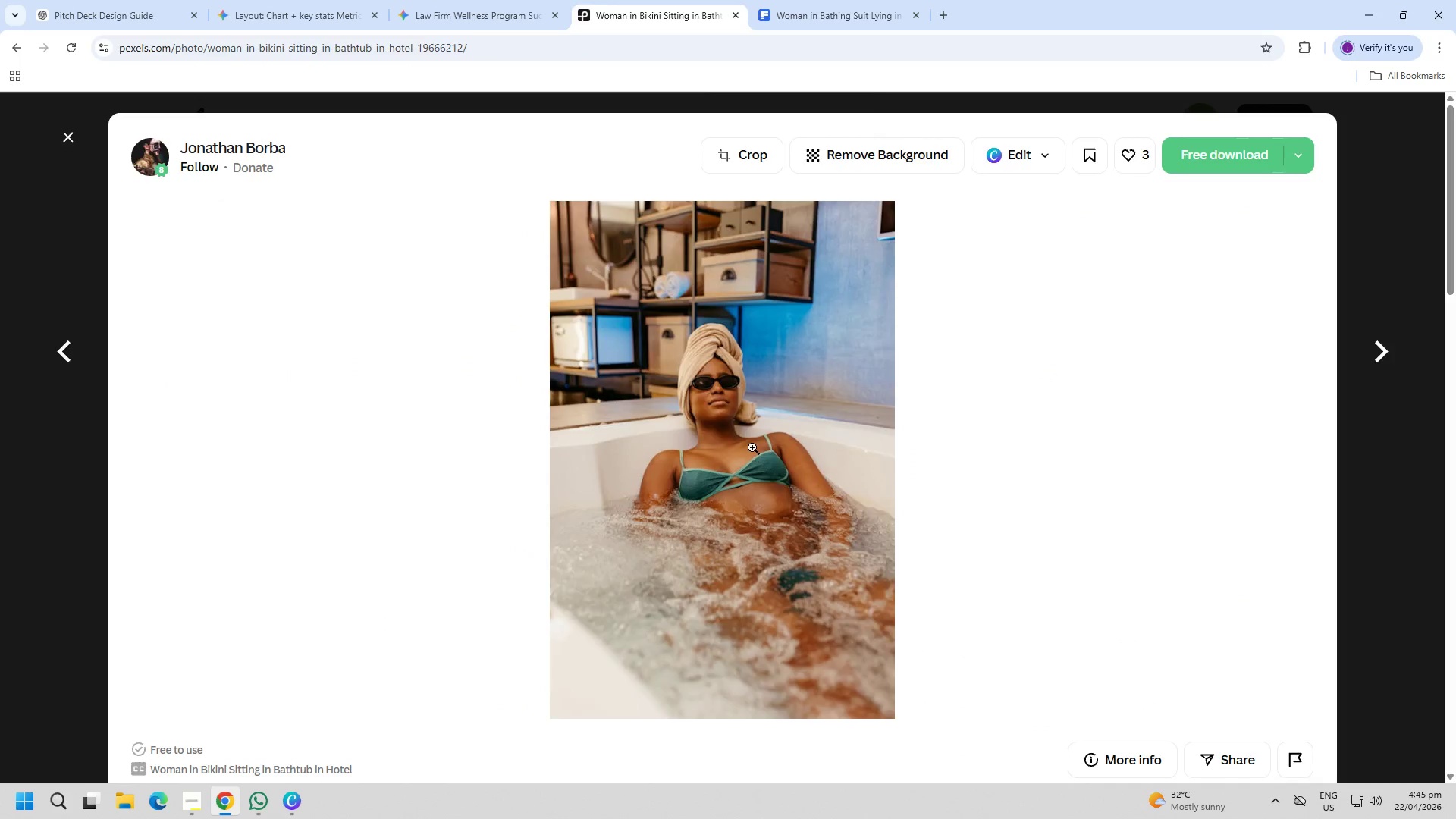 
key(Alt+Tab)
 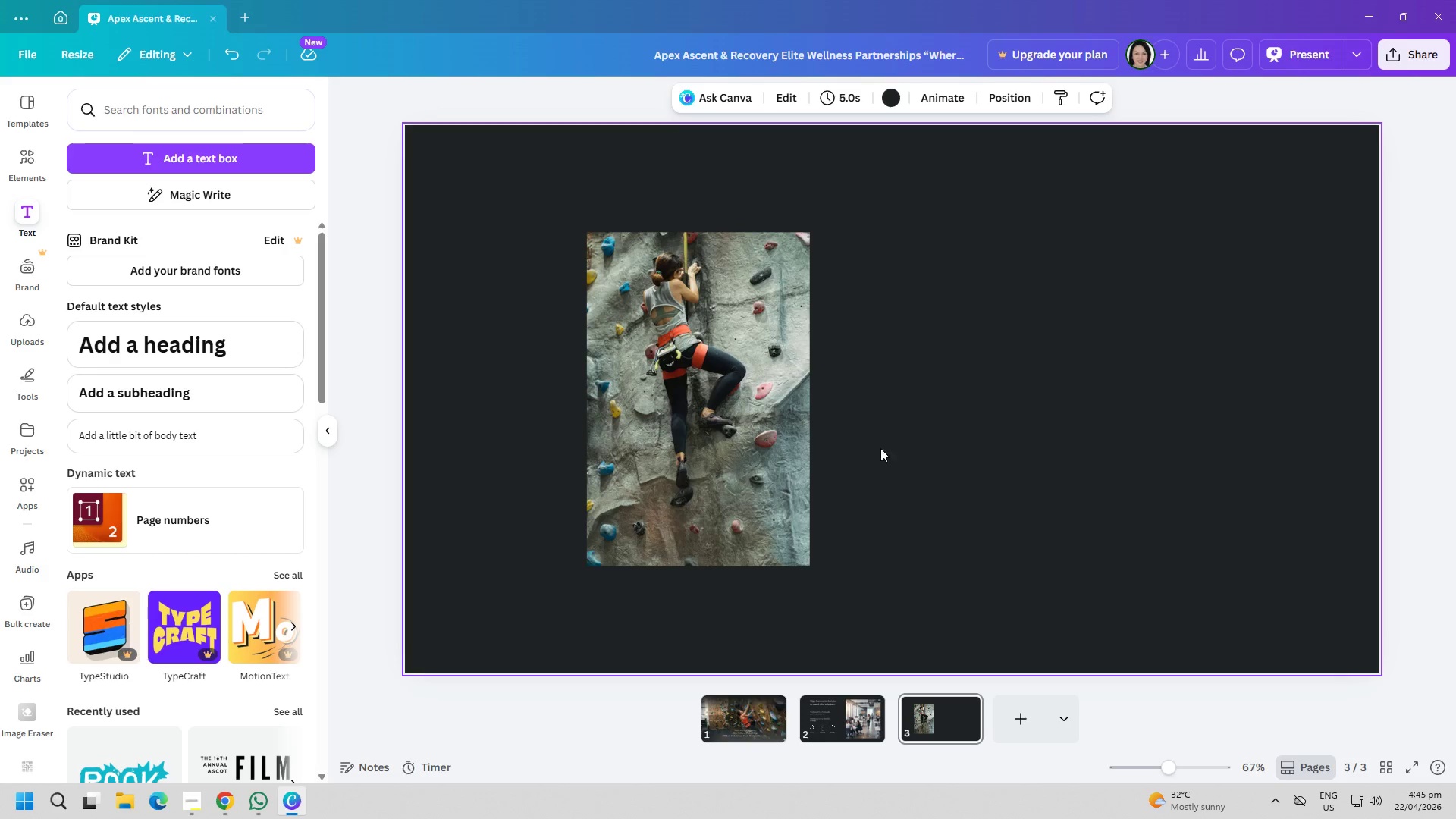 
left_click([991, 450])
 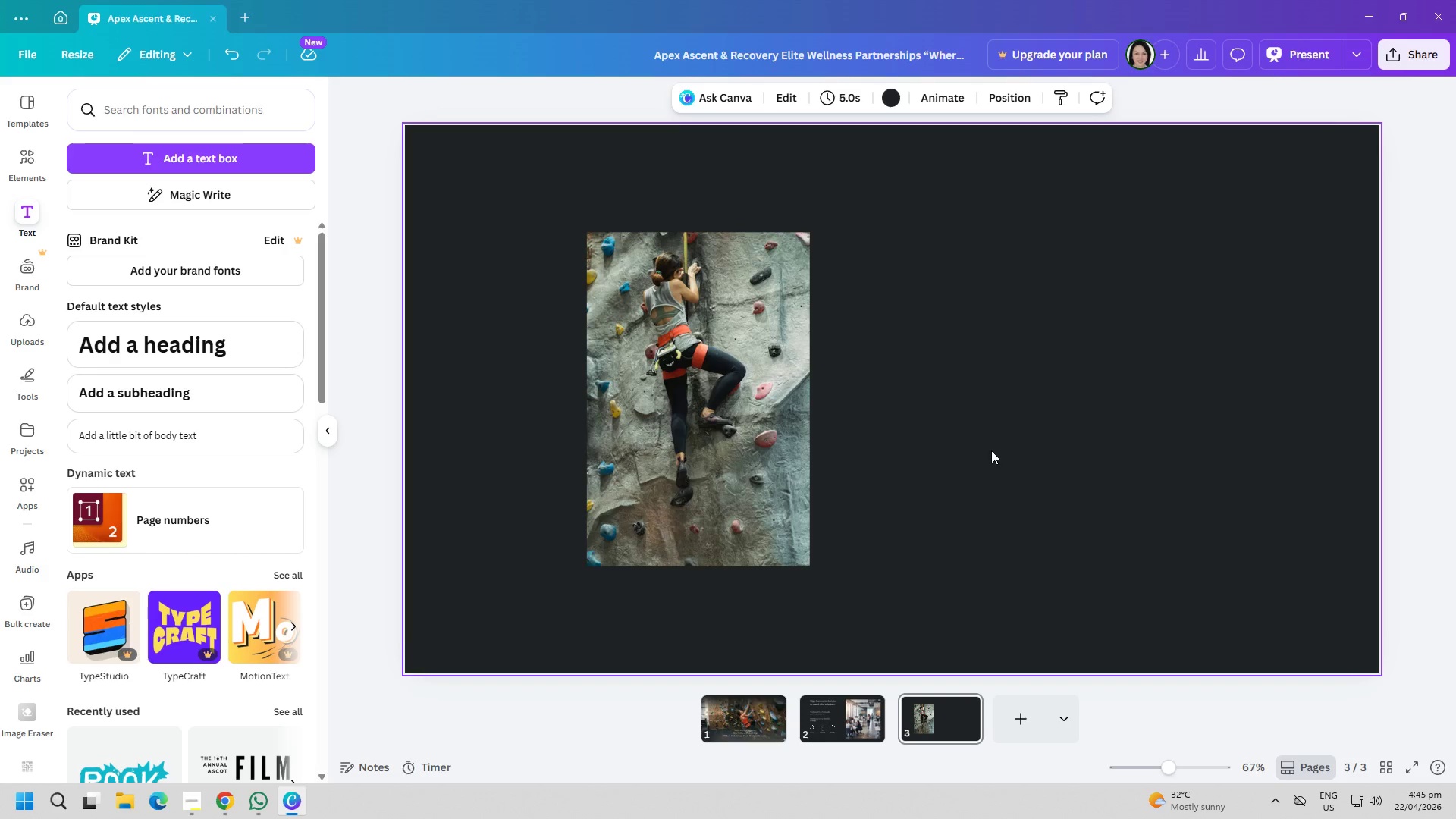 
key(Control+ControlLeft)
 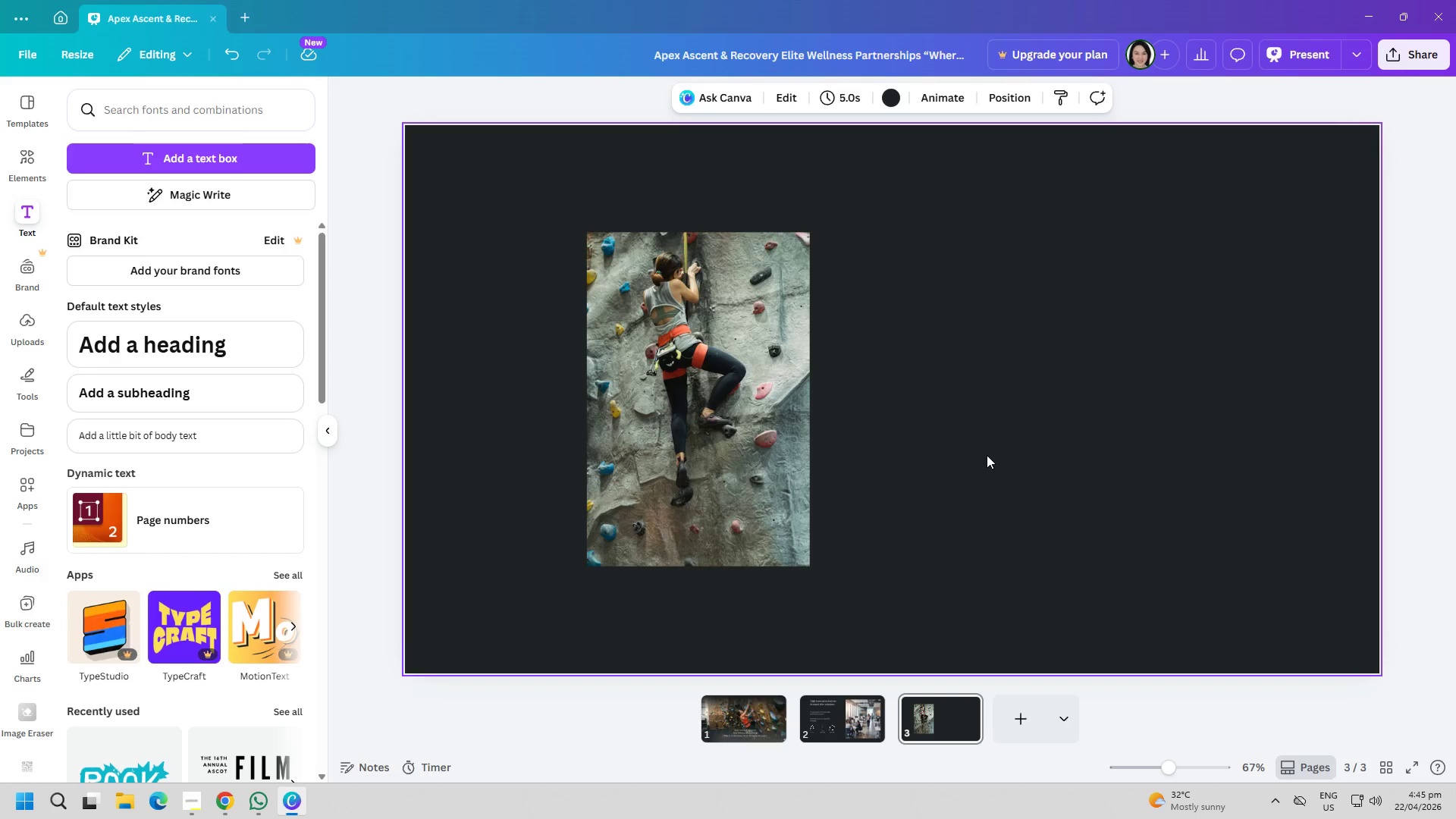 
key(Control+V)
 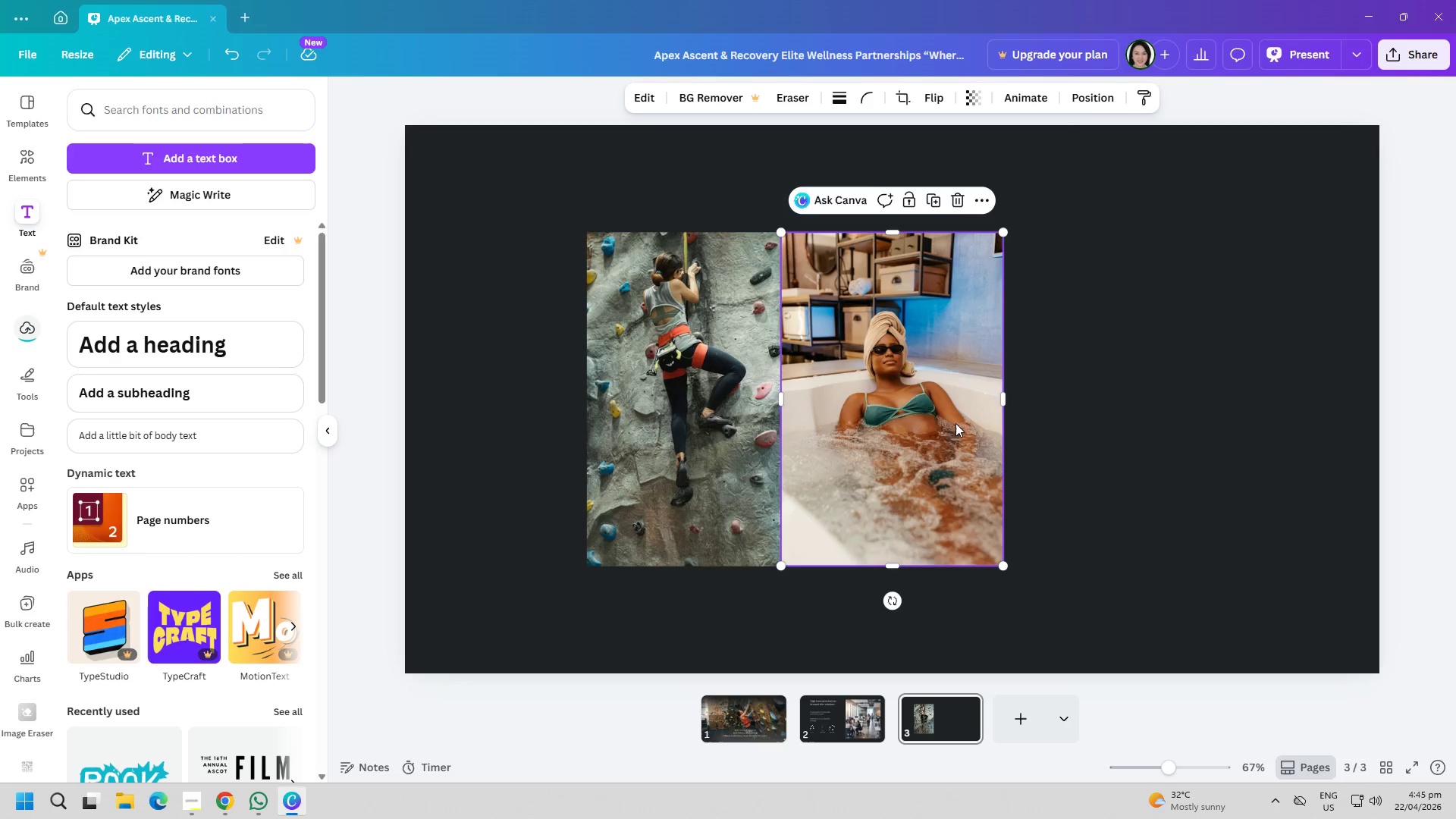 
left_click_drag(start_coordinate=[927, 413], to_coordinate=[1081, 403])
 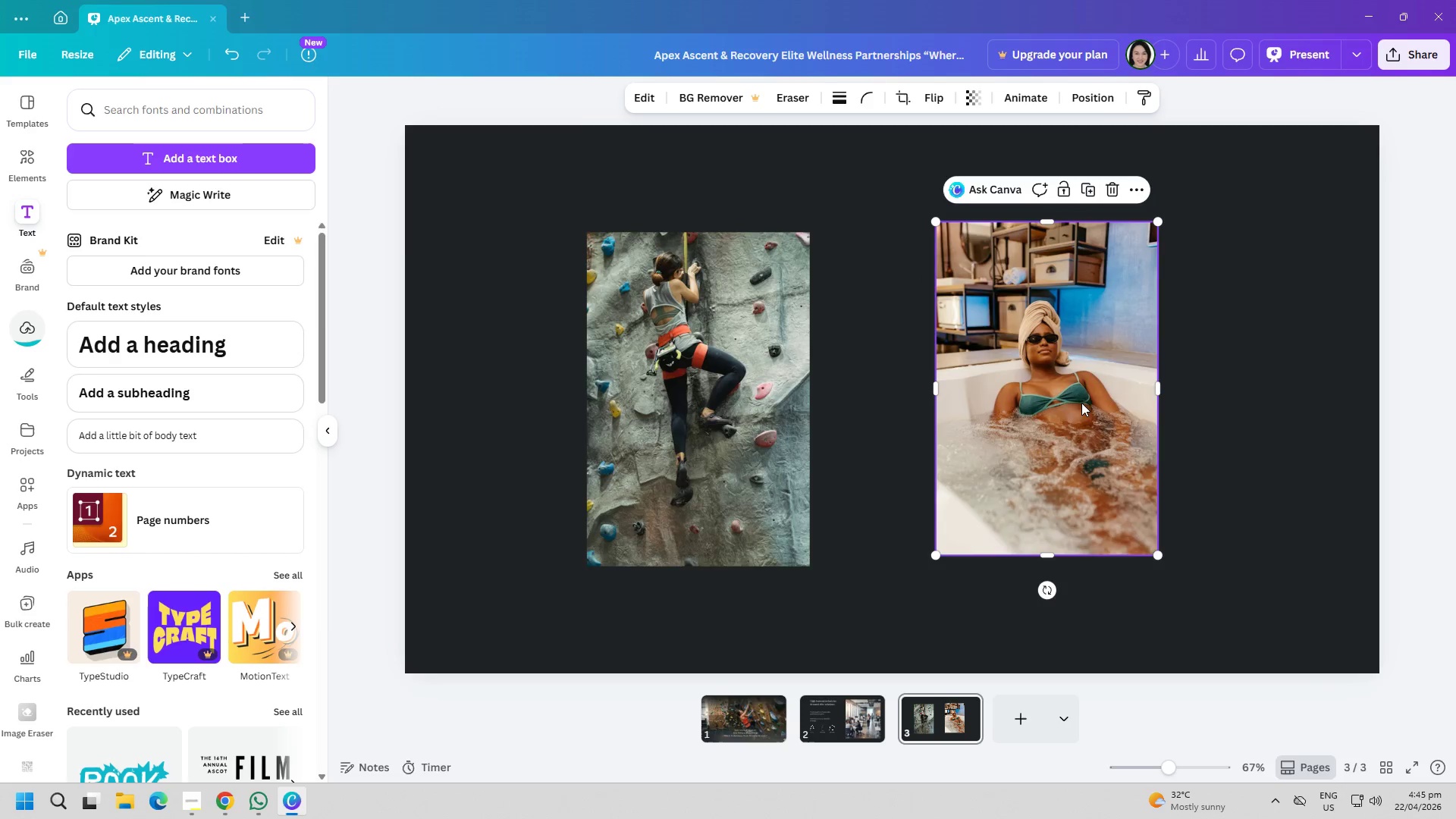 
key(Alt+AltLeft)
 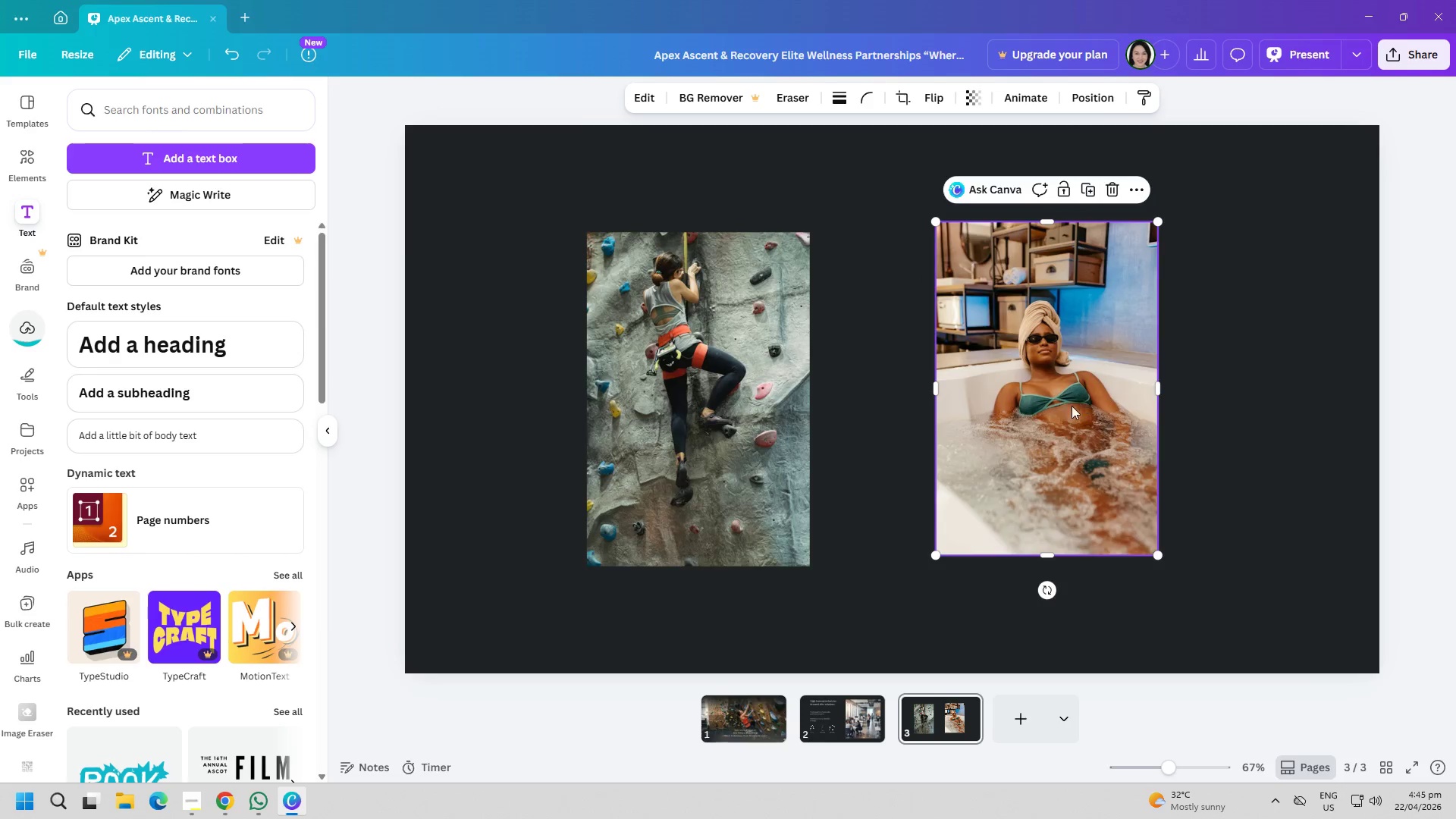 
key(Alt+Tab)
 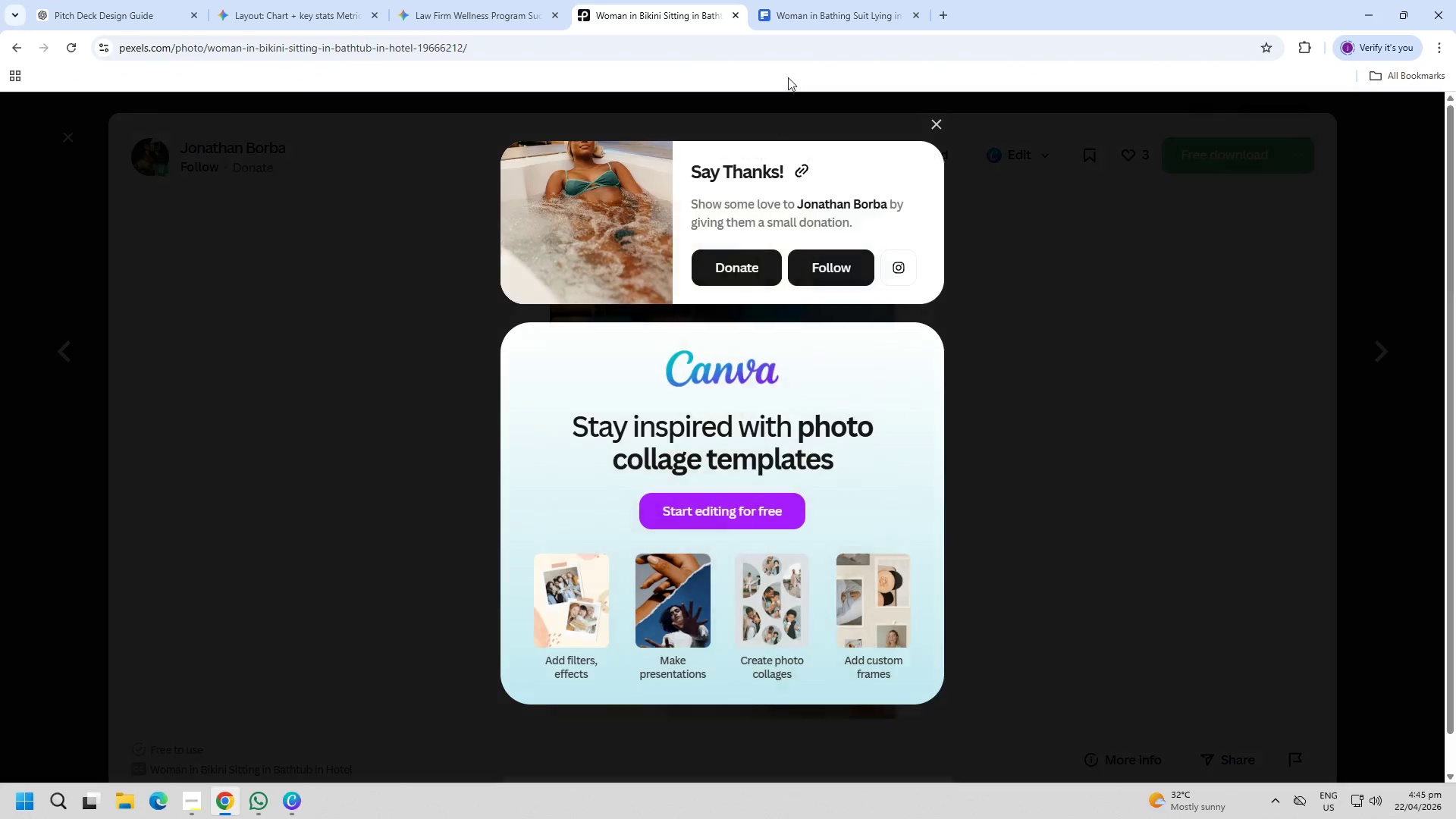 
left_click([822, 0])
 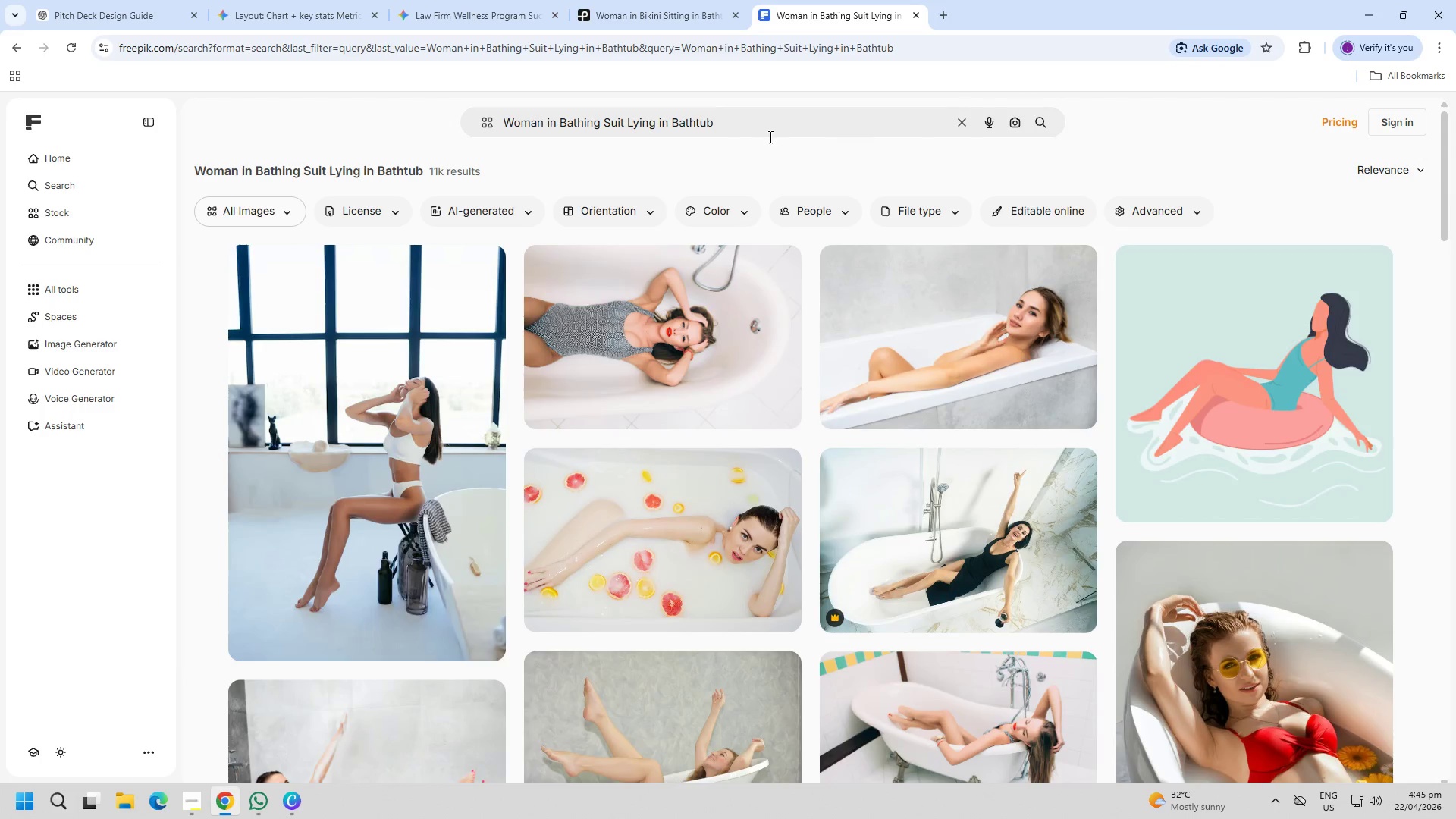 
double_click([776, 133])
 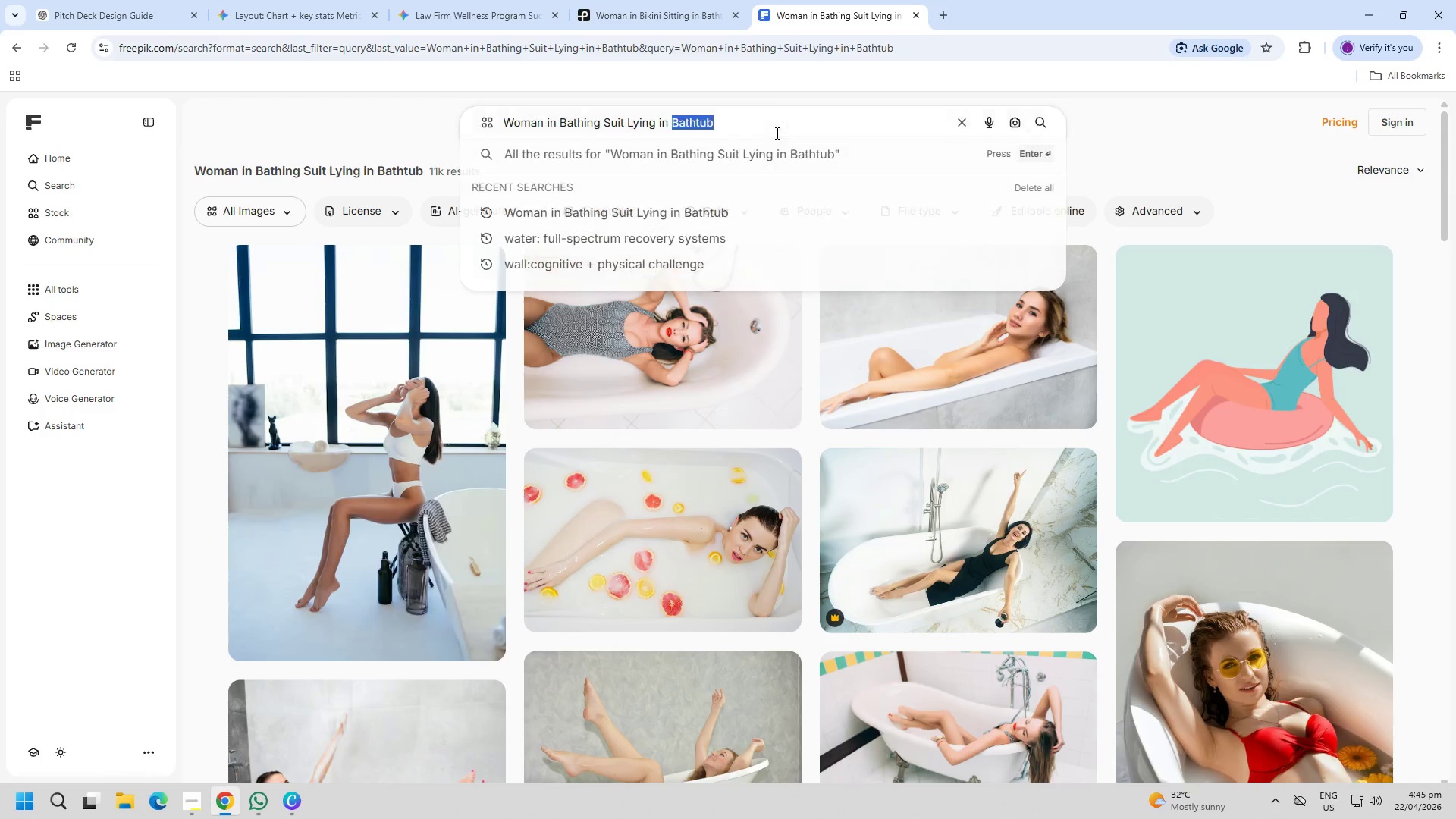 
triple_click([776, 133])
 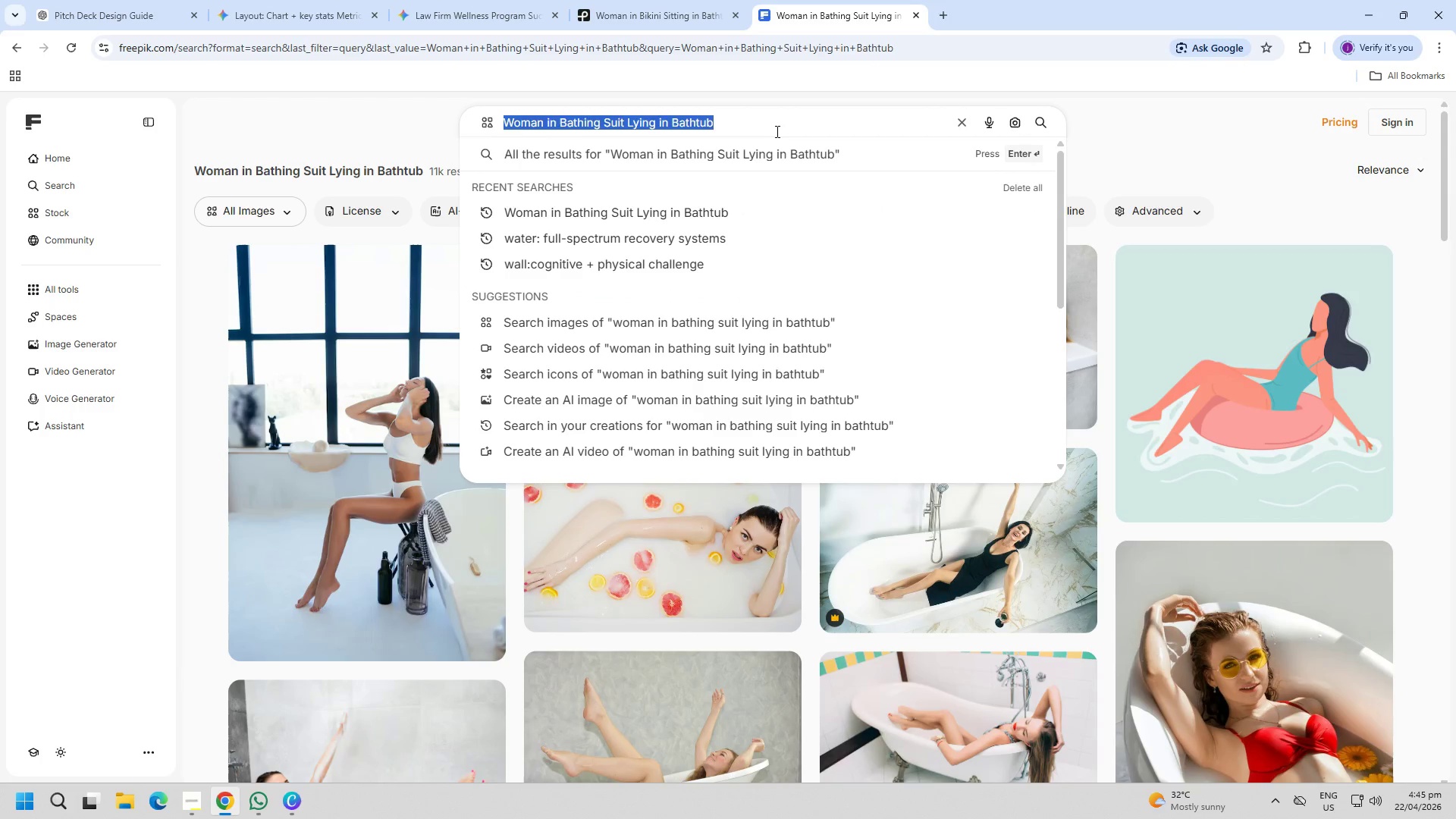 
key(Control+ControlLeft)
 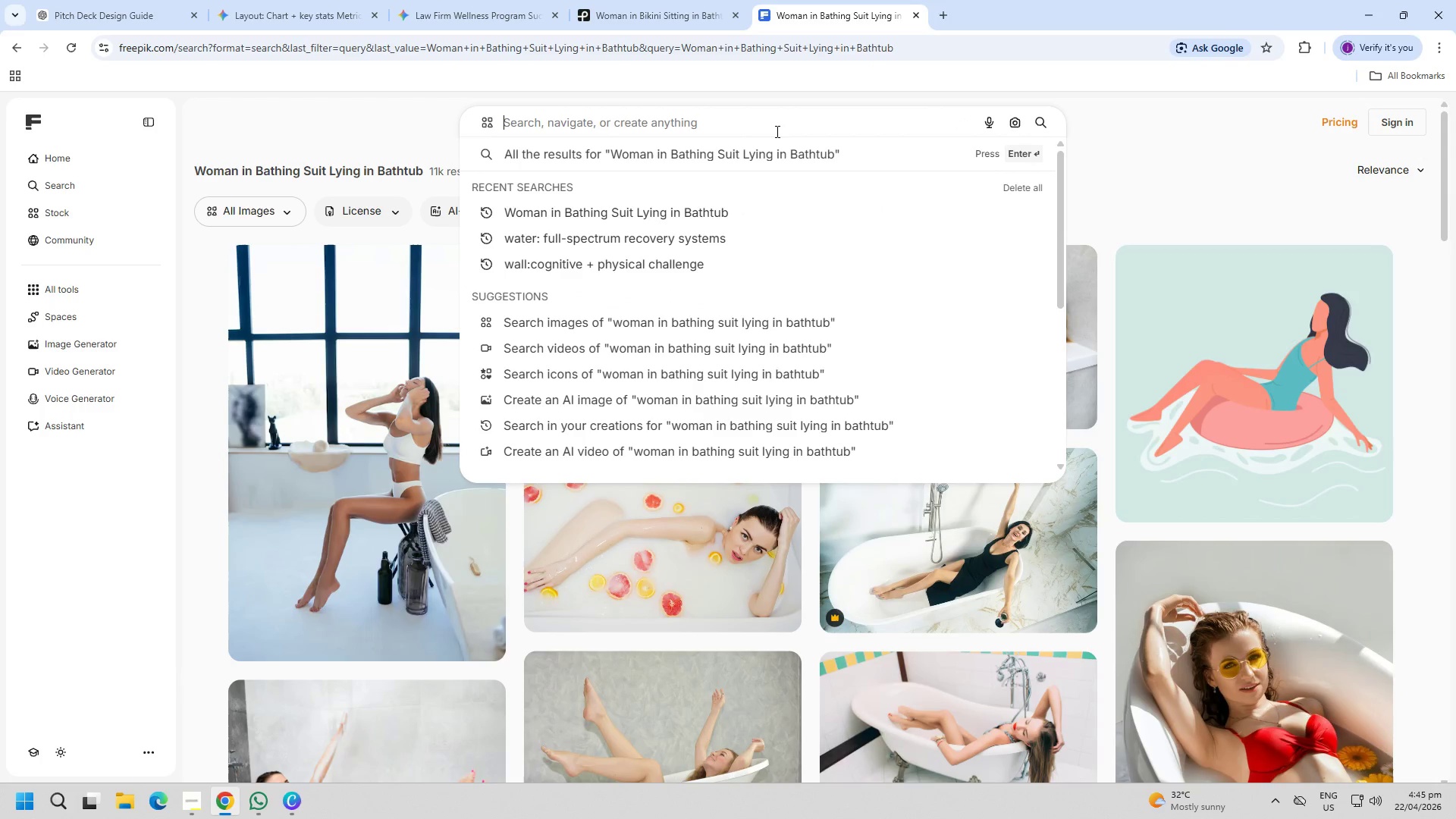 
key(Control+V)
 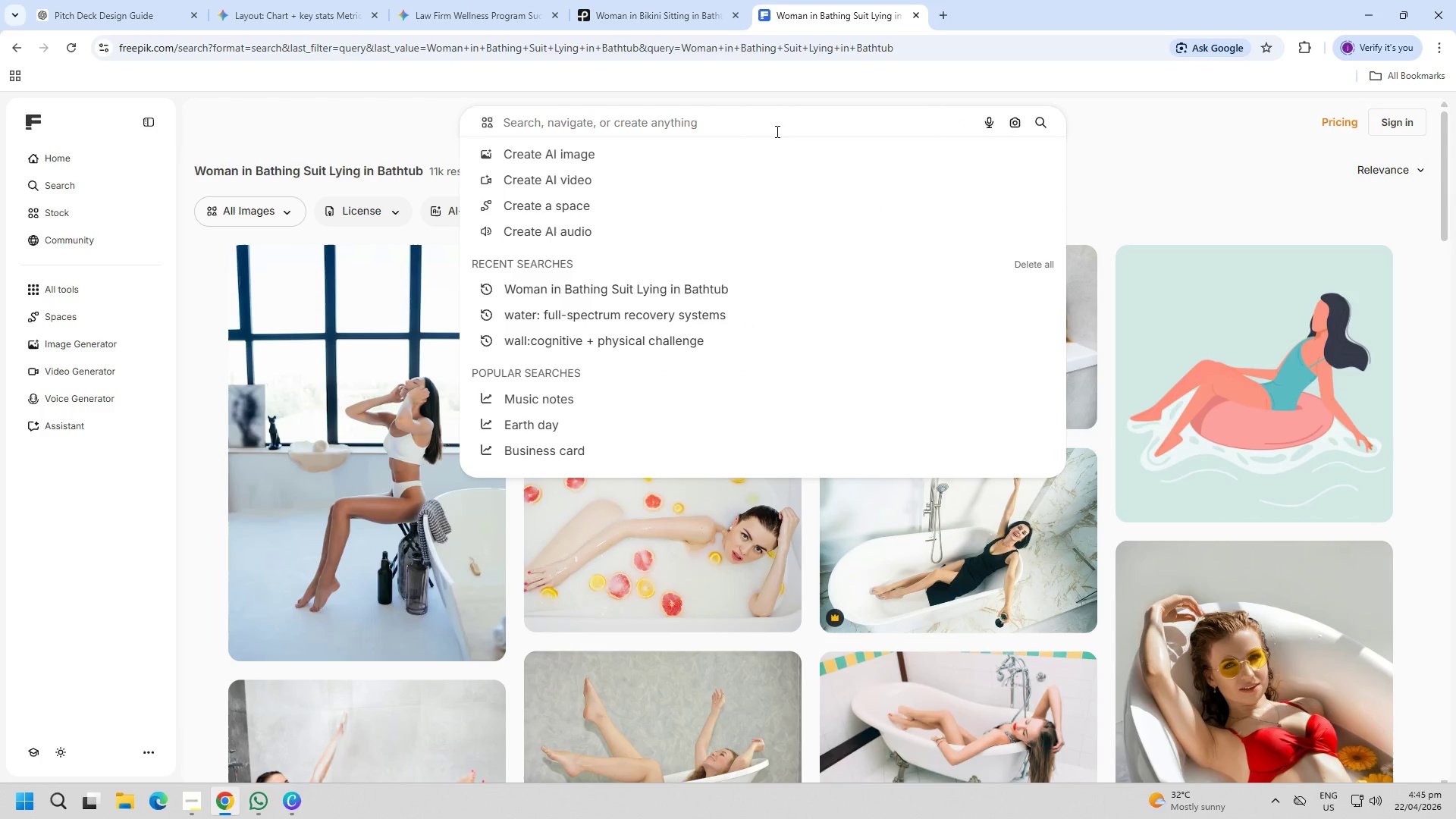 
key(Control+ControlLeft)
 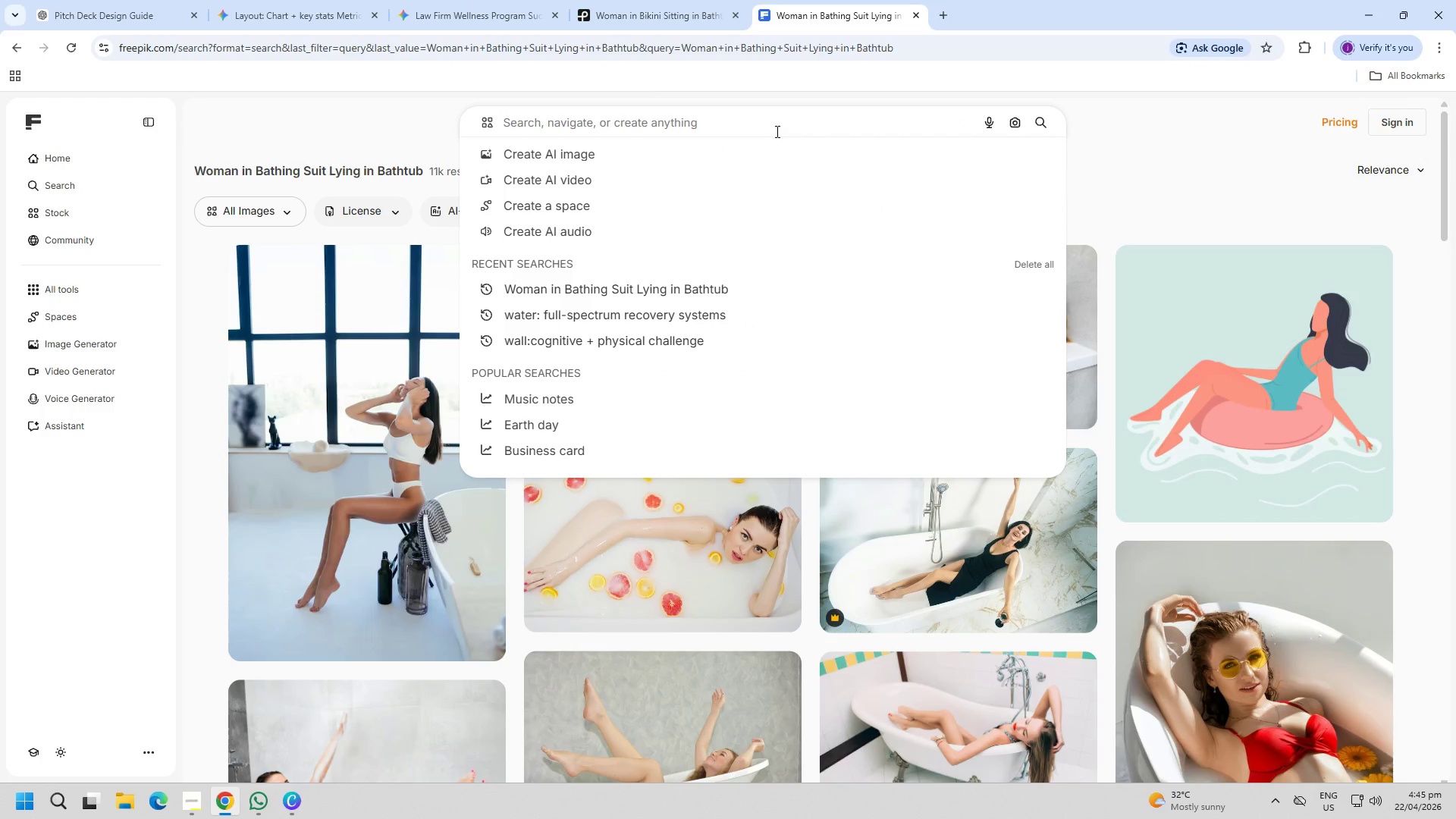 
key(Control+V)
 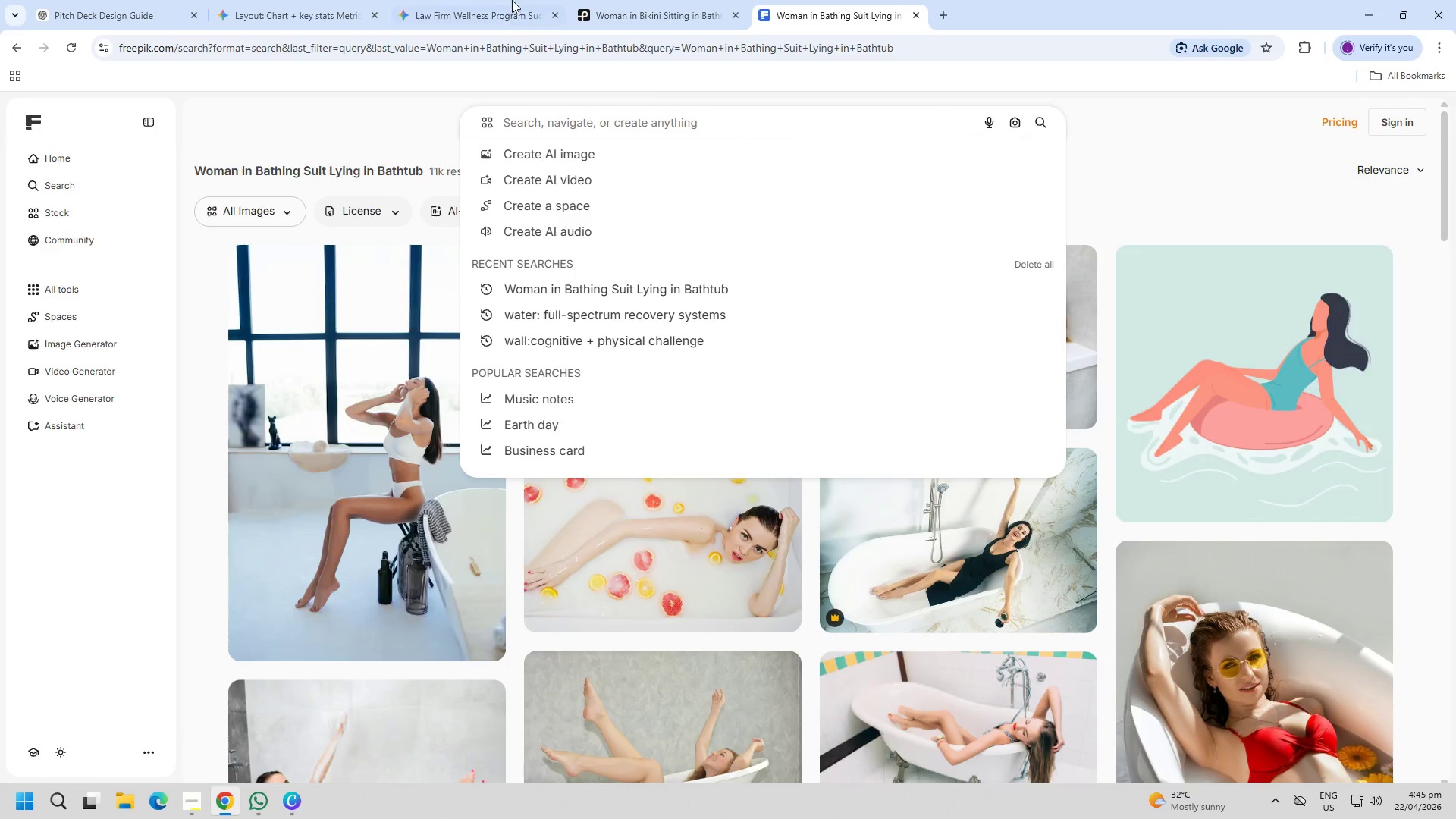 
left_click([495, 0])
 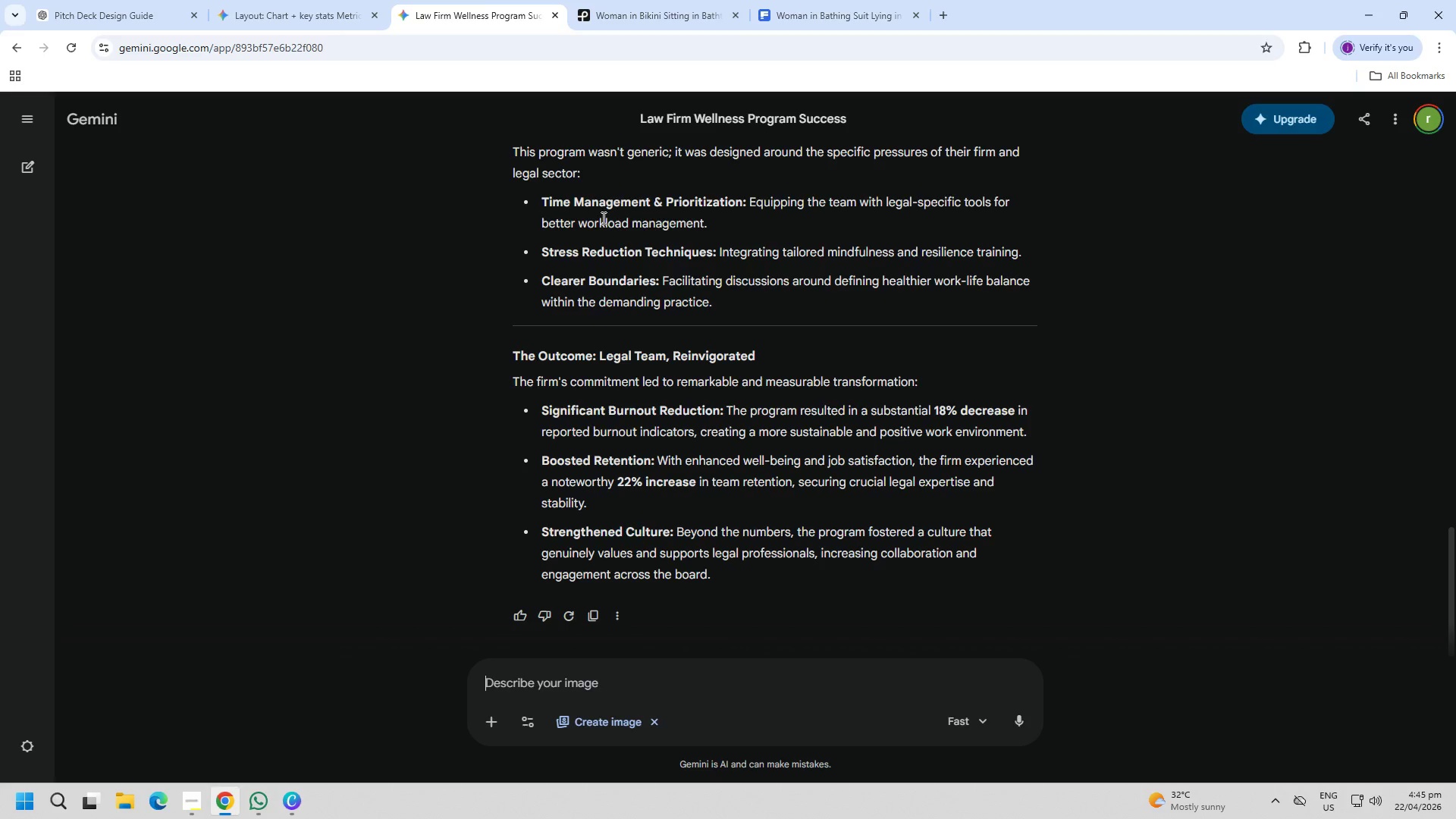 
left_click([650, 0])
 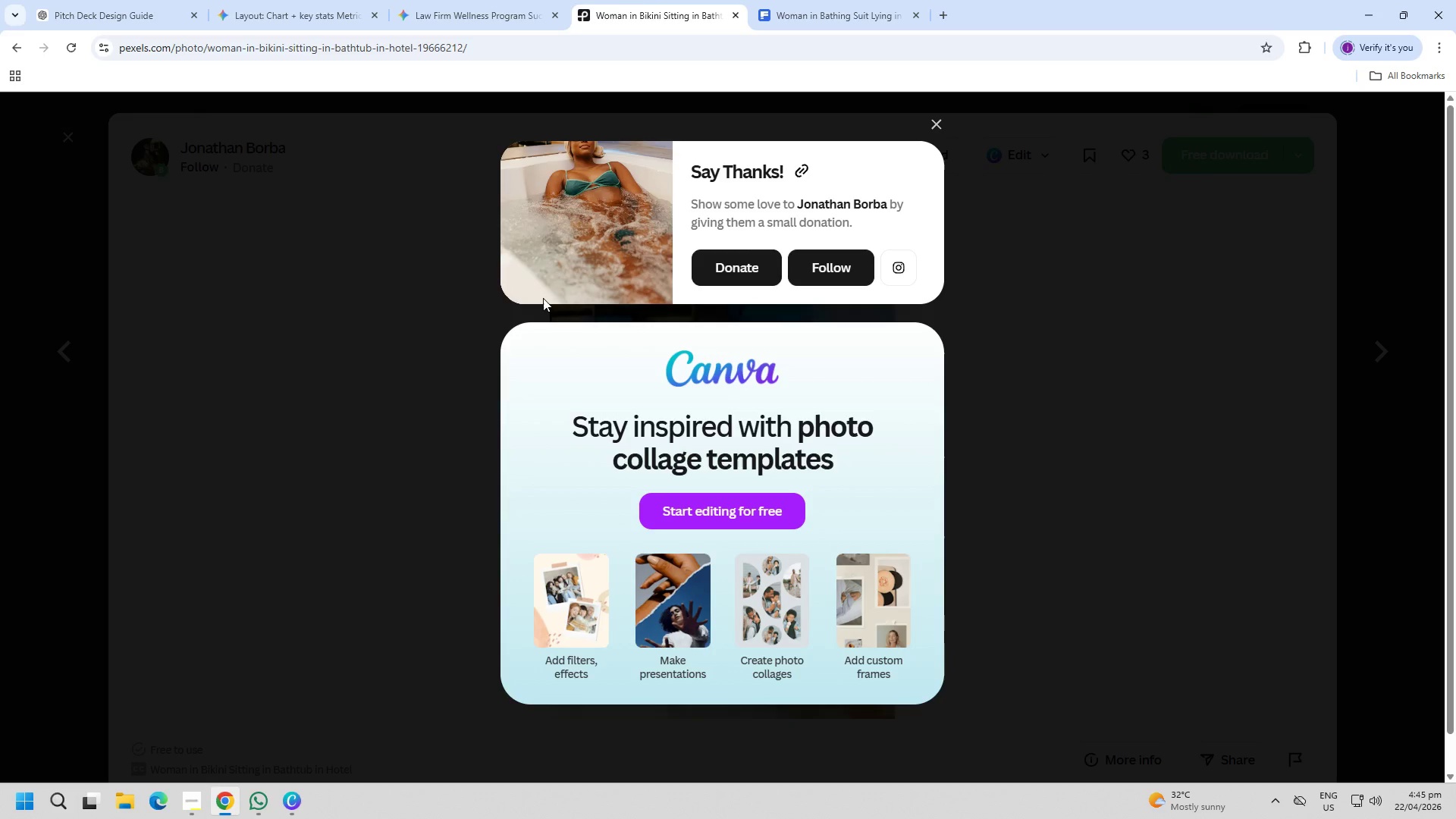 
key(Escape)
 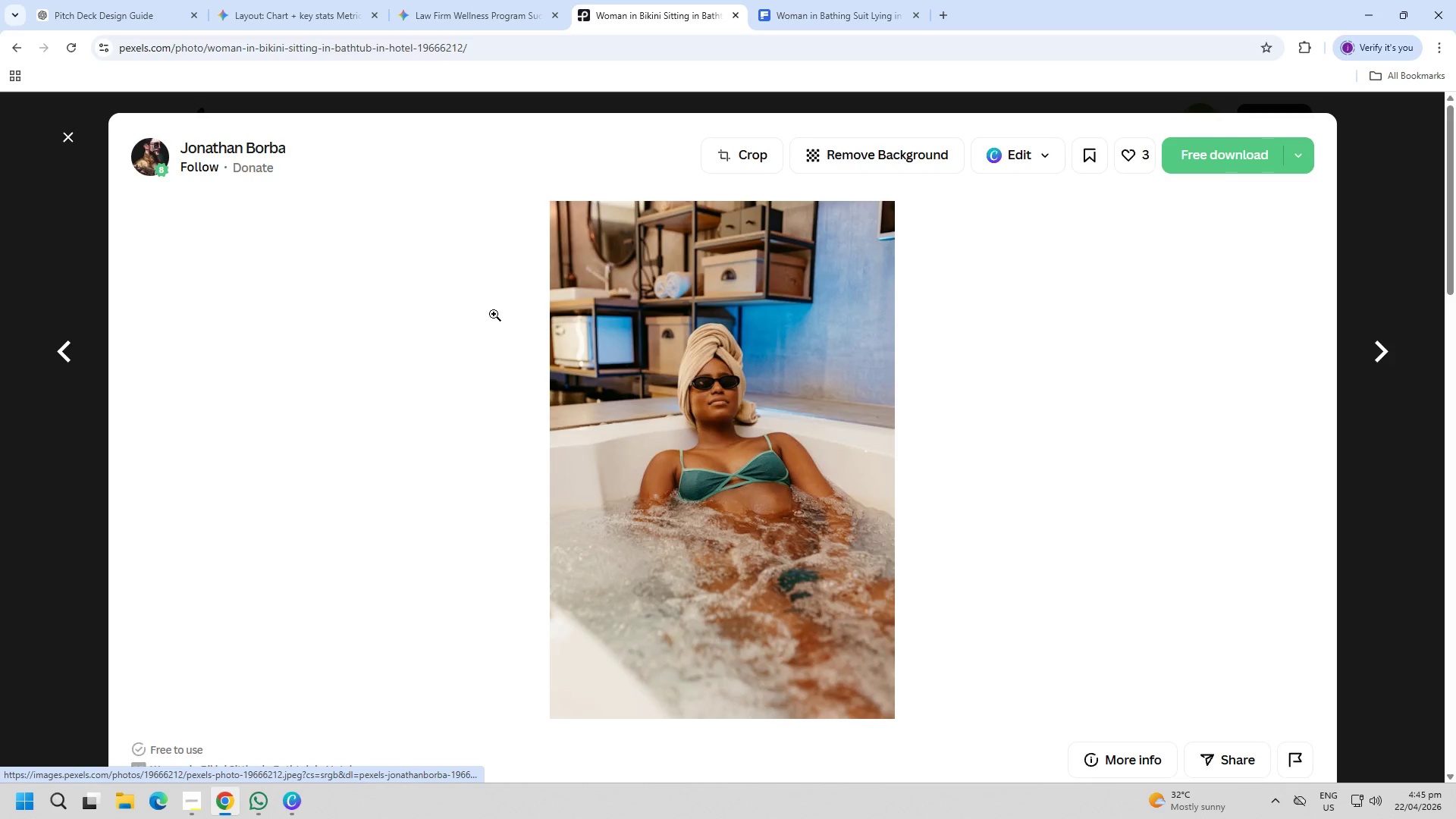 
key(Escape)
 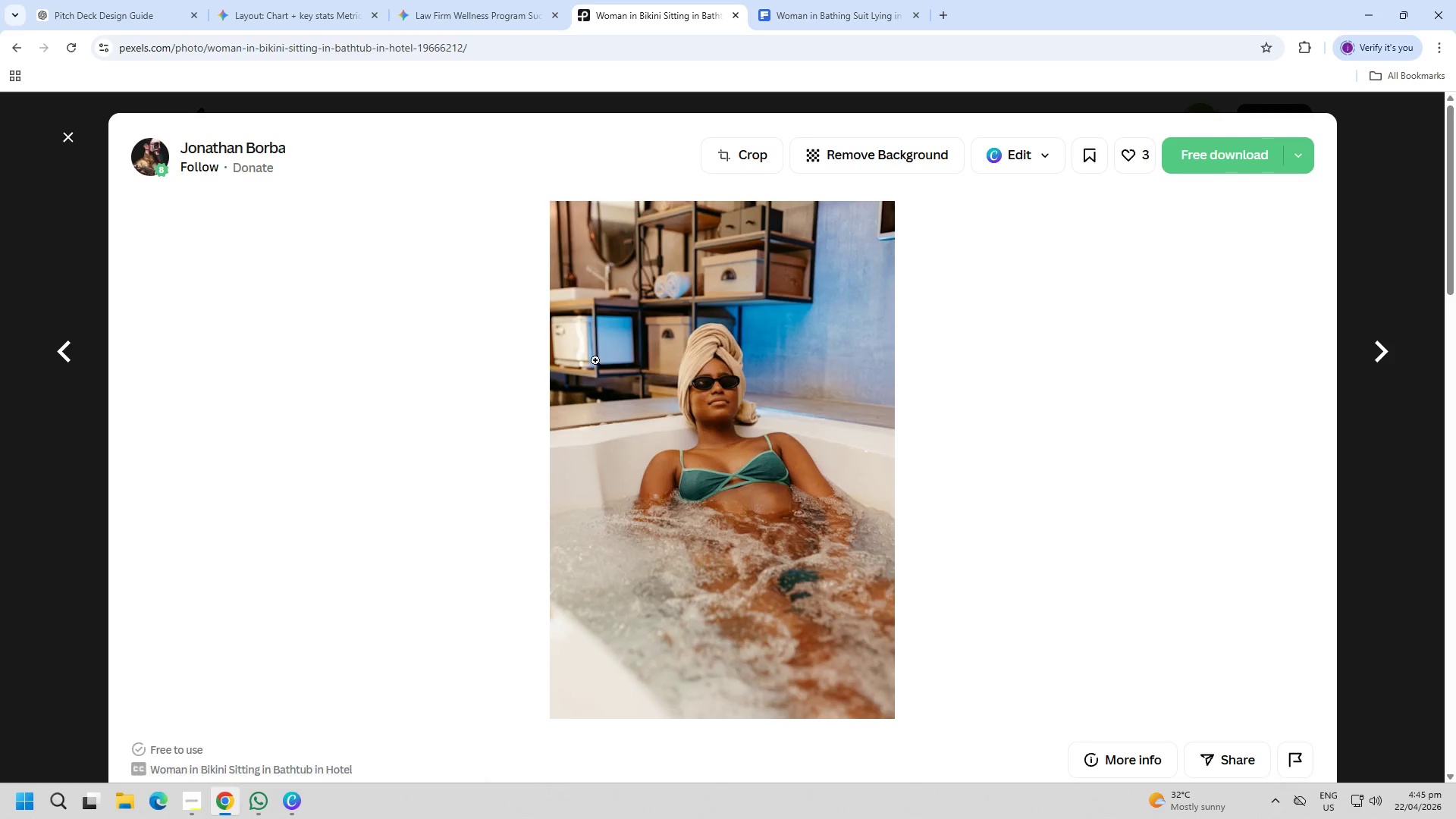 
key(Escape)
 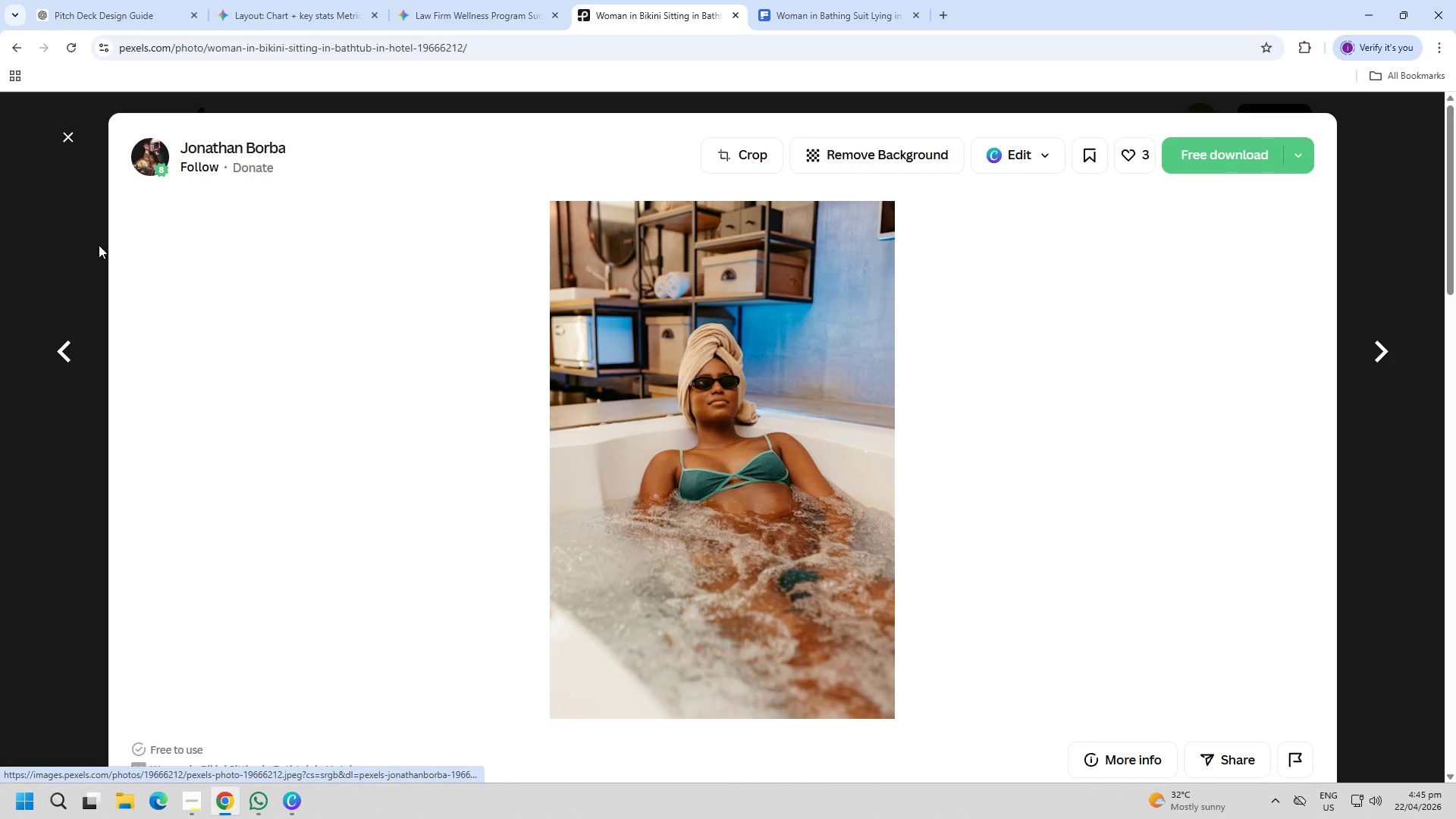 
scroll: coordinate [580, 354], scroll_direction: up, amount: 21.0
 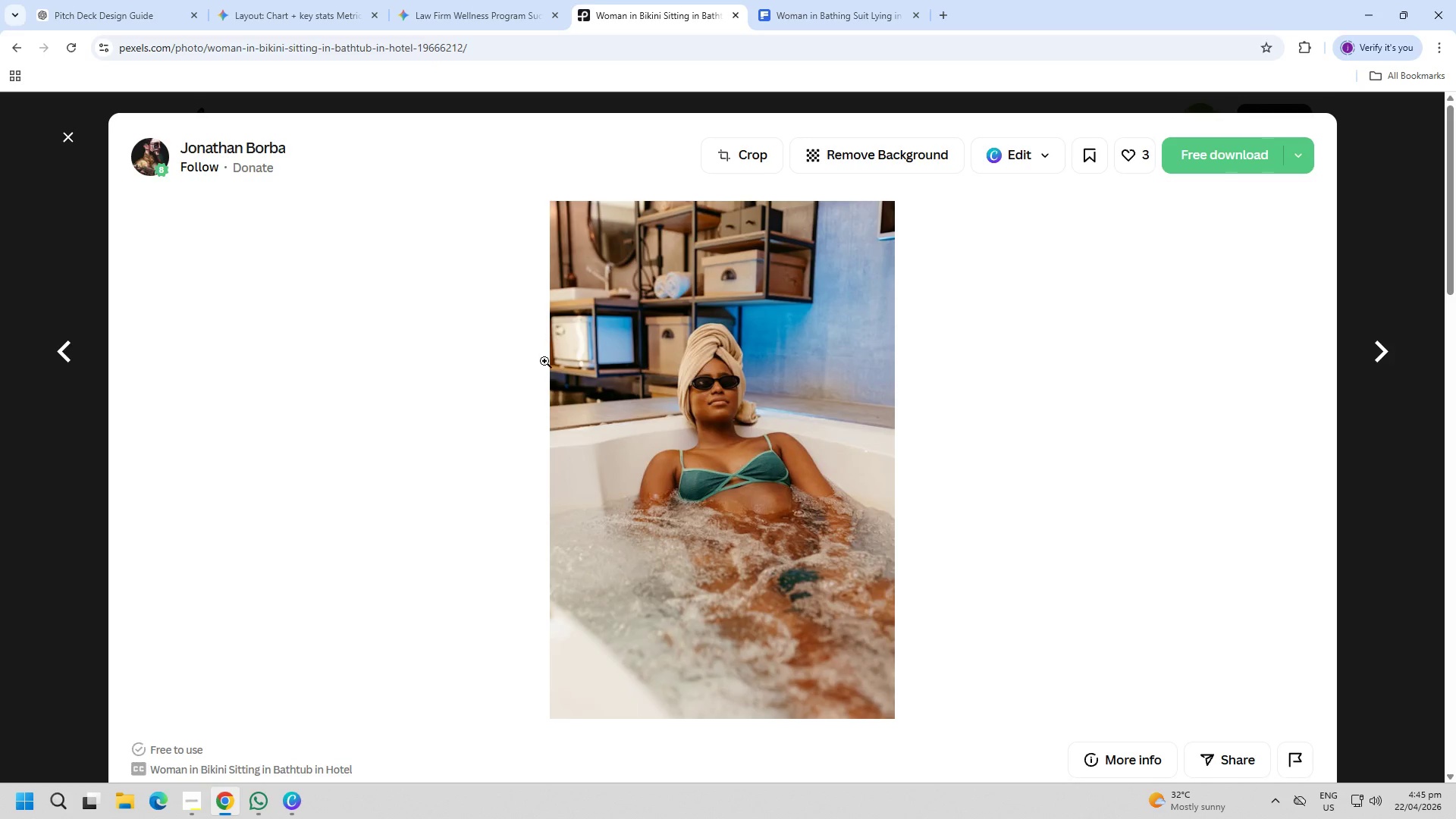 
key(Escape)
 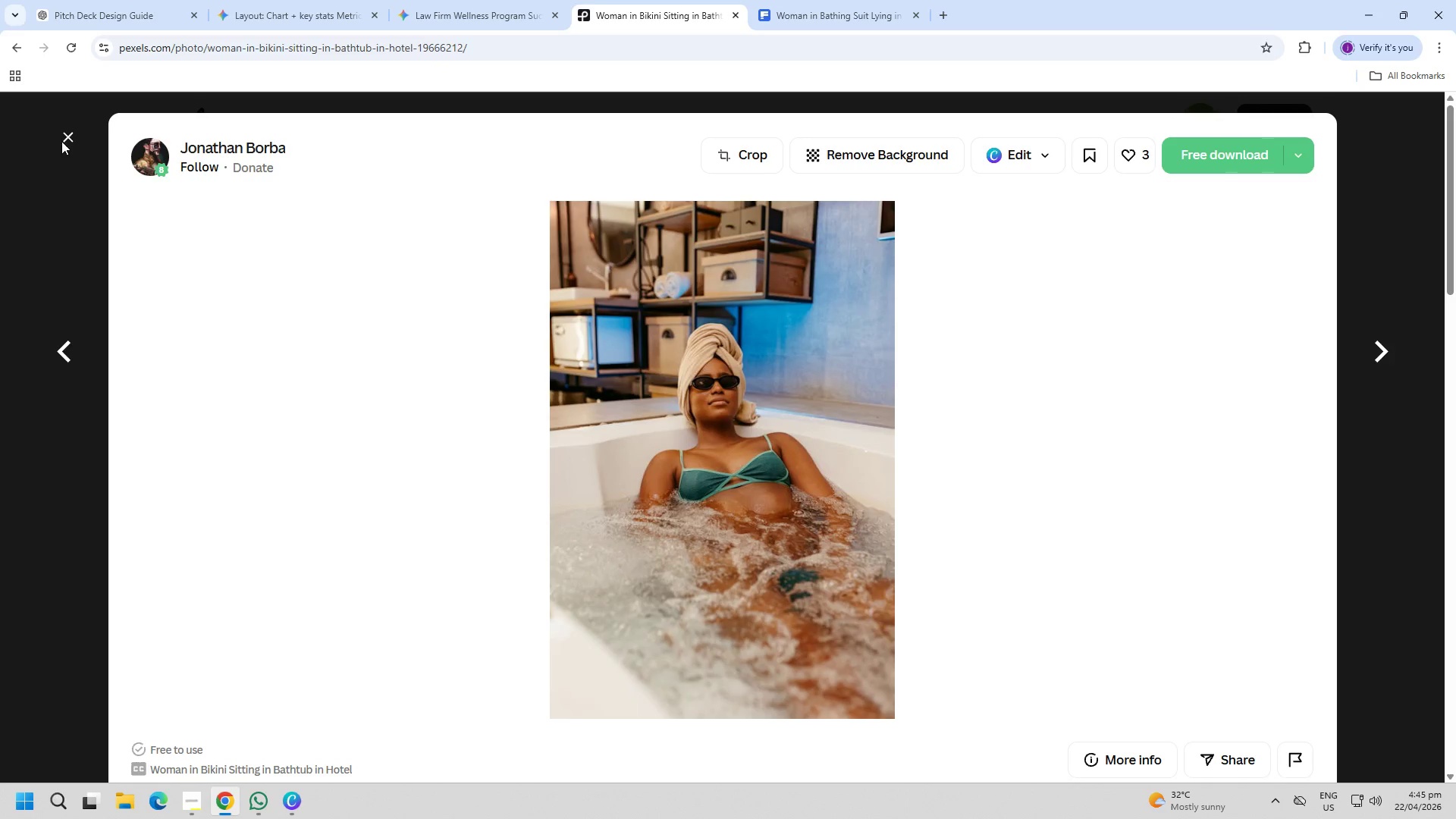 
left_click([64, 141])
 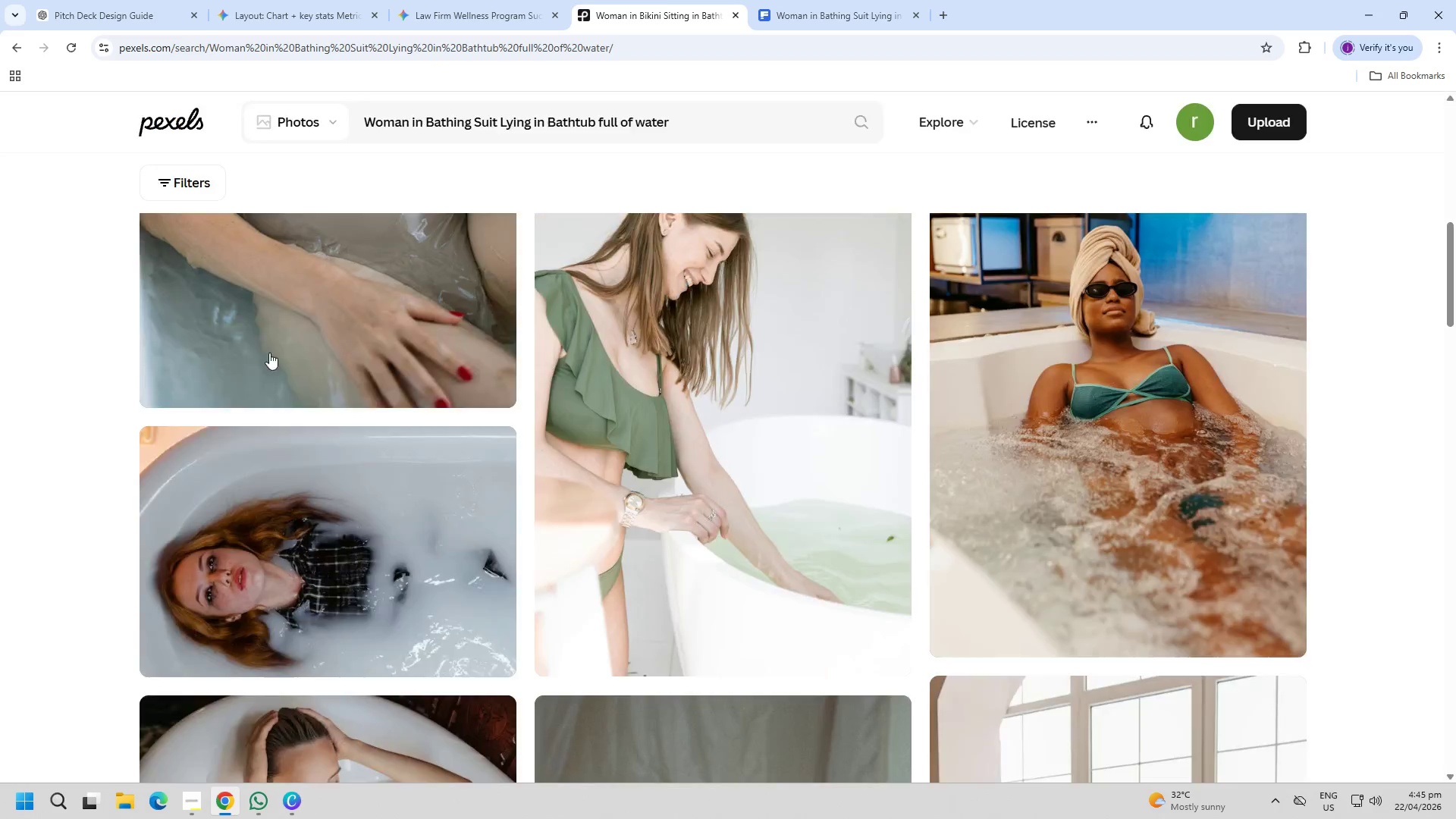 
scroll: coordinate [1335, 542], scroll_direction: down, amount: 22.0
 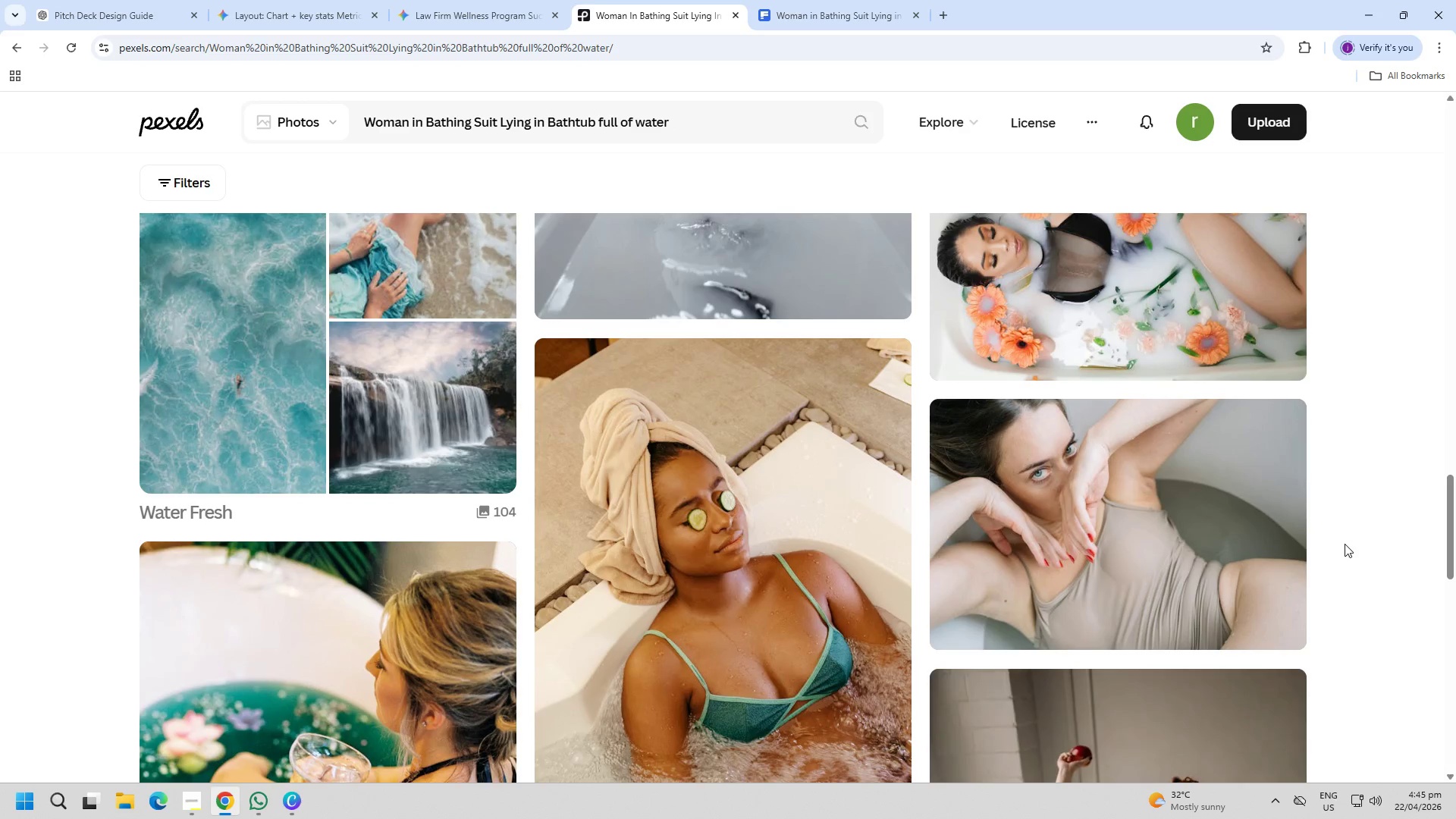 
scroll: coordinate [1373, 544], scroll_direction: down, amount: 5.0
 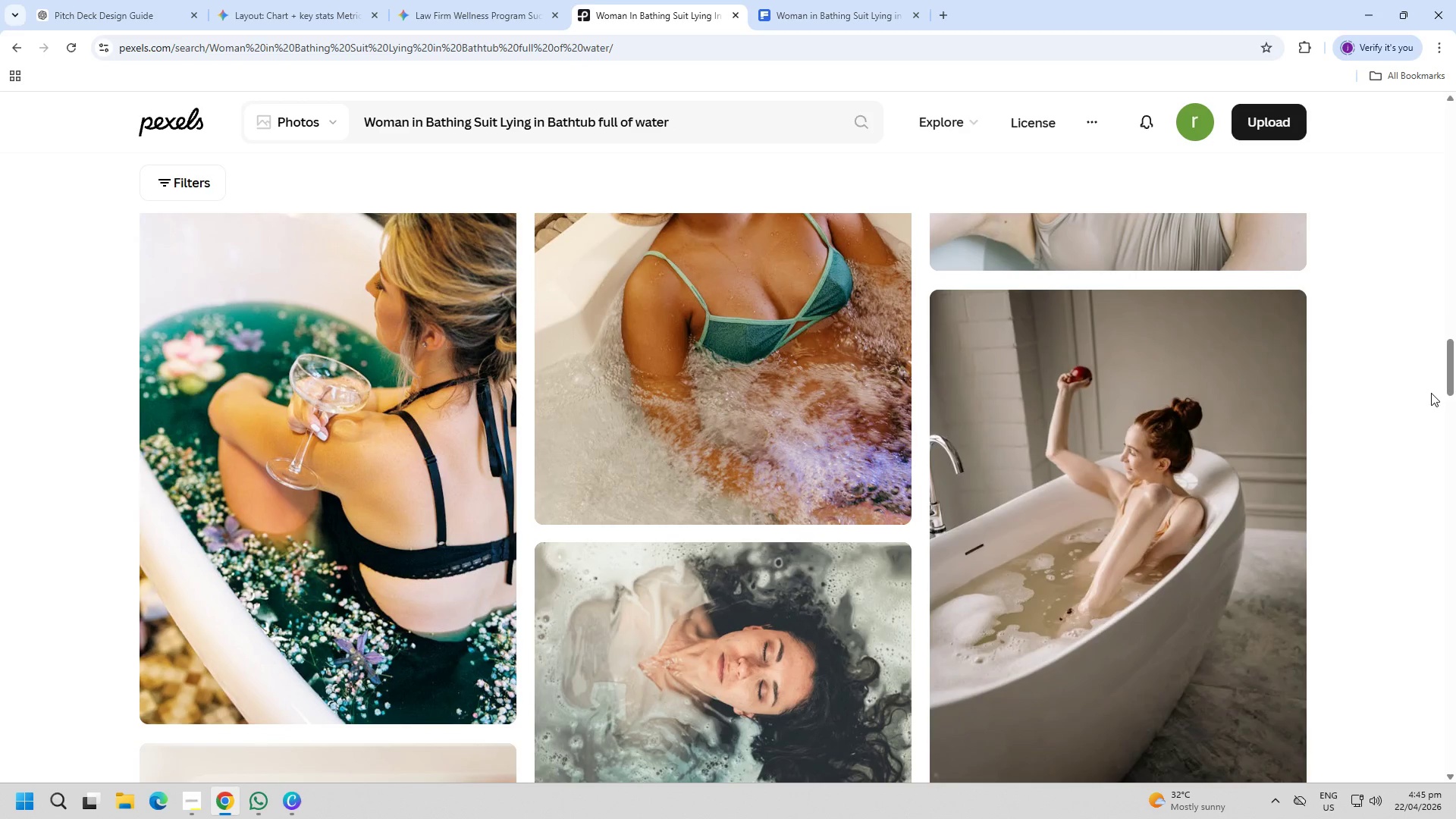 
left_click_drag(start_coordinate=[1455, 372], to_coordinate=[1418, 149])
 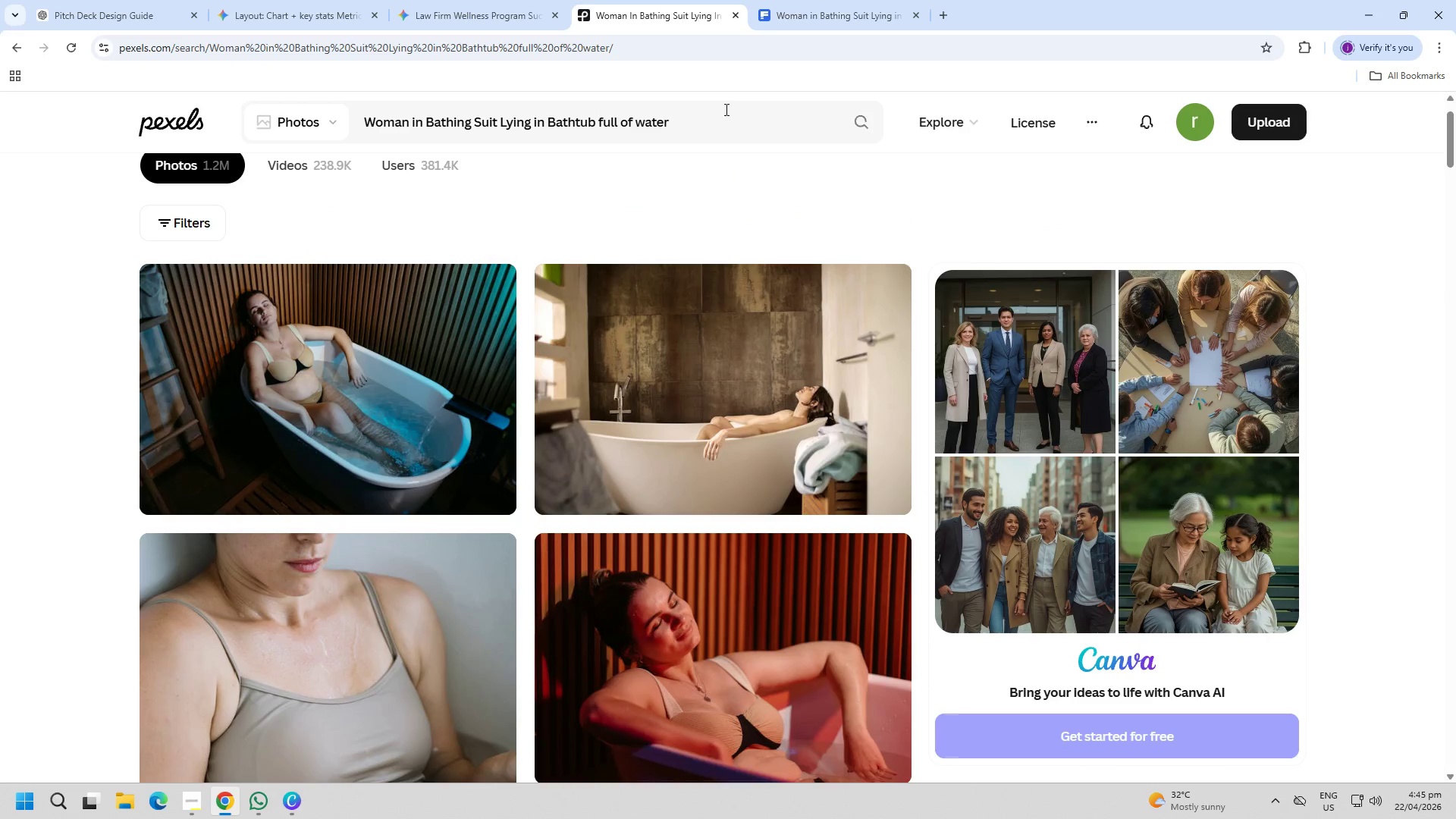 
double_click([725, 109])
 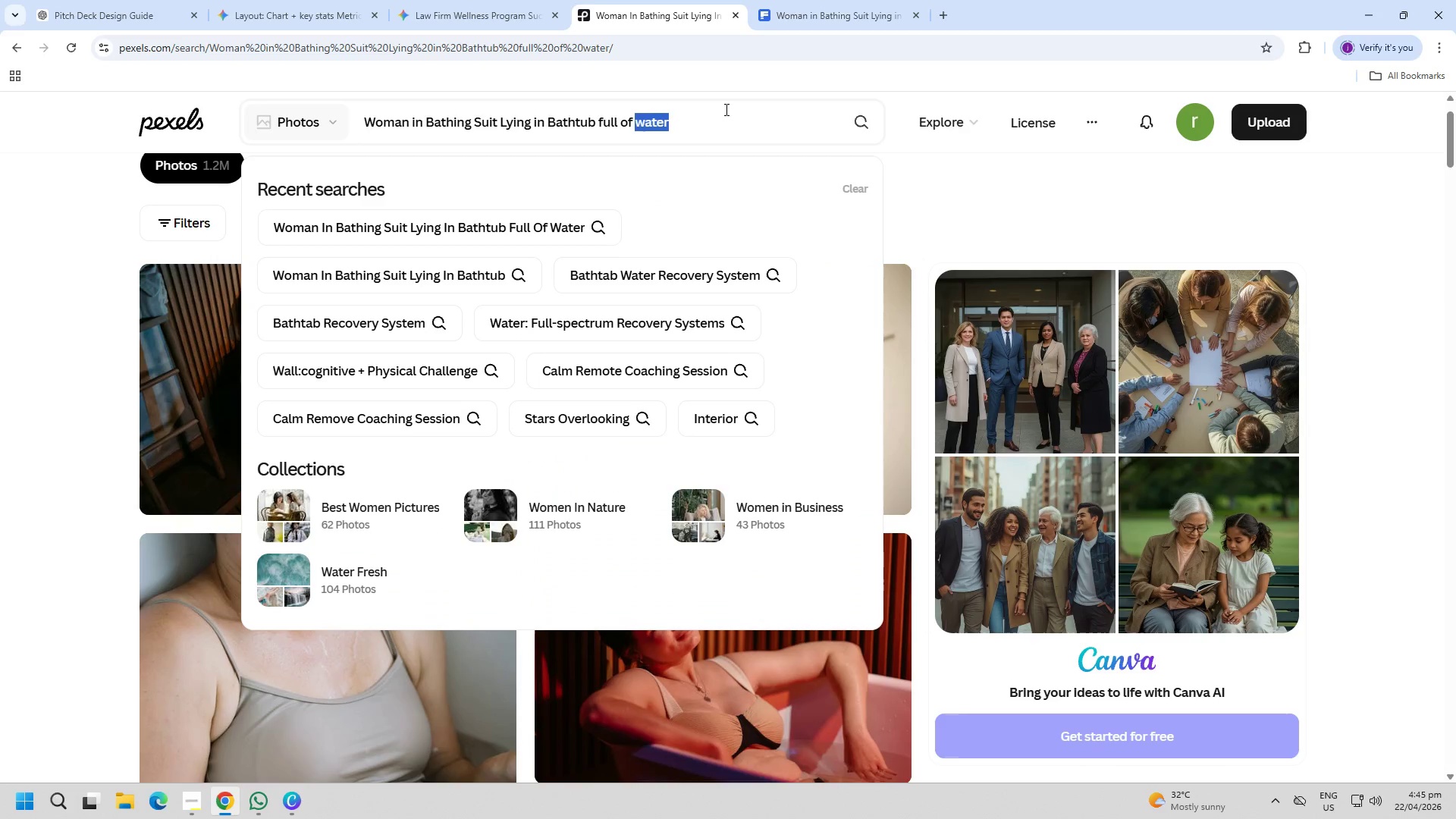 
triple_click([725, 109])
 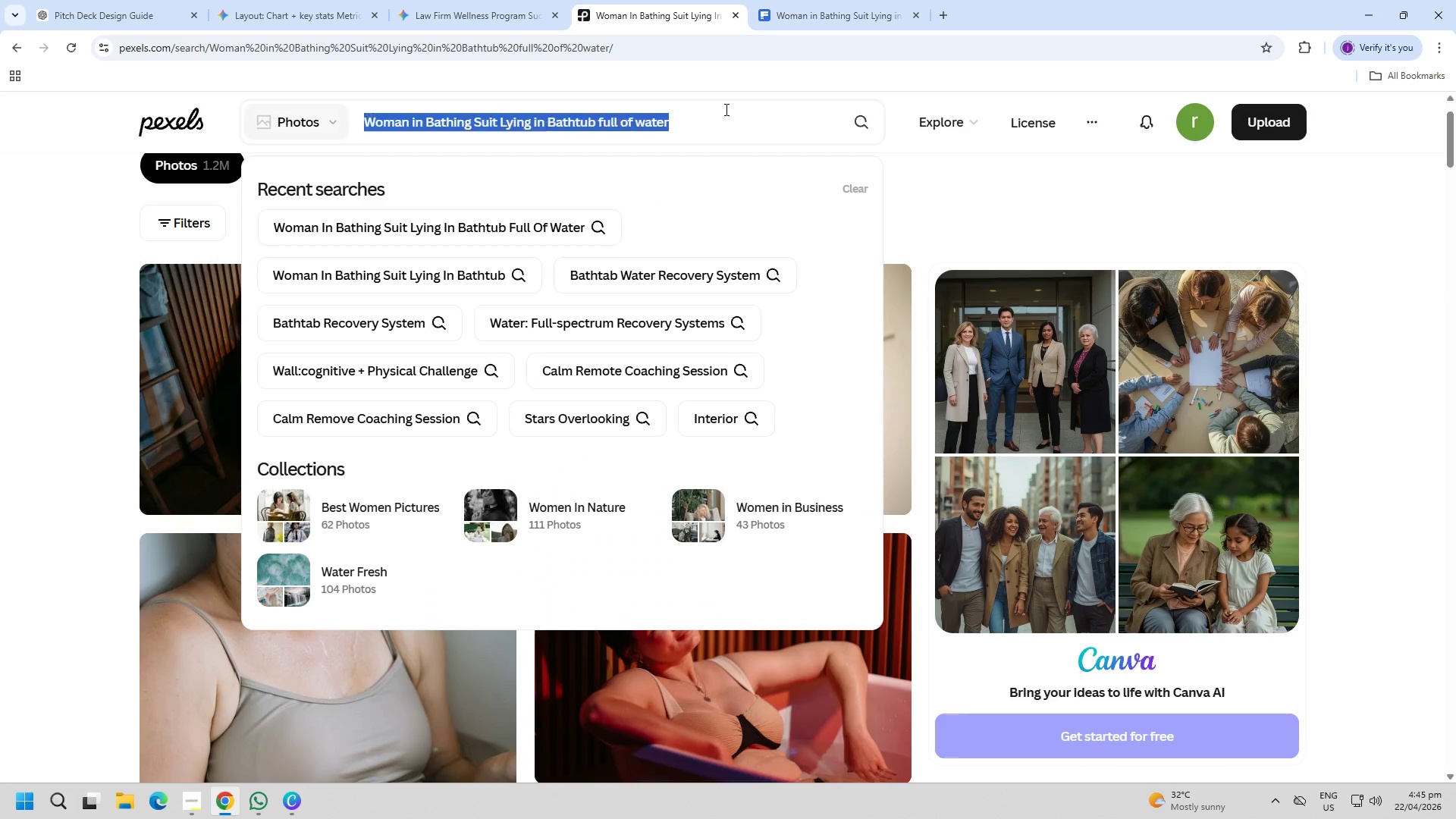 
key(Control+ControlLeft)
 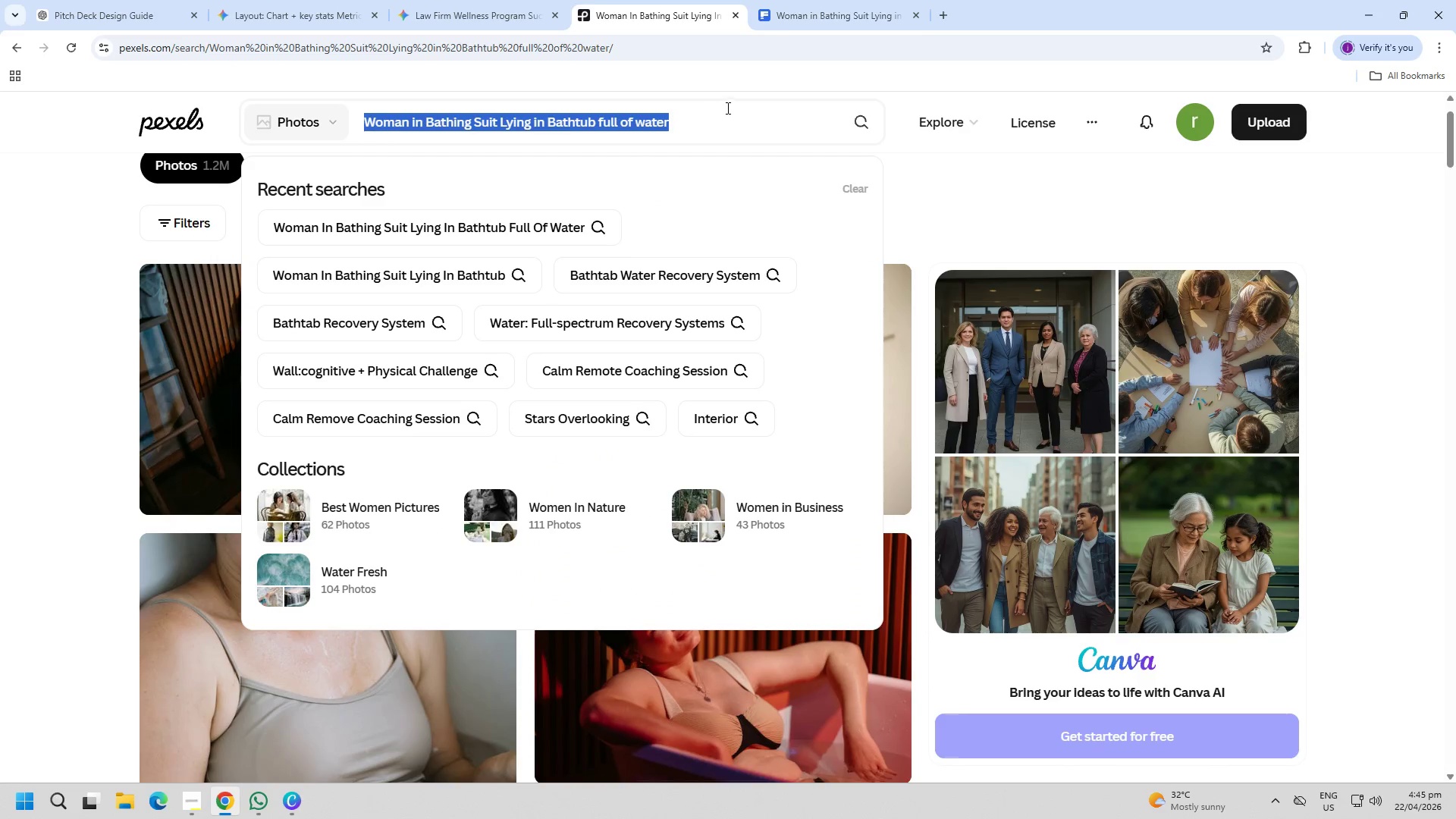 
key(Control+C)
 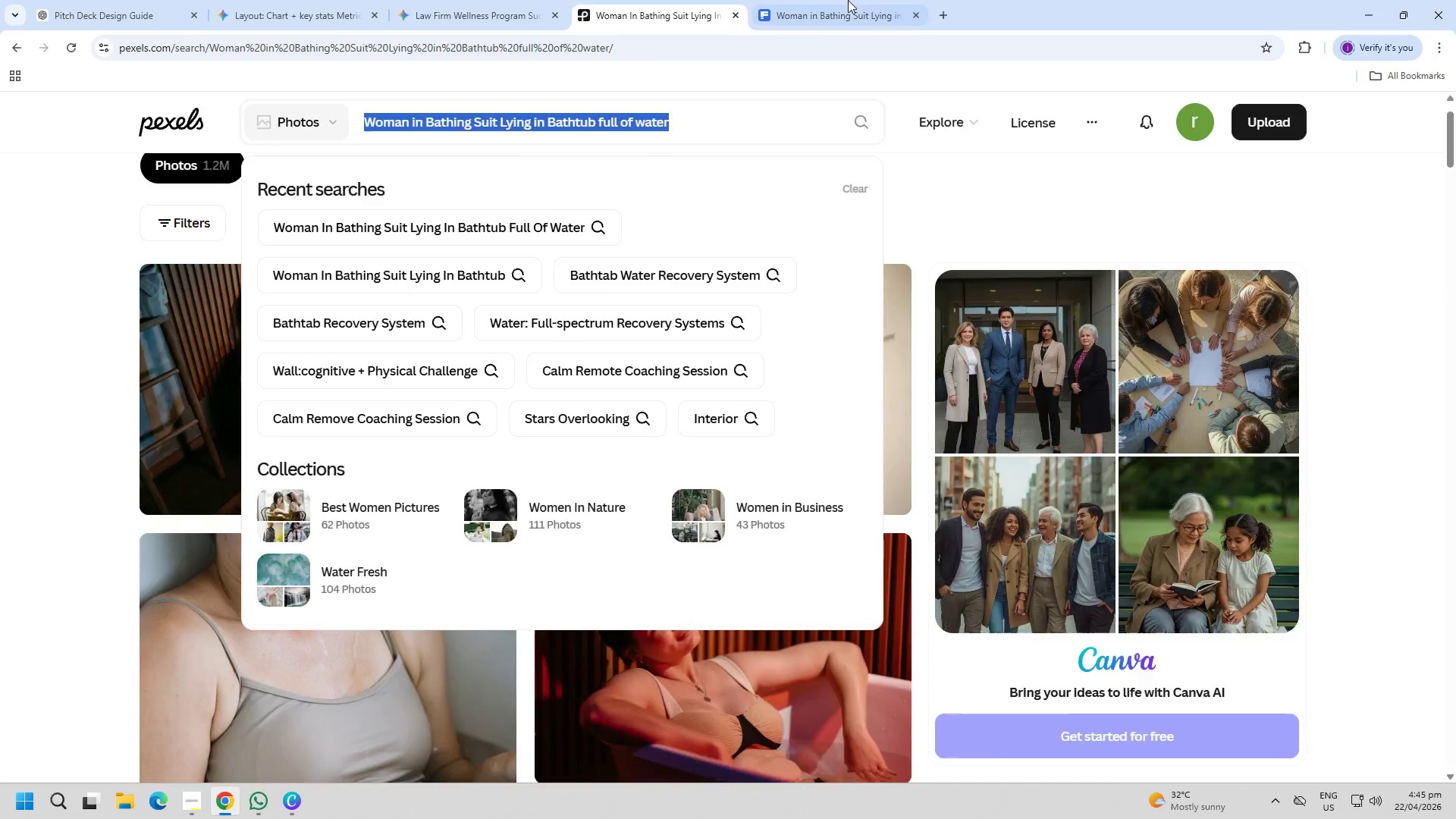 
triple_click([848, 0])
 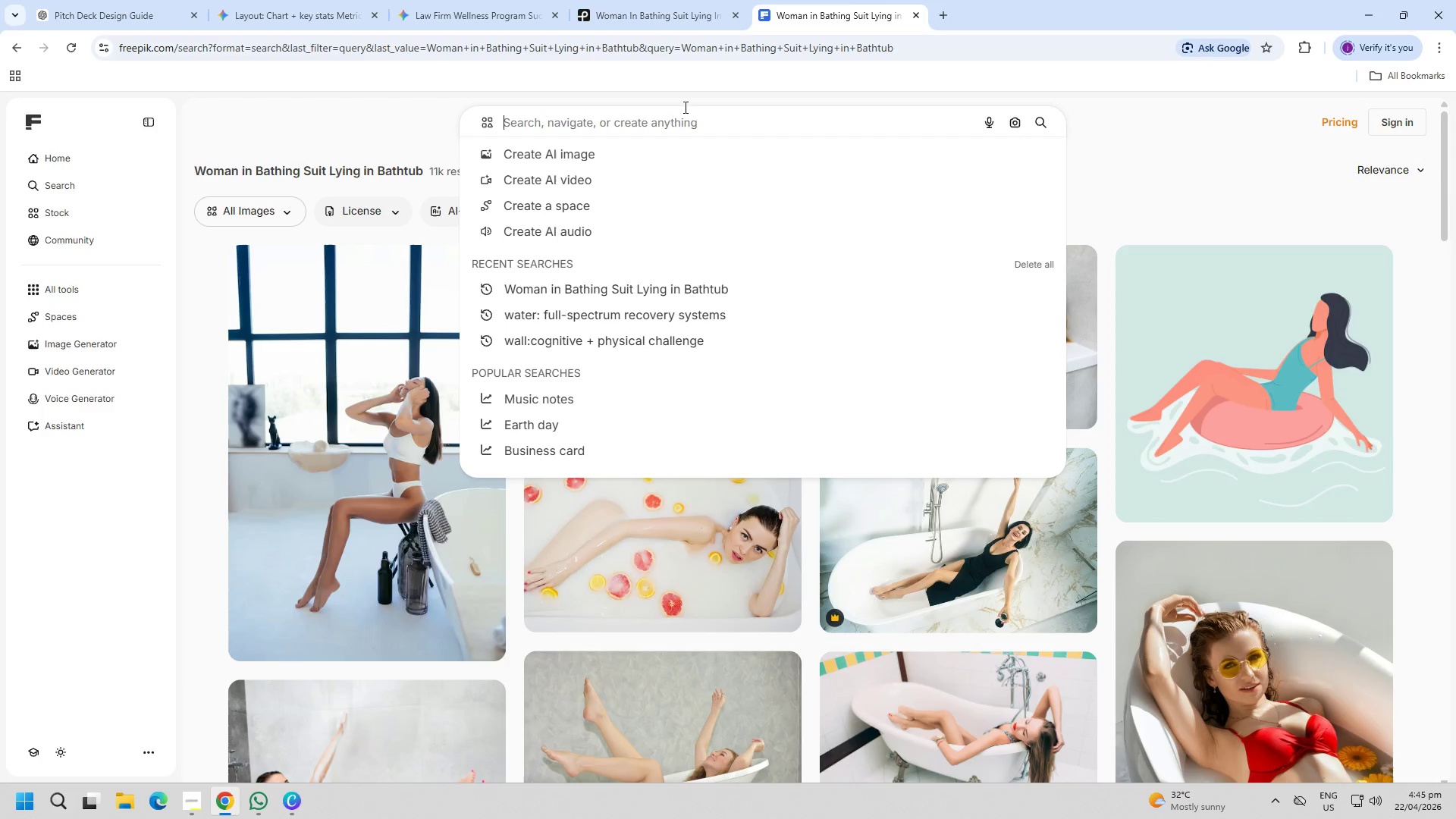 
triple_click([684, 107])
 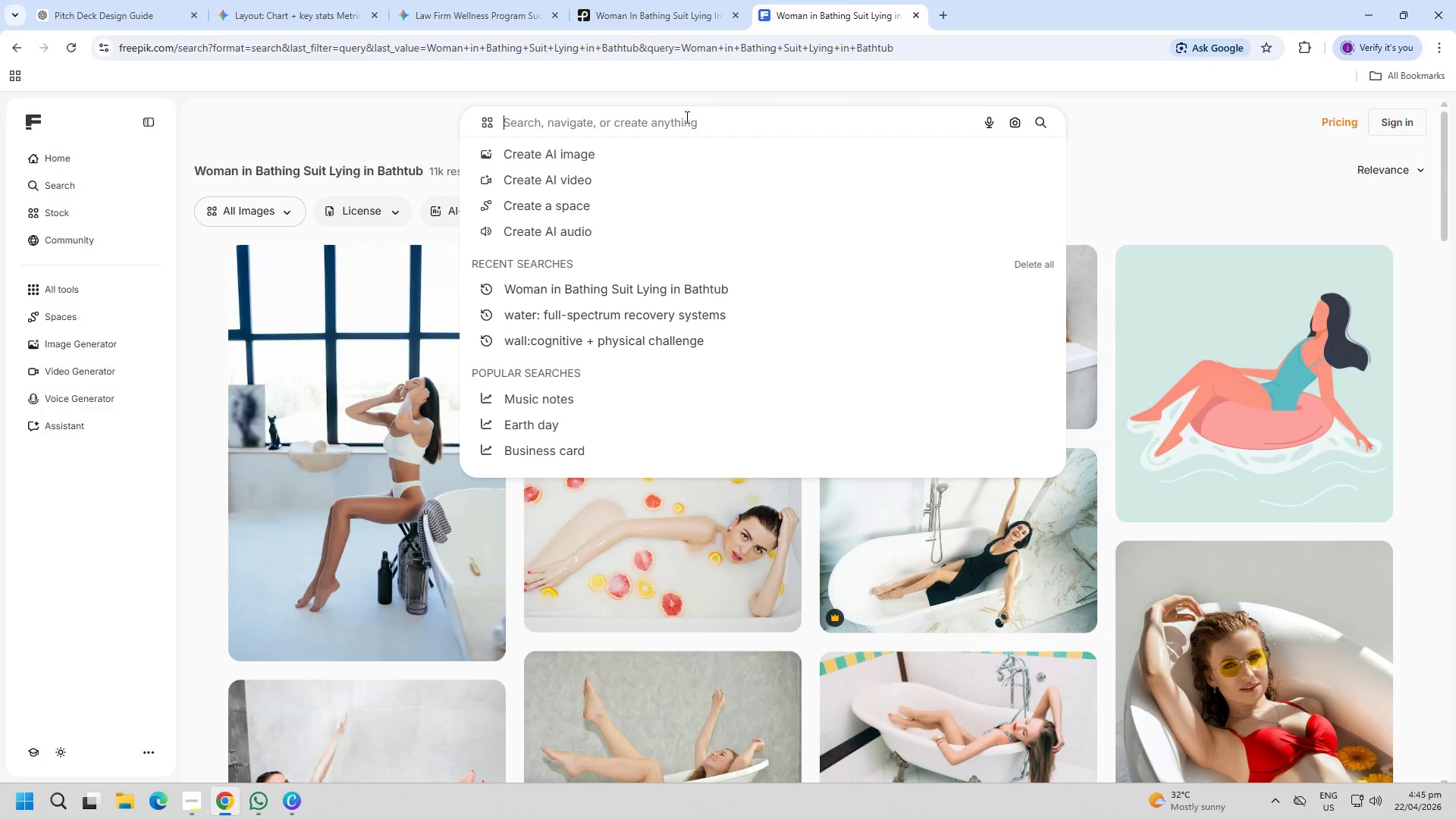 
triple_click([686, 118])
 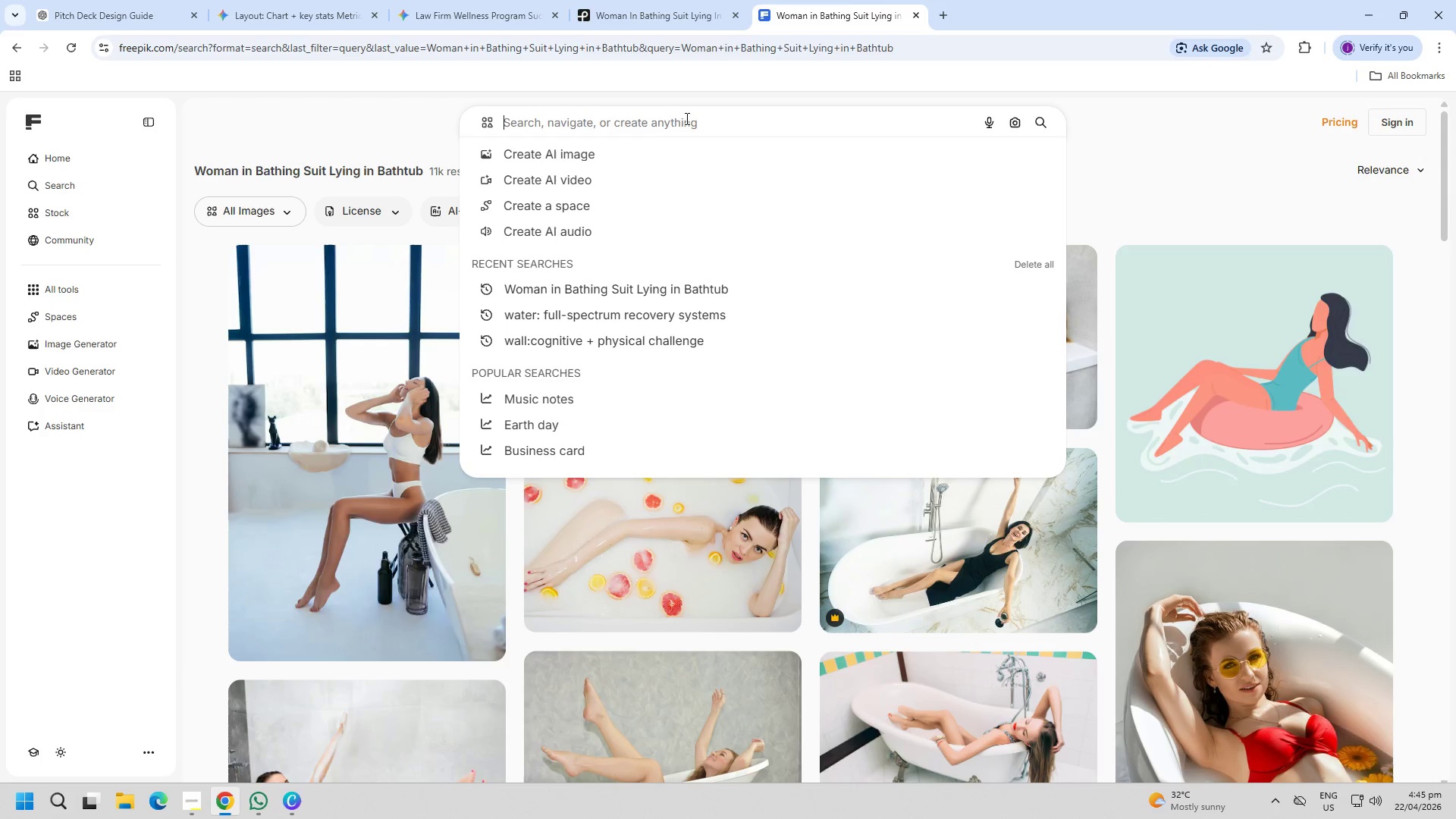 
key(Control+ControlLeft)
 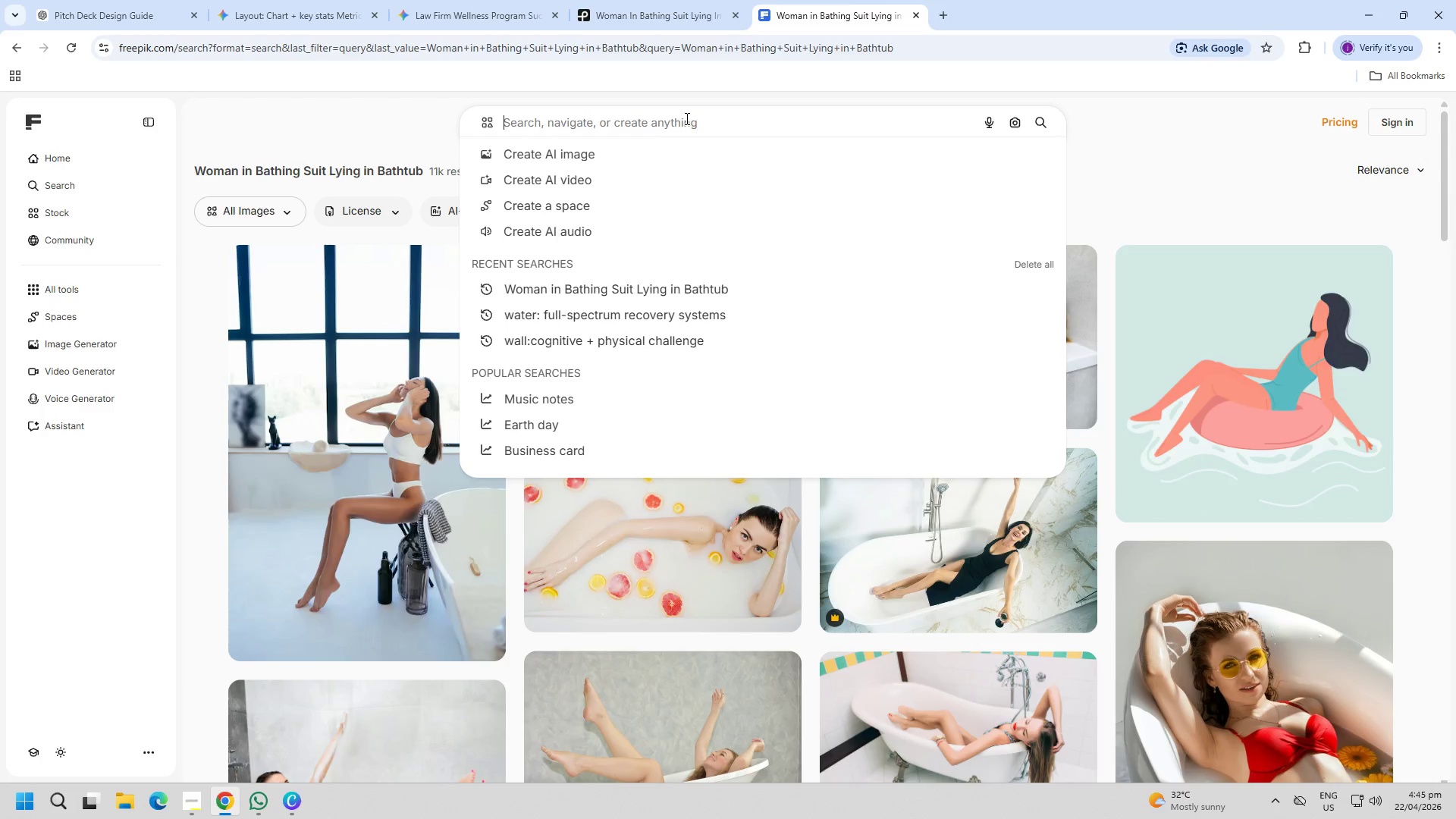 
key(Control+V)
 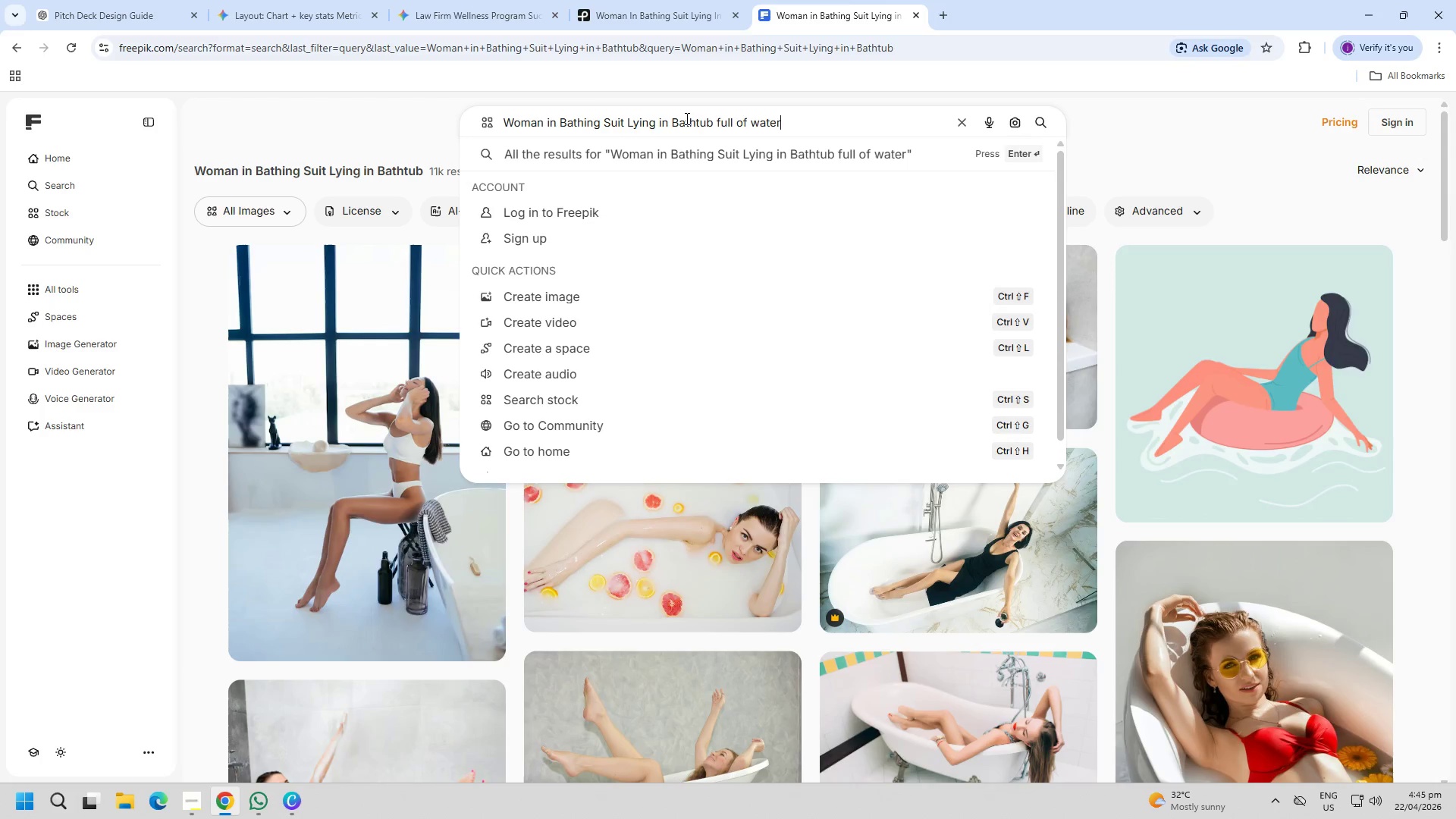 
key(Enter)
 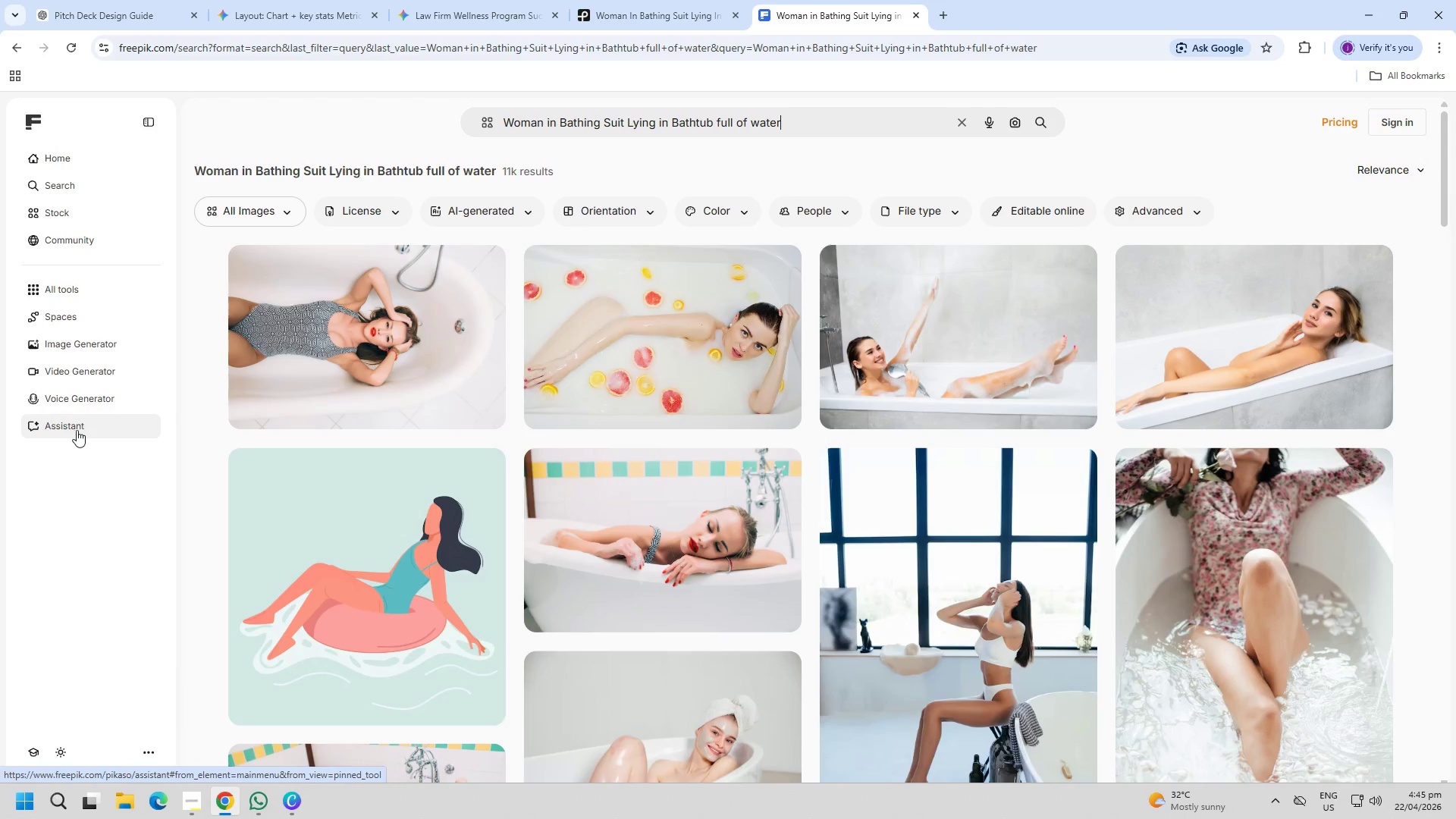 
scroll: coordinate [962, 507], scroll_direction: down, amount: 31.0
 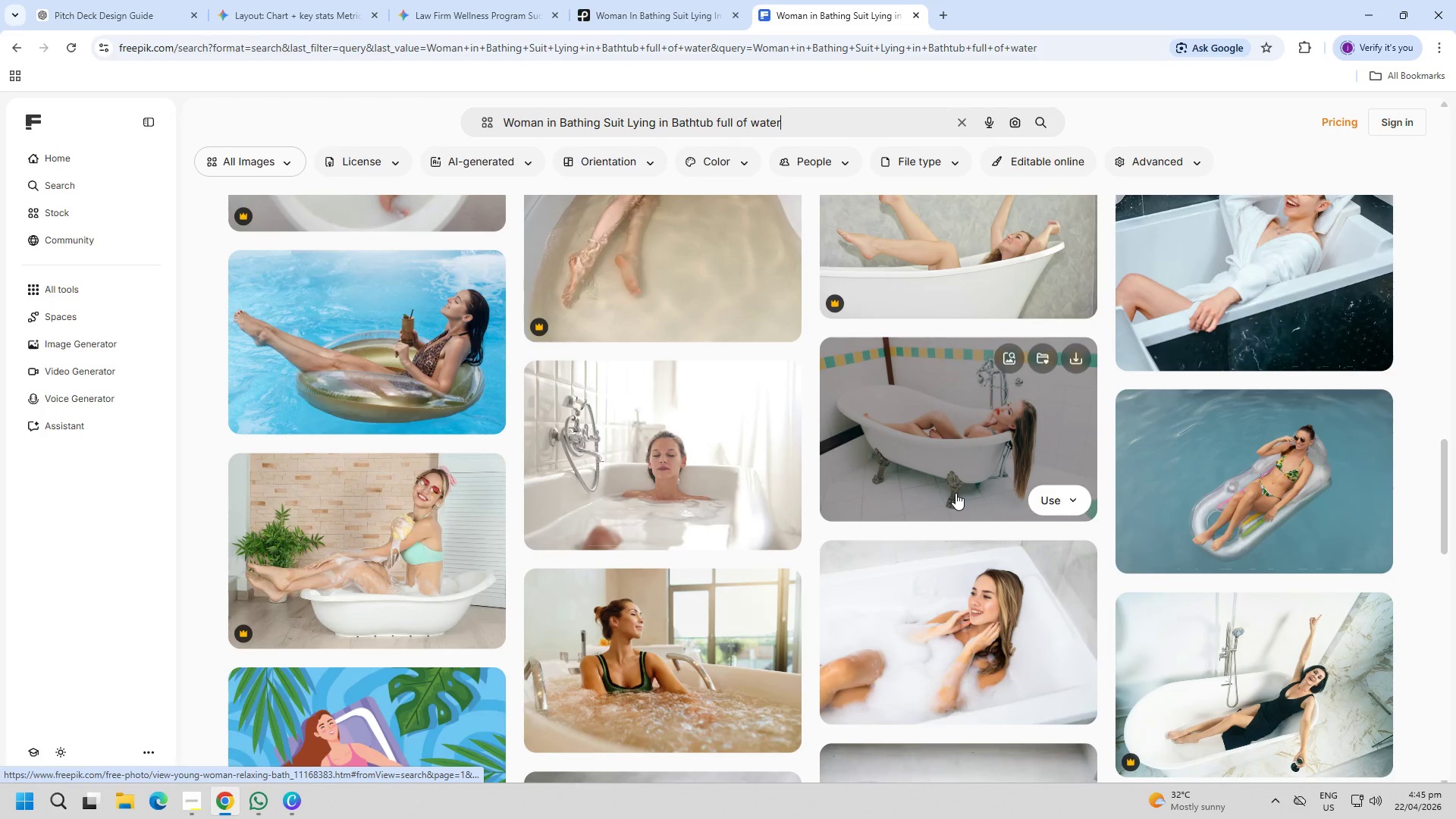 
scroll: coordinate [943, 488], scroll_direction: down, amount: 6.0
 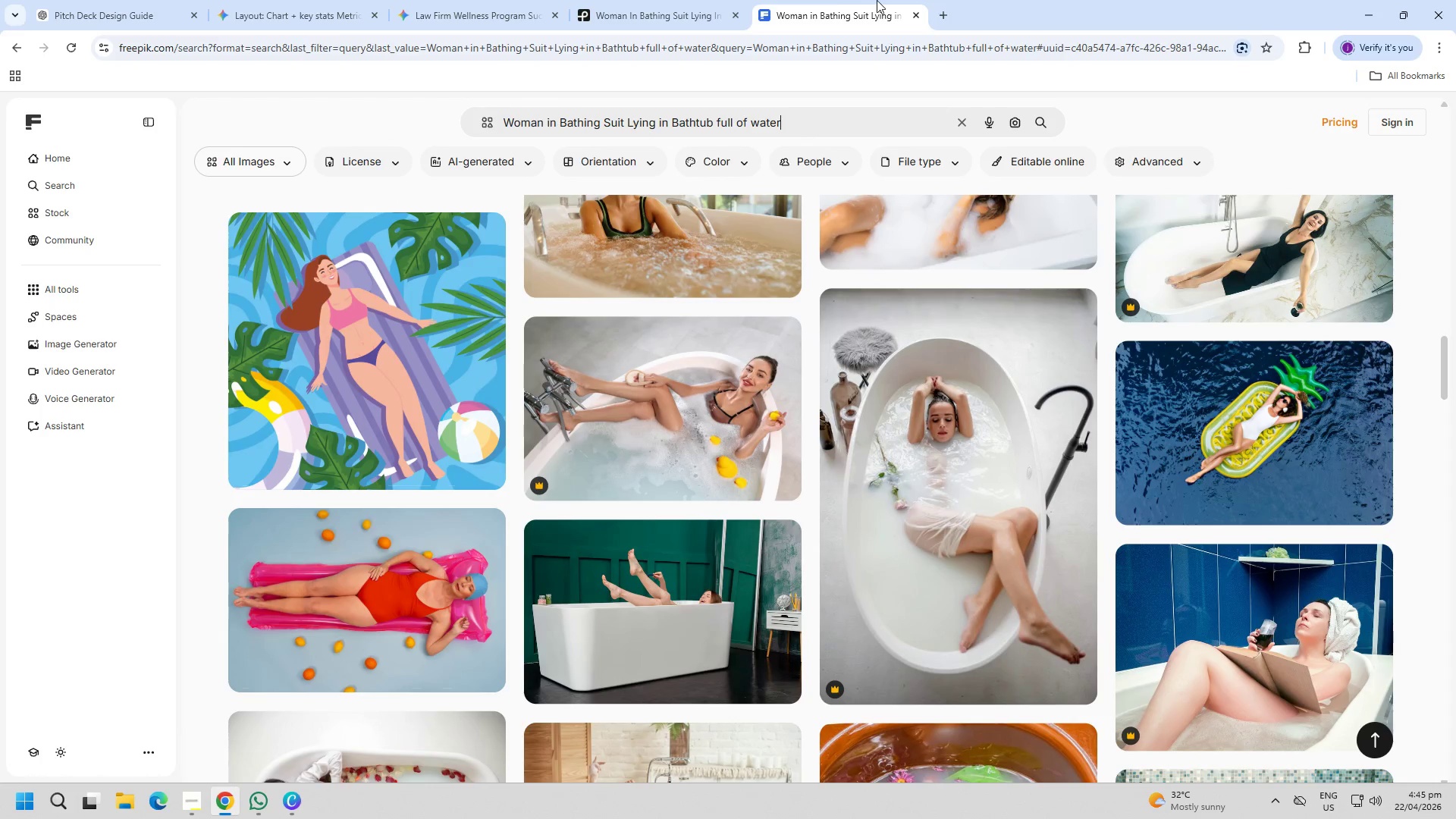 
left_click([914, 17])
 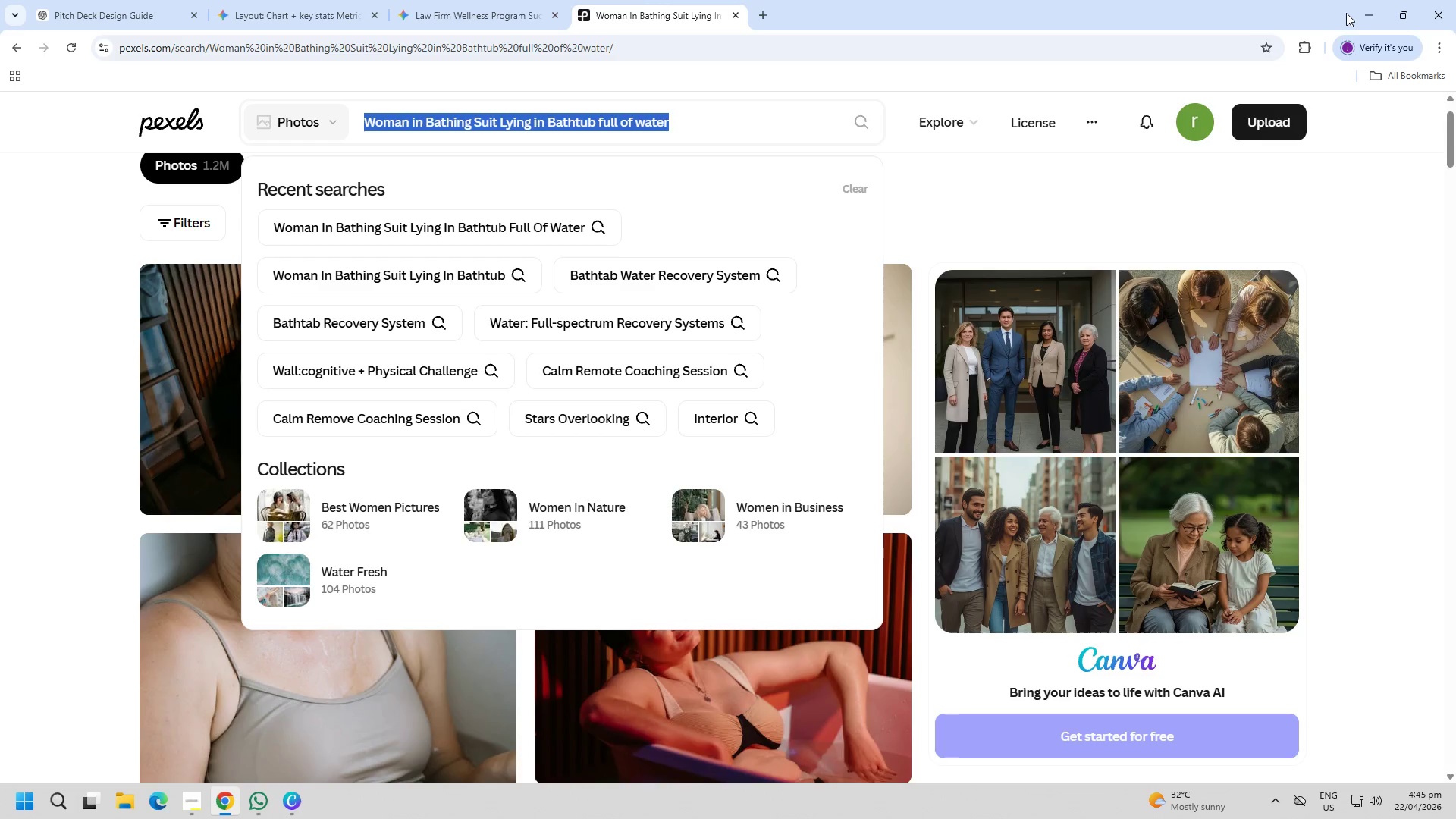 
left_click([1357, 12])
 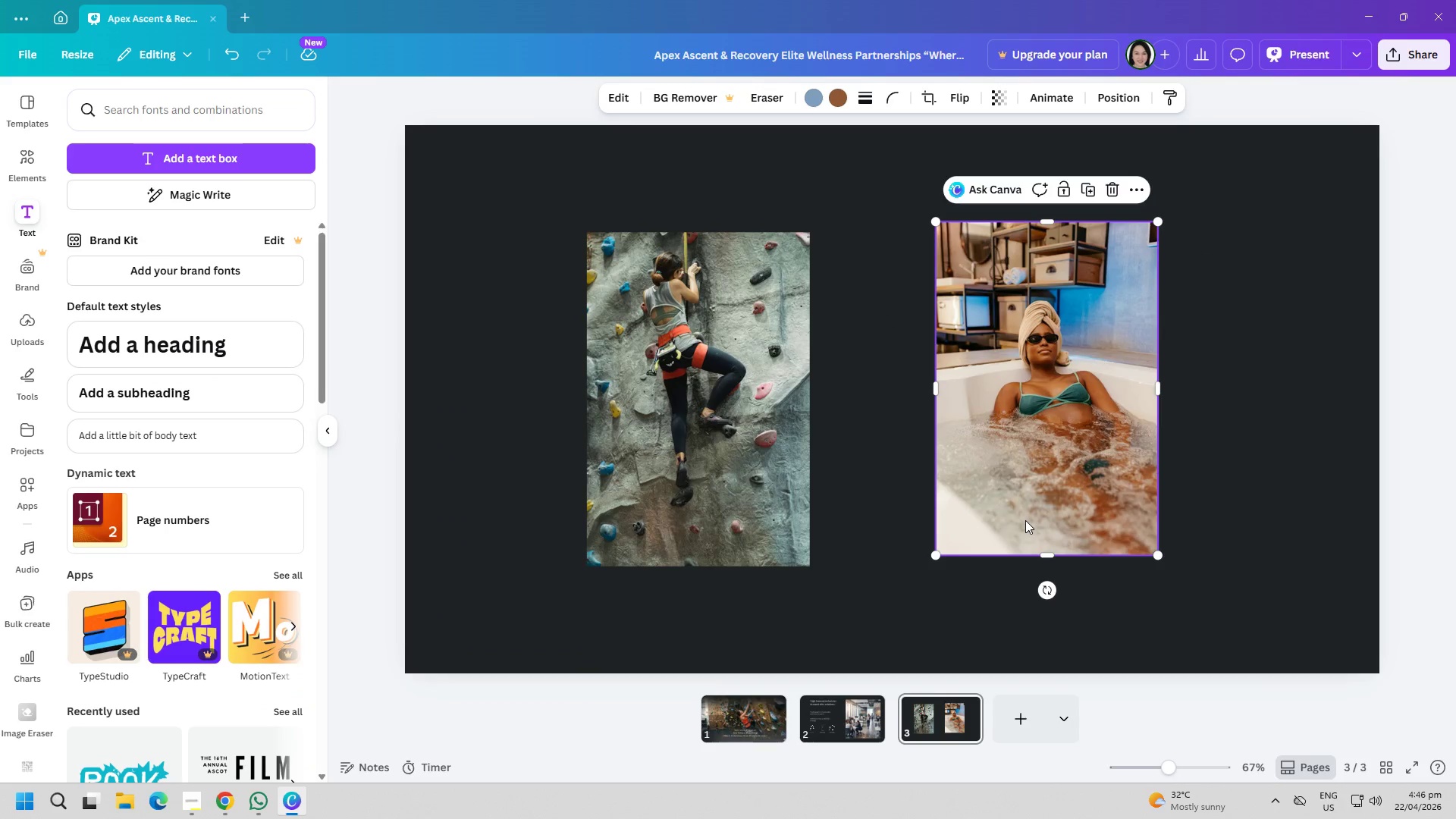 
wait(7.52)
 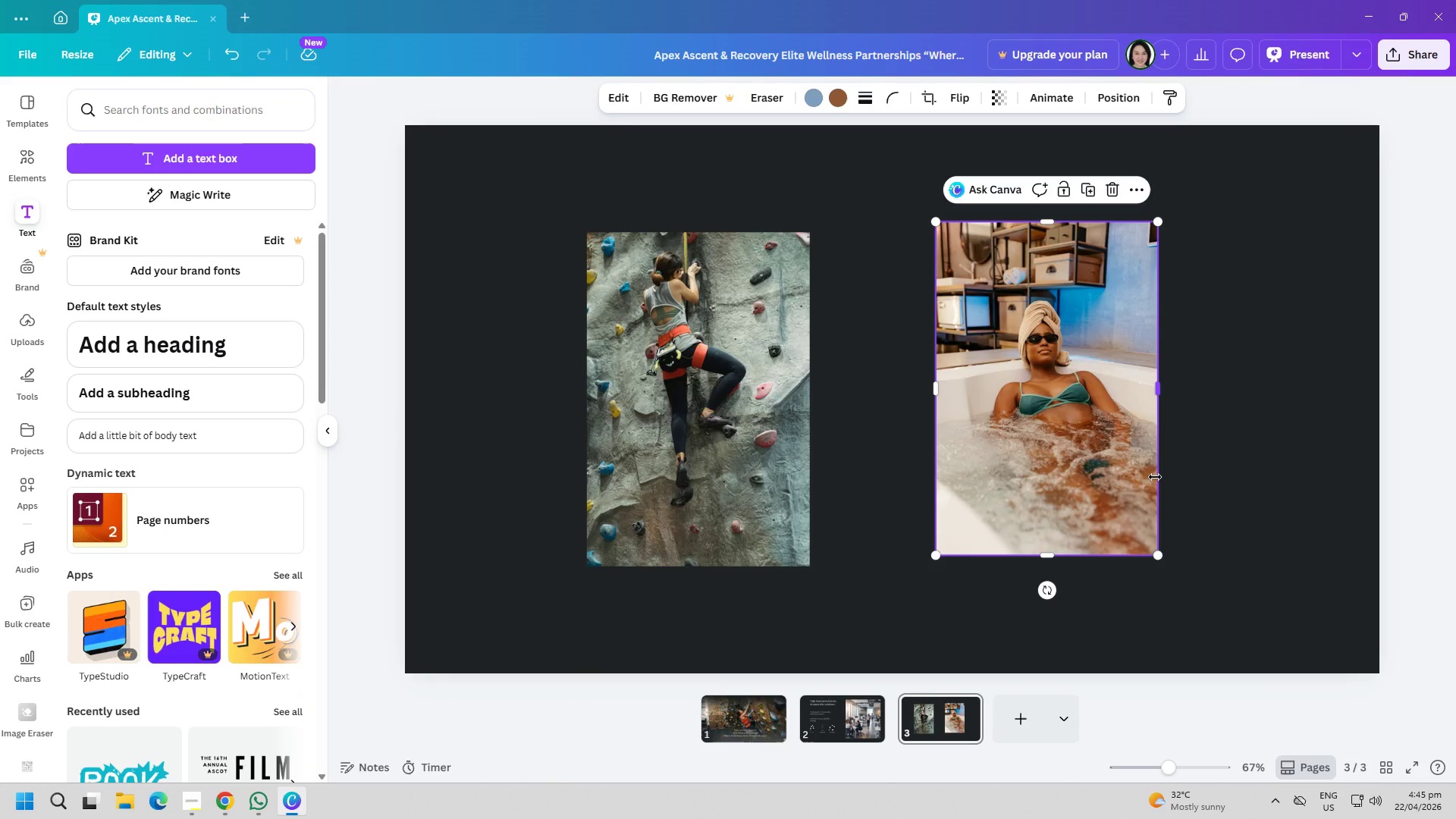 
left_click([37, 169])
 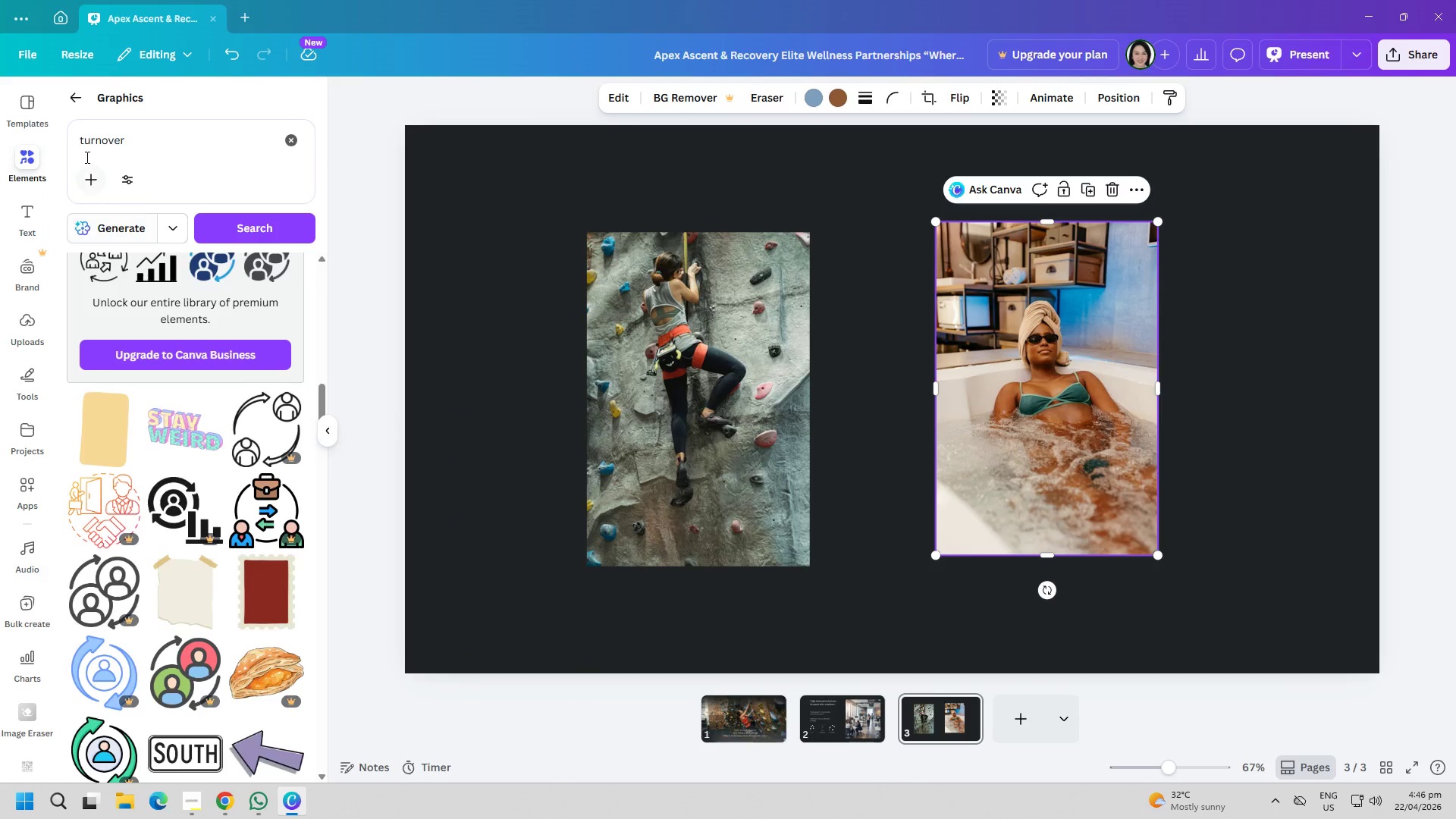 
left_click([80, 102])
 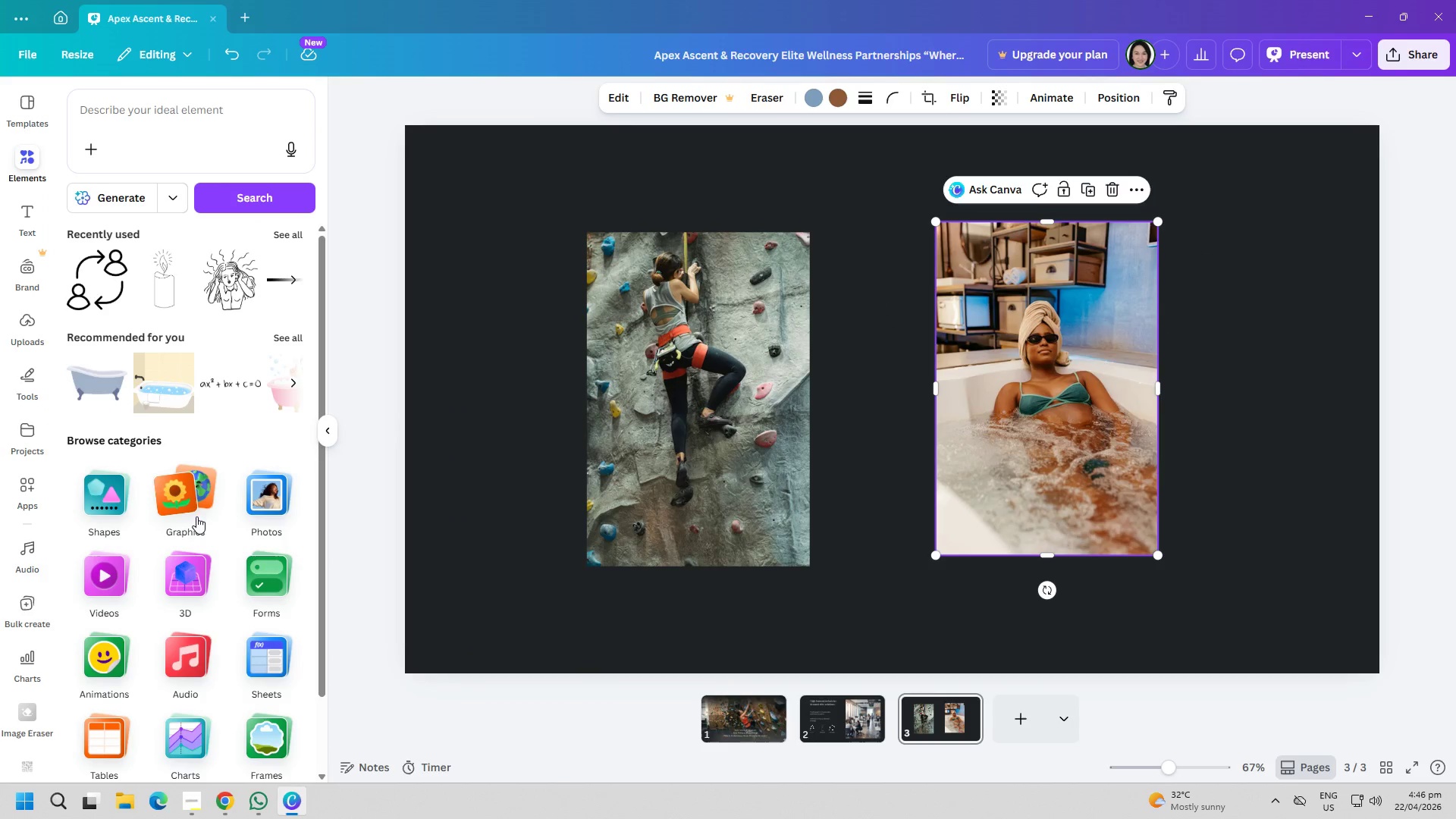 
scroll: coordinate [174, 542], scroll_direction: down, amount: 1.0
 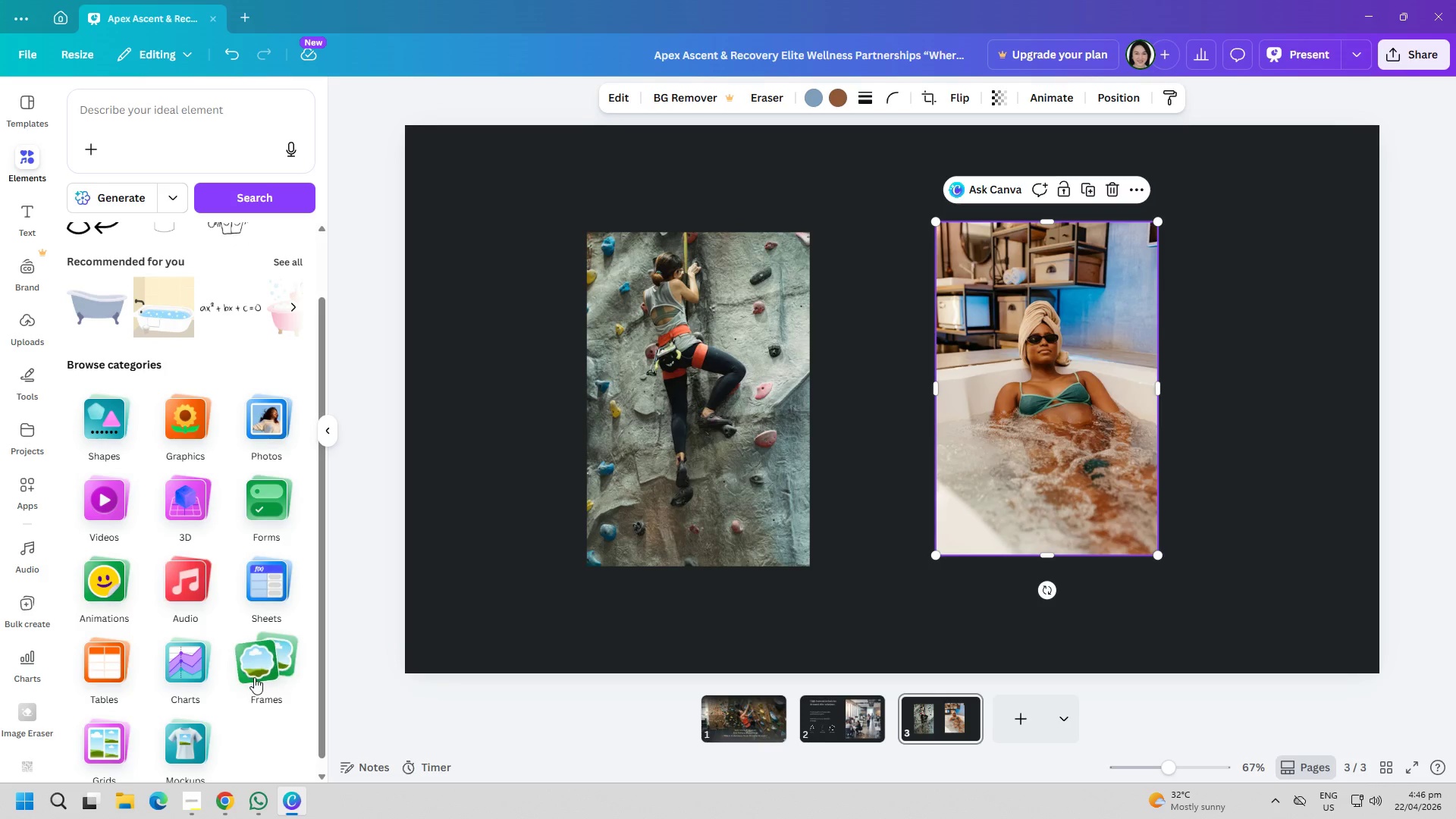 
left_click([254, 676])
 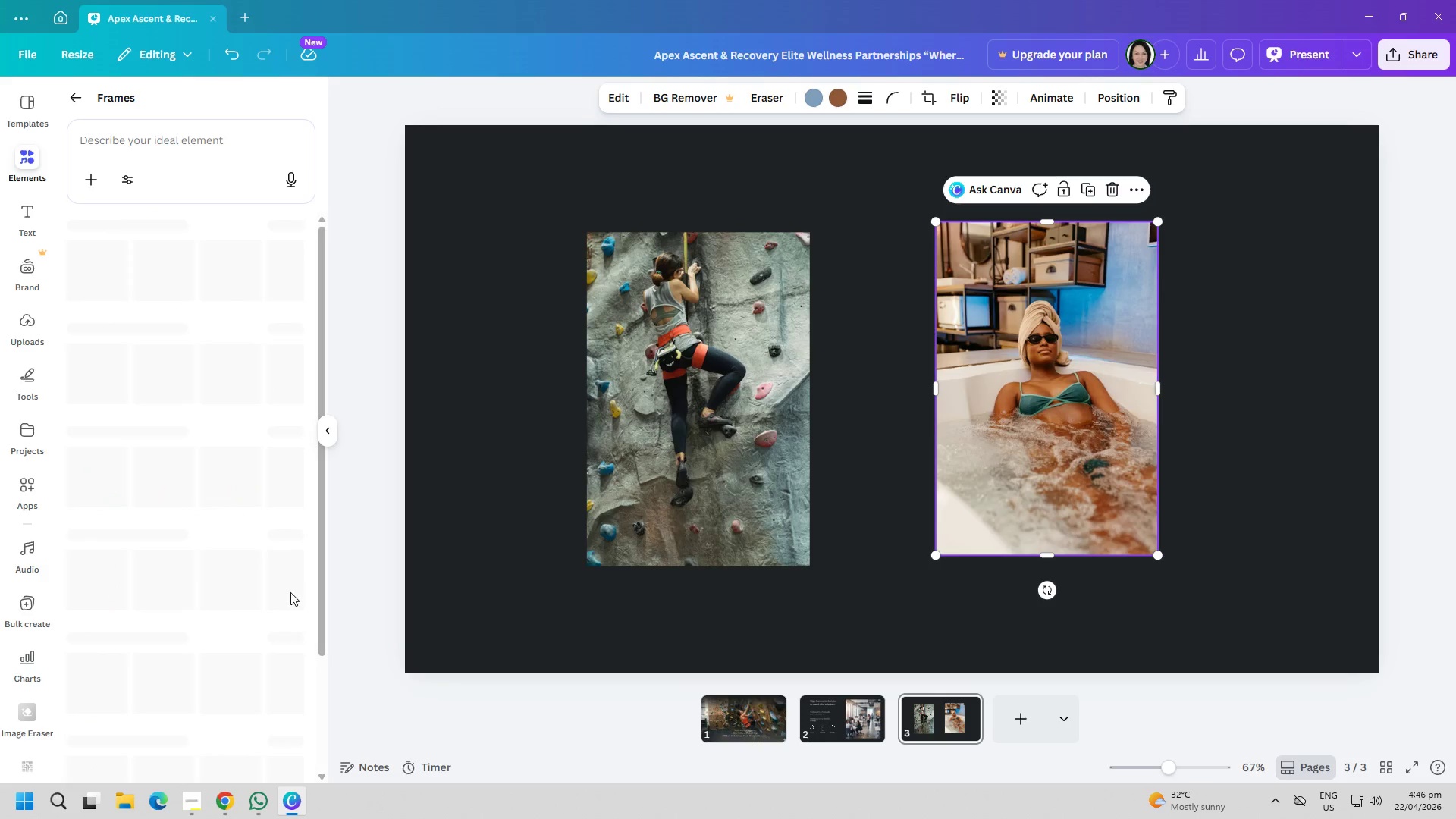 
mouse_move([229, 527])
 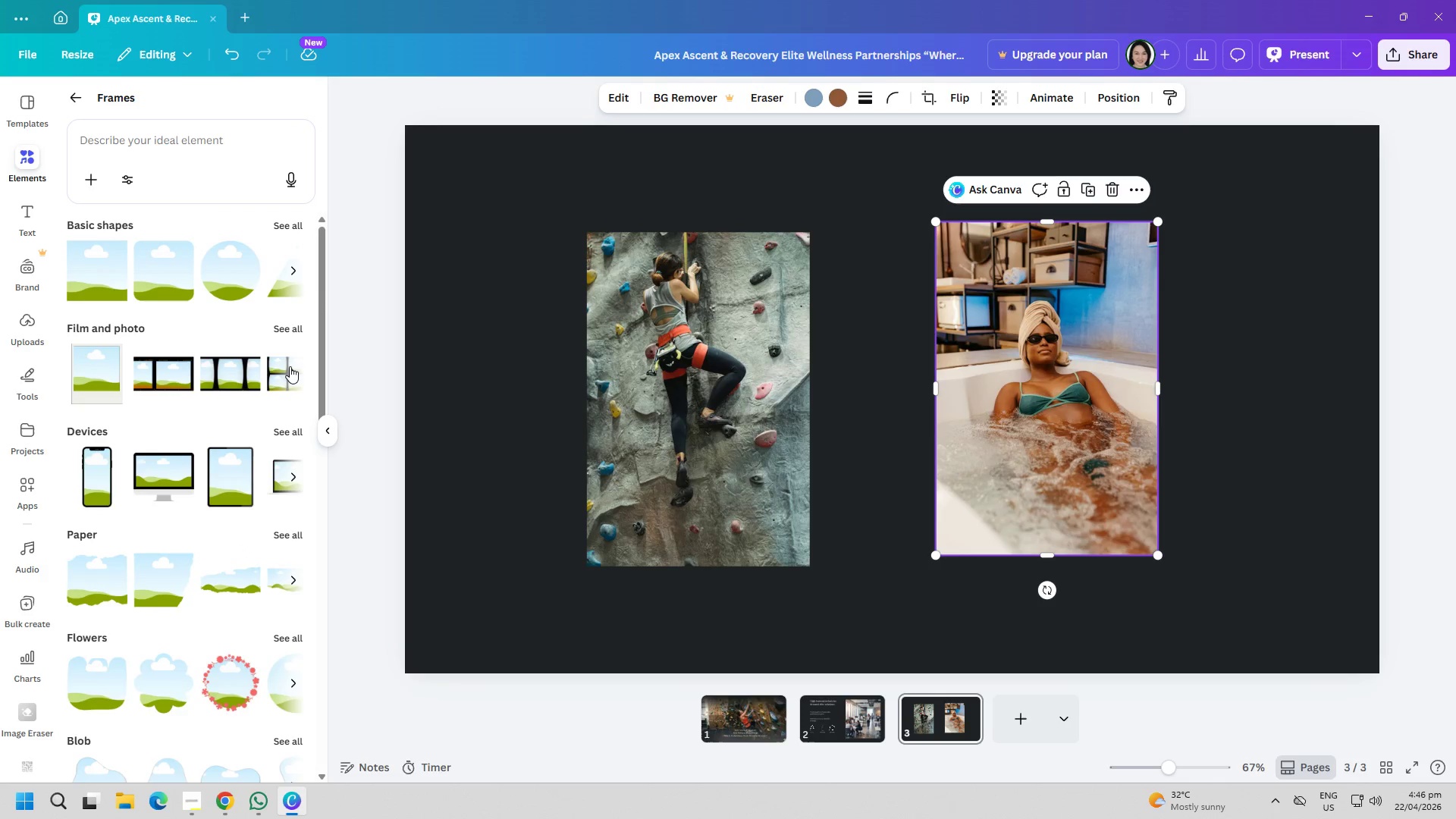 
left_click([96, 281])
 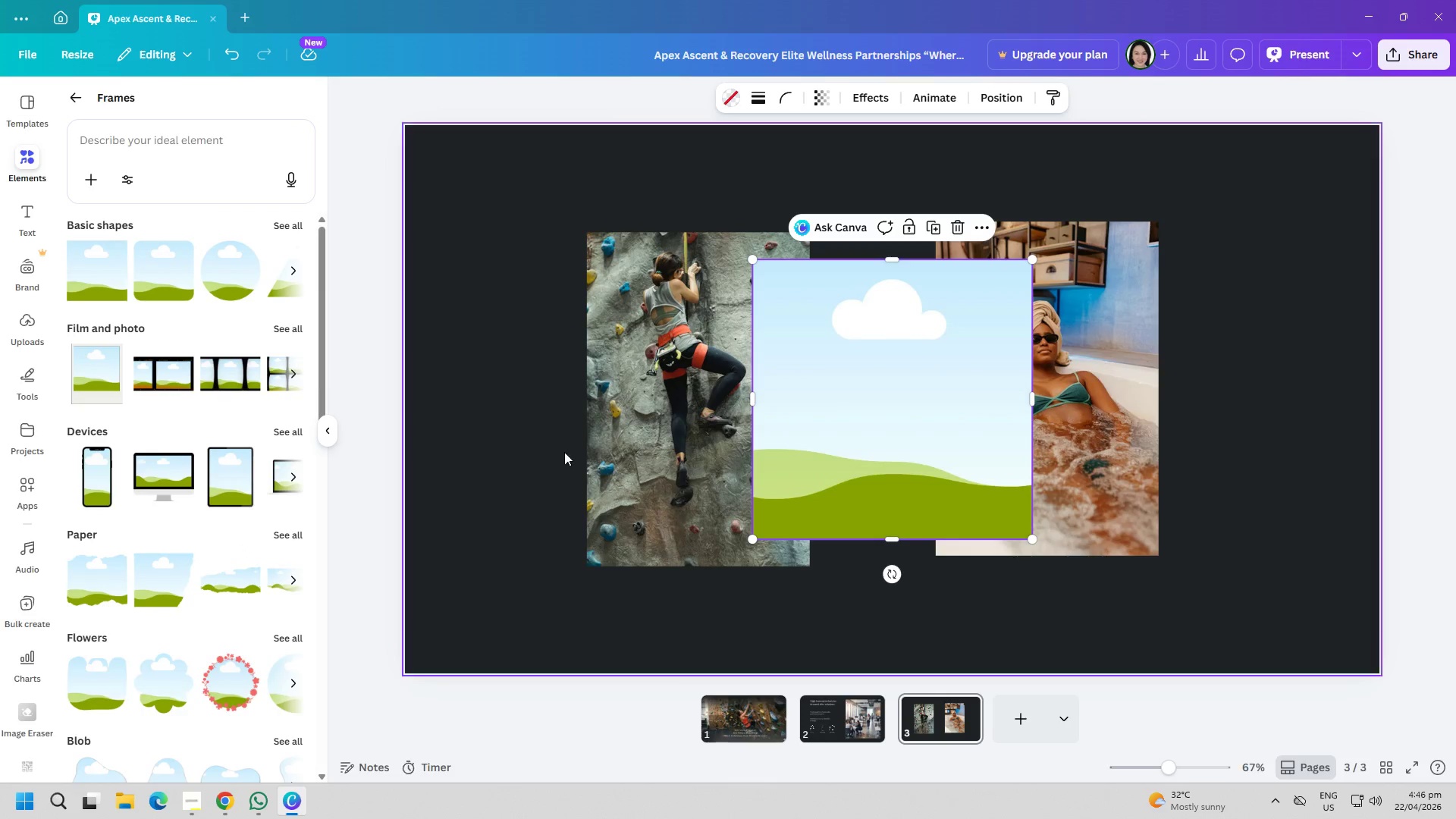 
left_click_drag(start_coordinate=[598, 456], to_coordinate=[740, 445])
 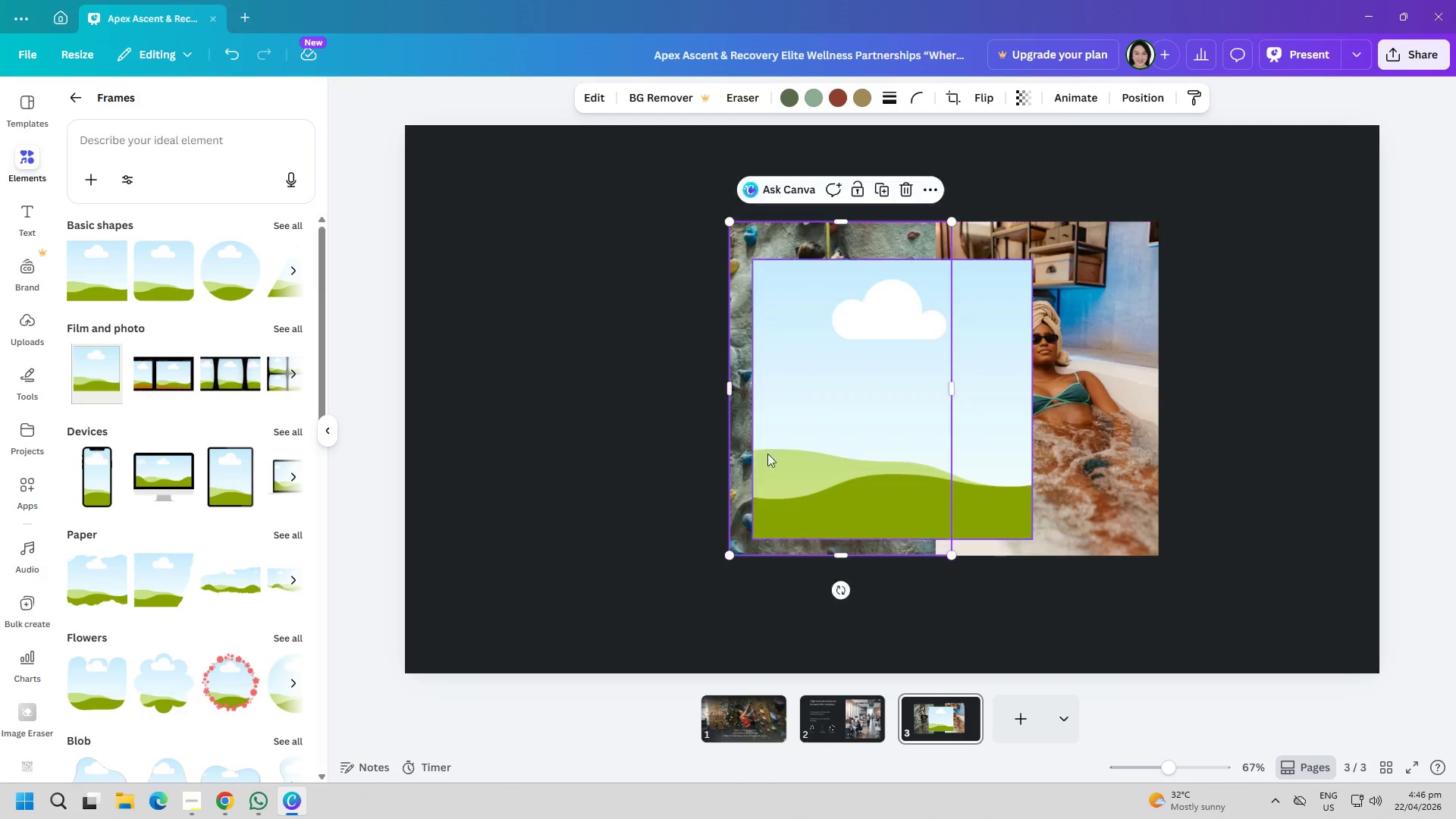 
left_click_drag(start_coordinate=[773, 455], to_coordinate=[780, 459])
 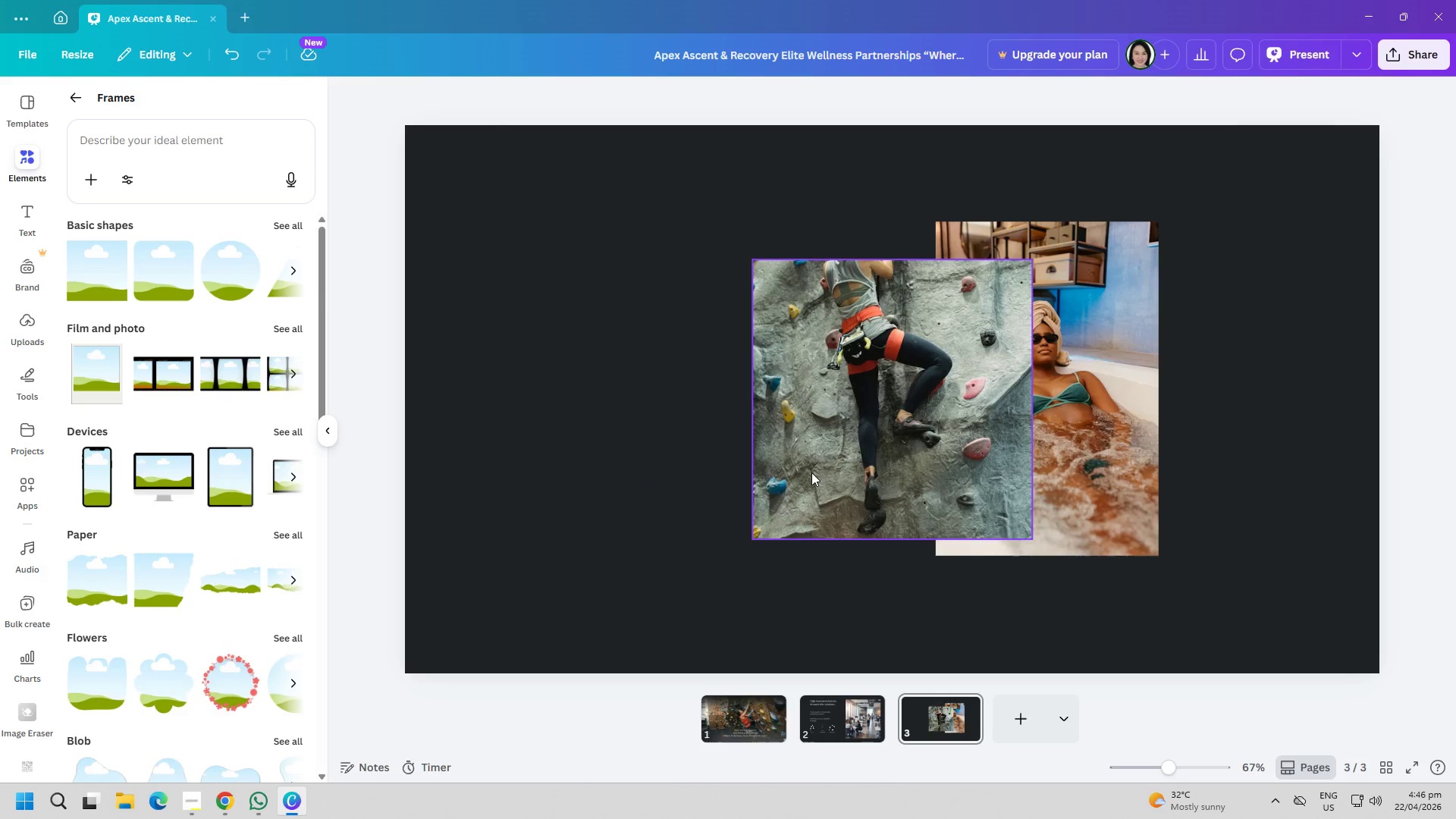 
left_click_drag(start_coordinate=[877, 479], to_coordinate=[701, 469])
 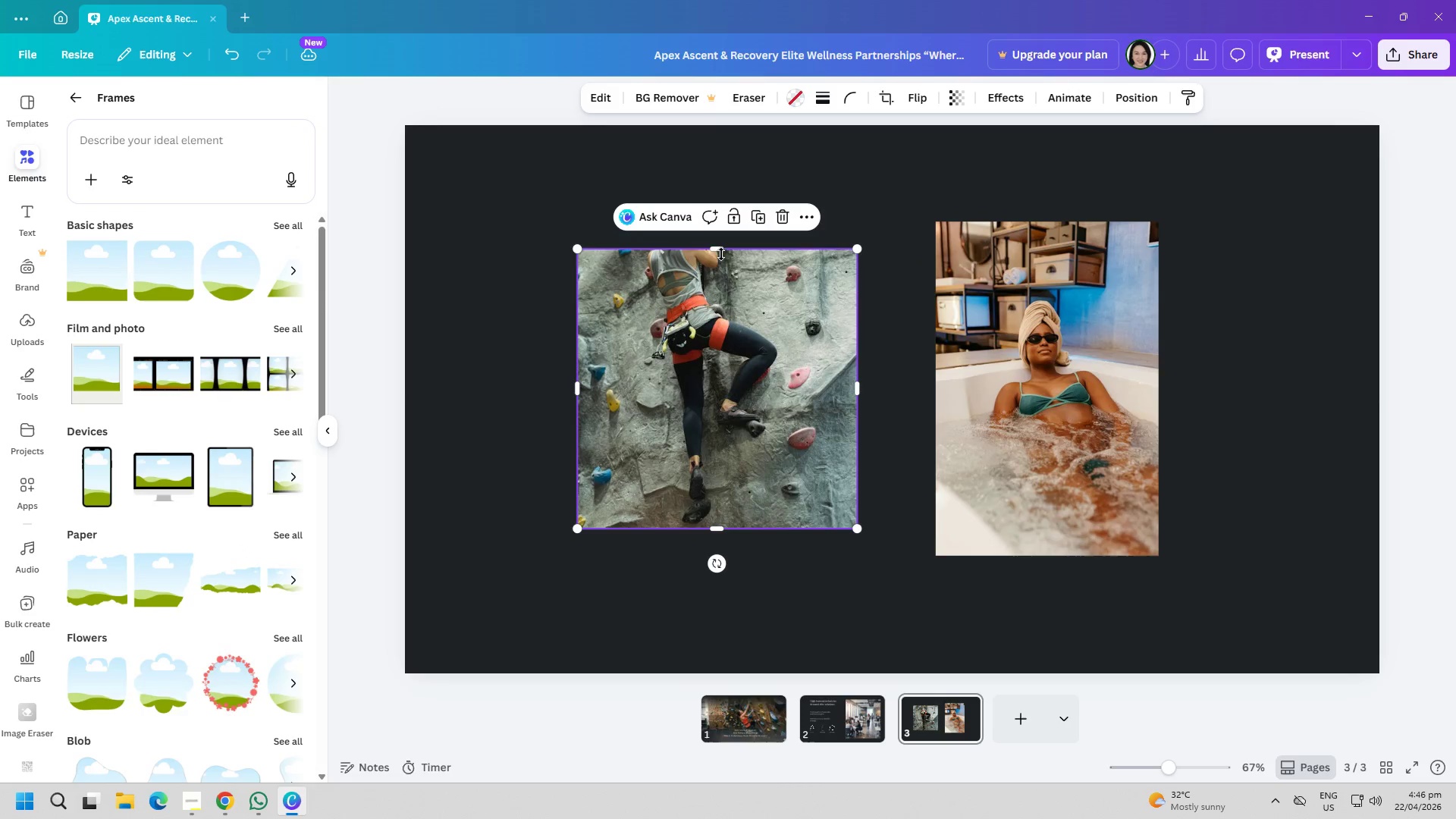 
left_click_drag(start_coordinate=[721, 247], to_coordinate=[715, 259])
 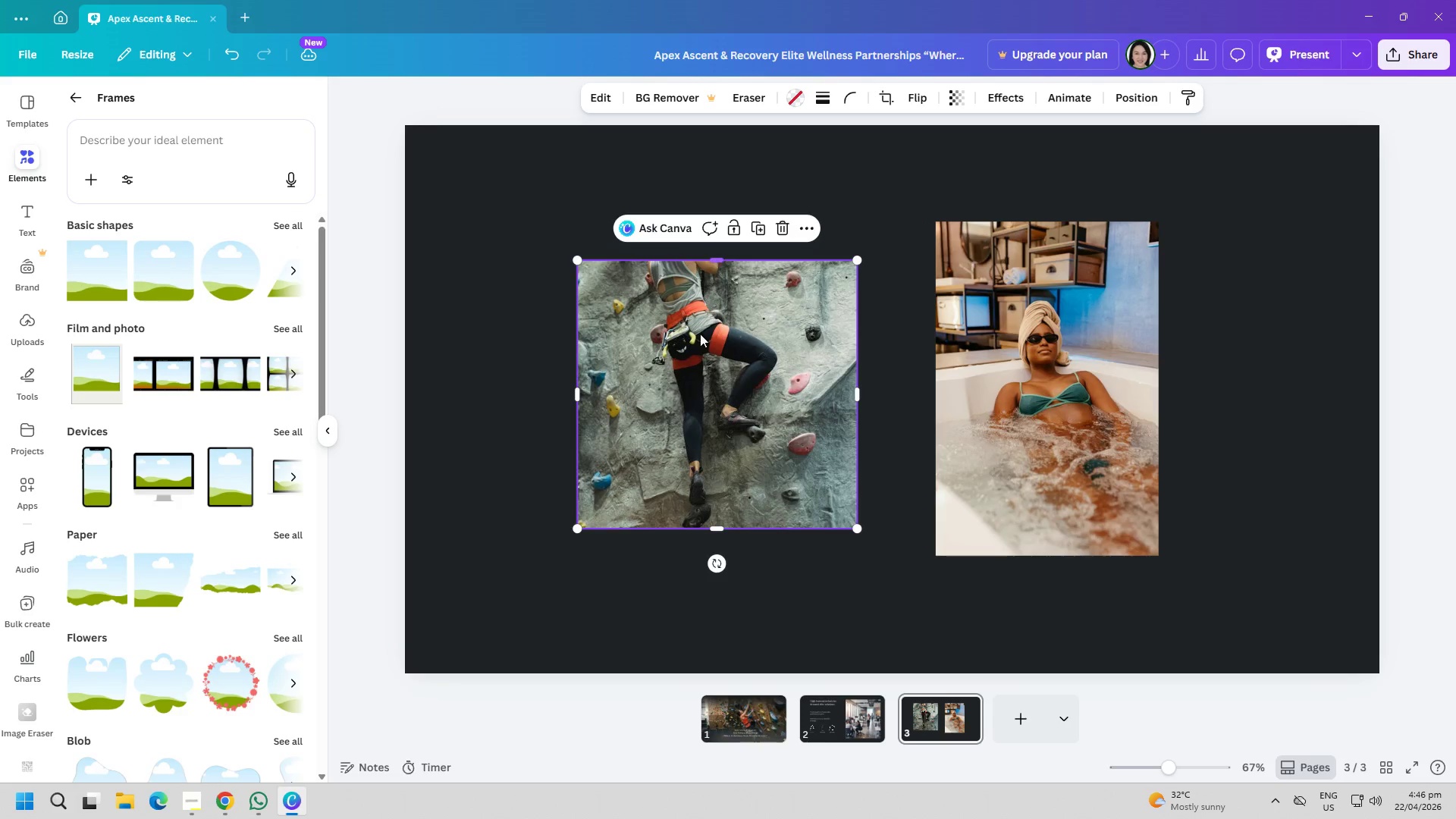 
left_click_drag(start_coordinate=[691, 377], to_coordinate=[691, 407])
 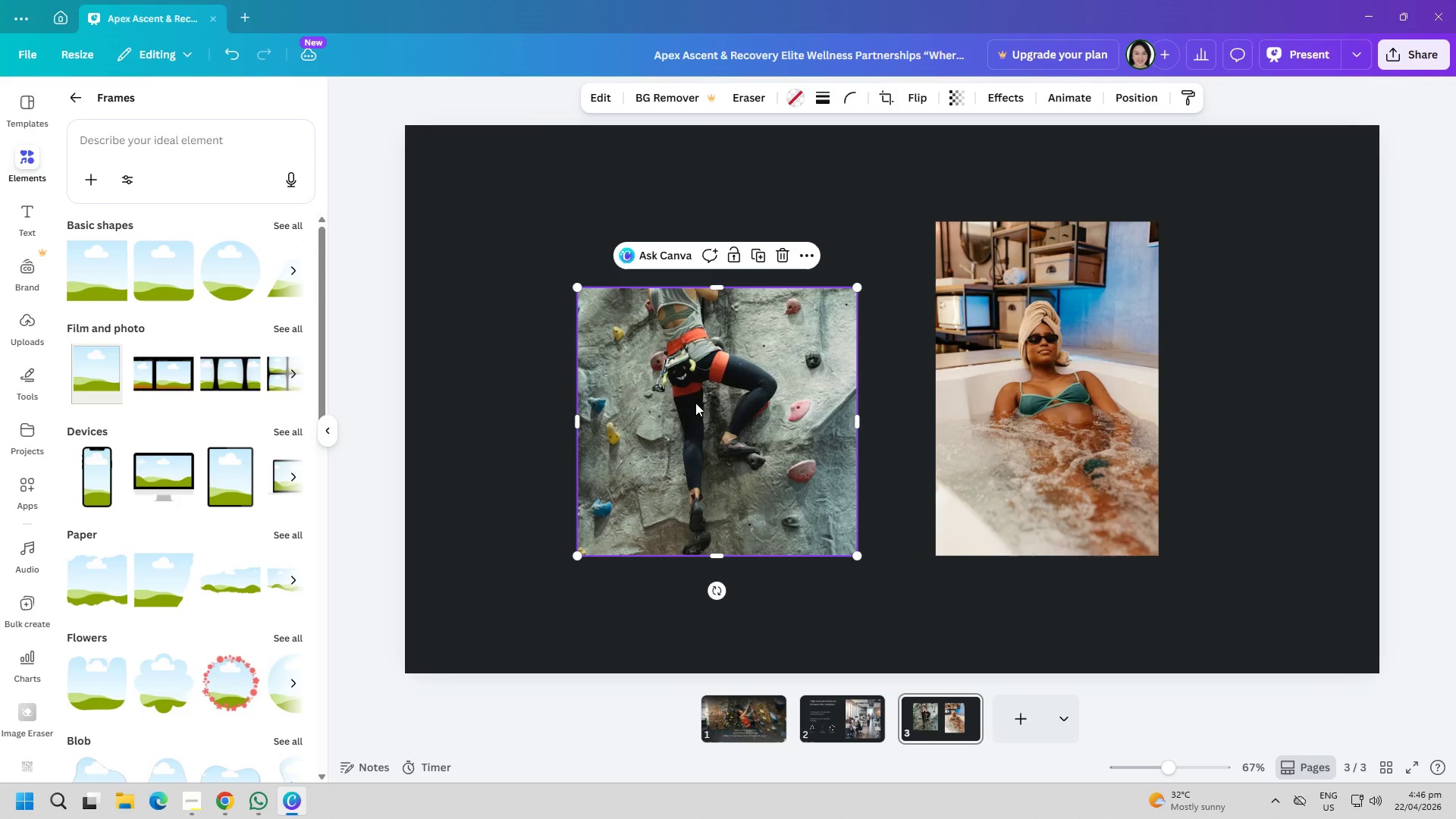 
double_click([695, 403])
 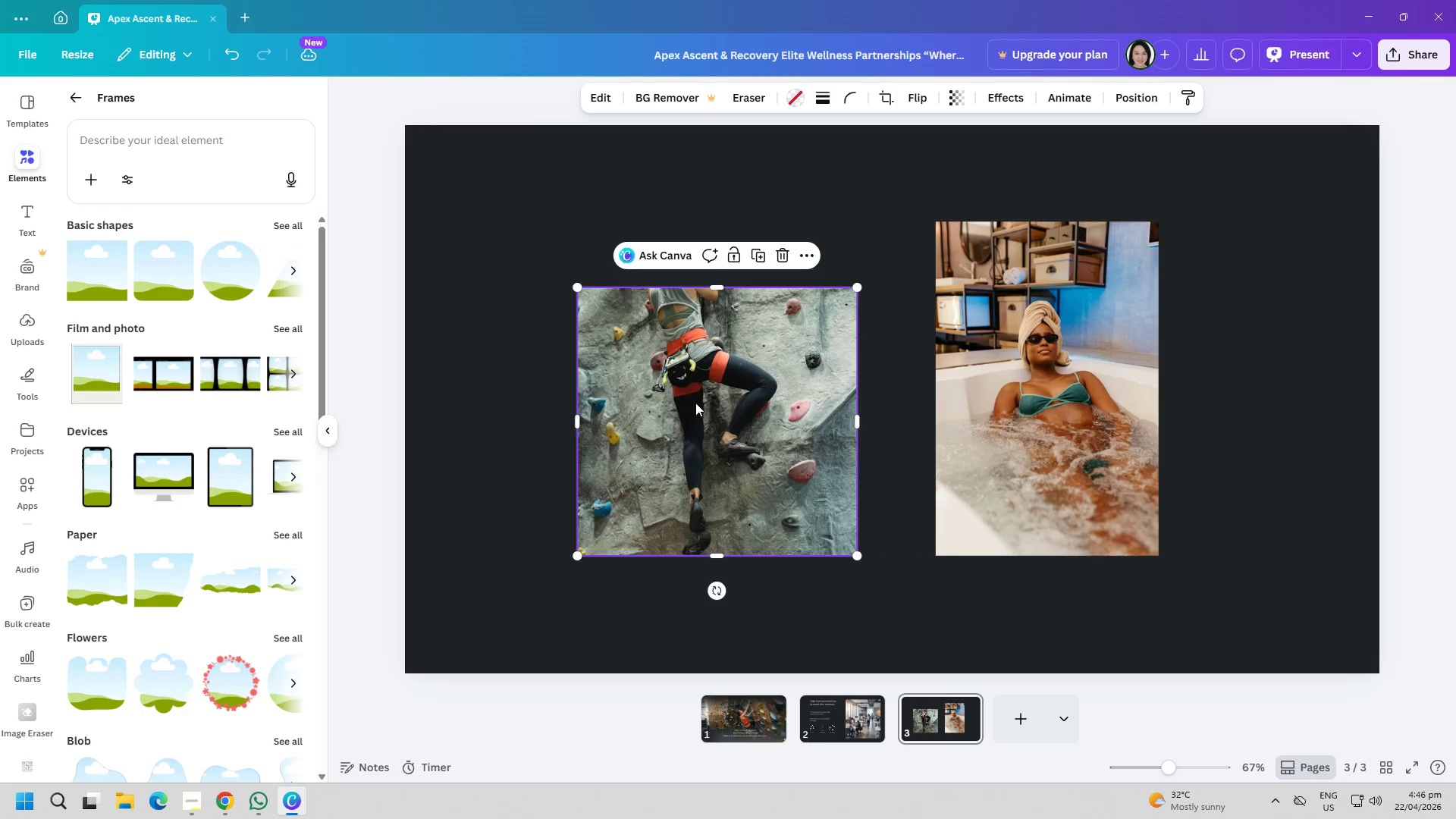 
triple_click([695, 401])
 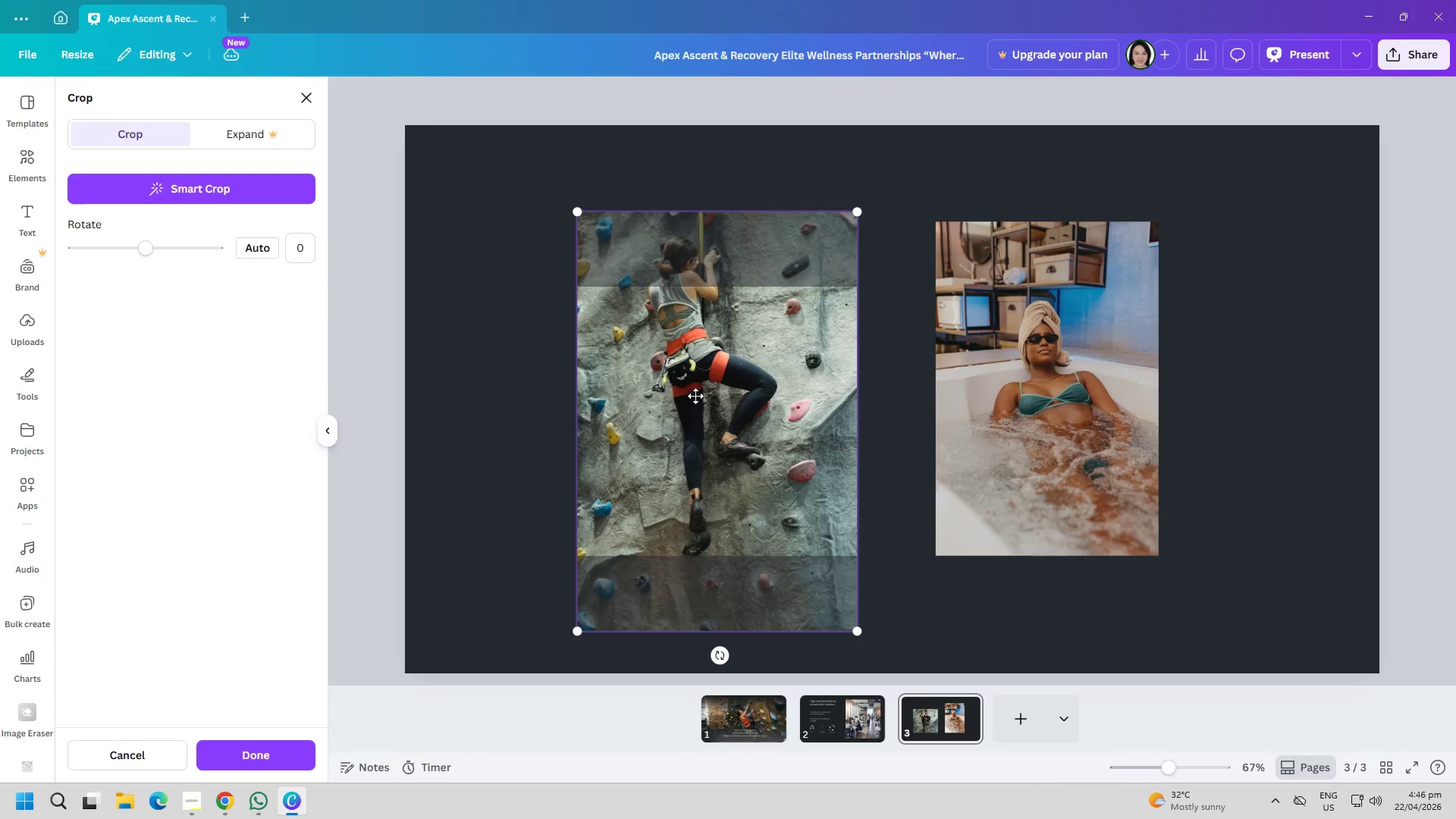 
left_click_drag(start_coordinate=[701, 386], to_coordinate=[701, 445])
 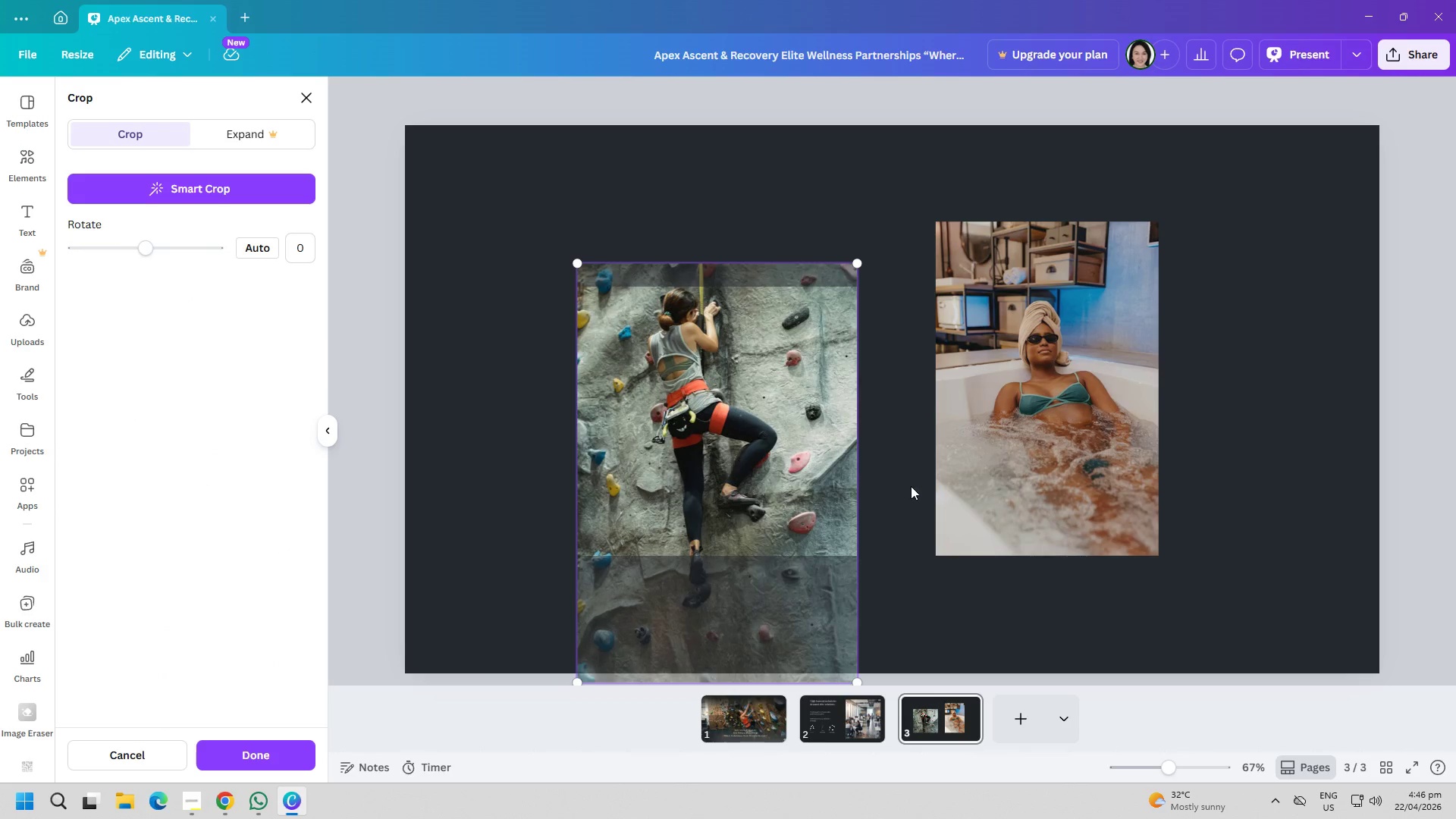 
left_click([938, 488])
 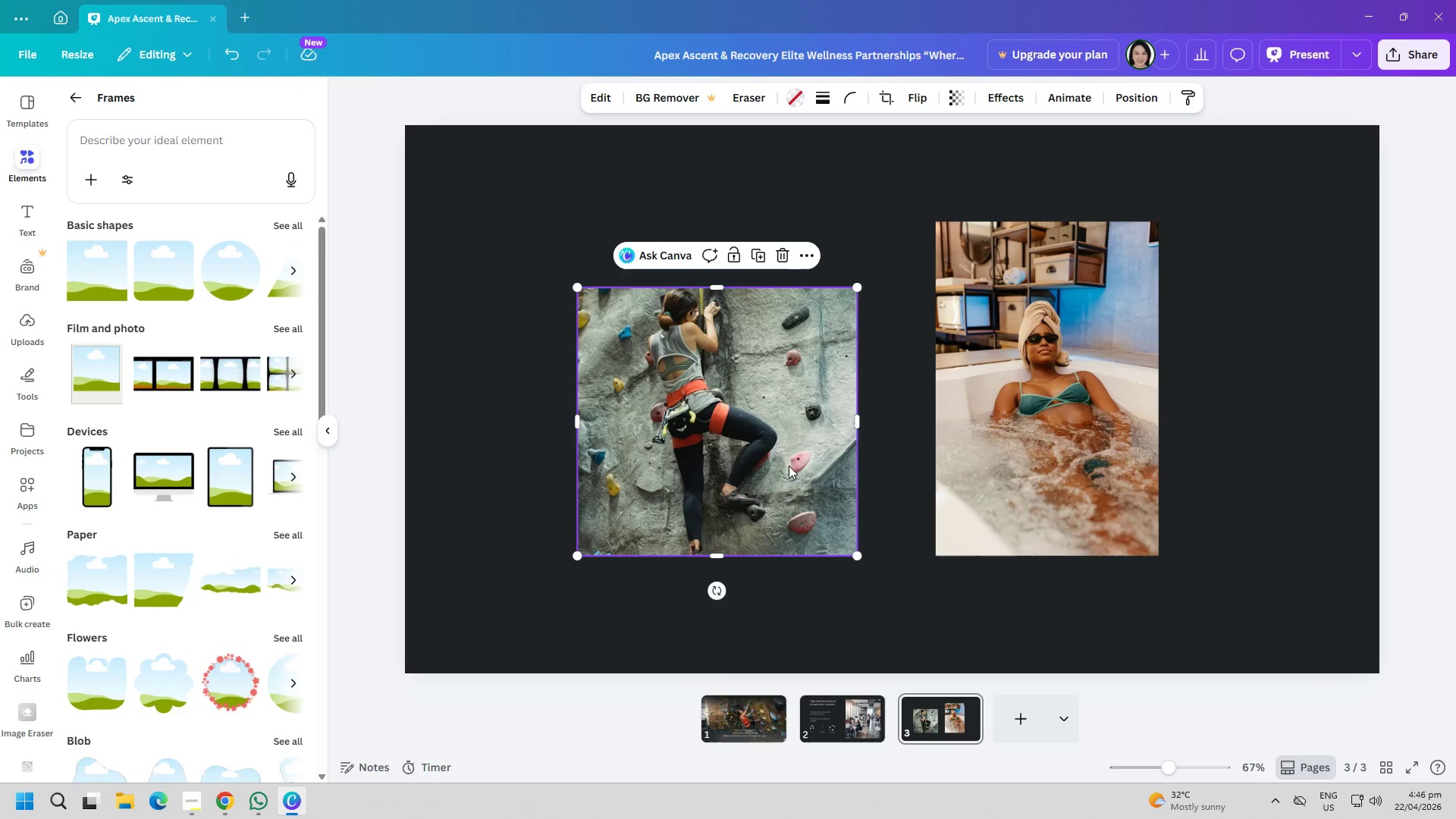 
left_click_drag(start_coordinate=[780, 464], to_coordinate=[762, 429])
 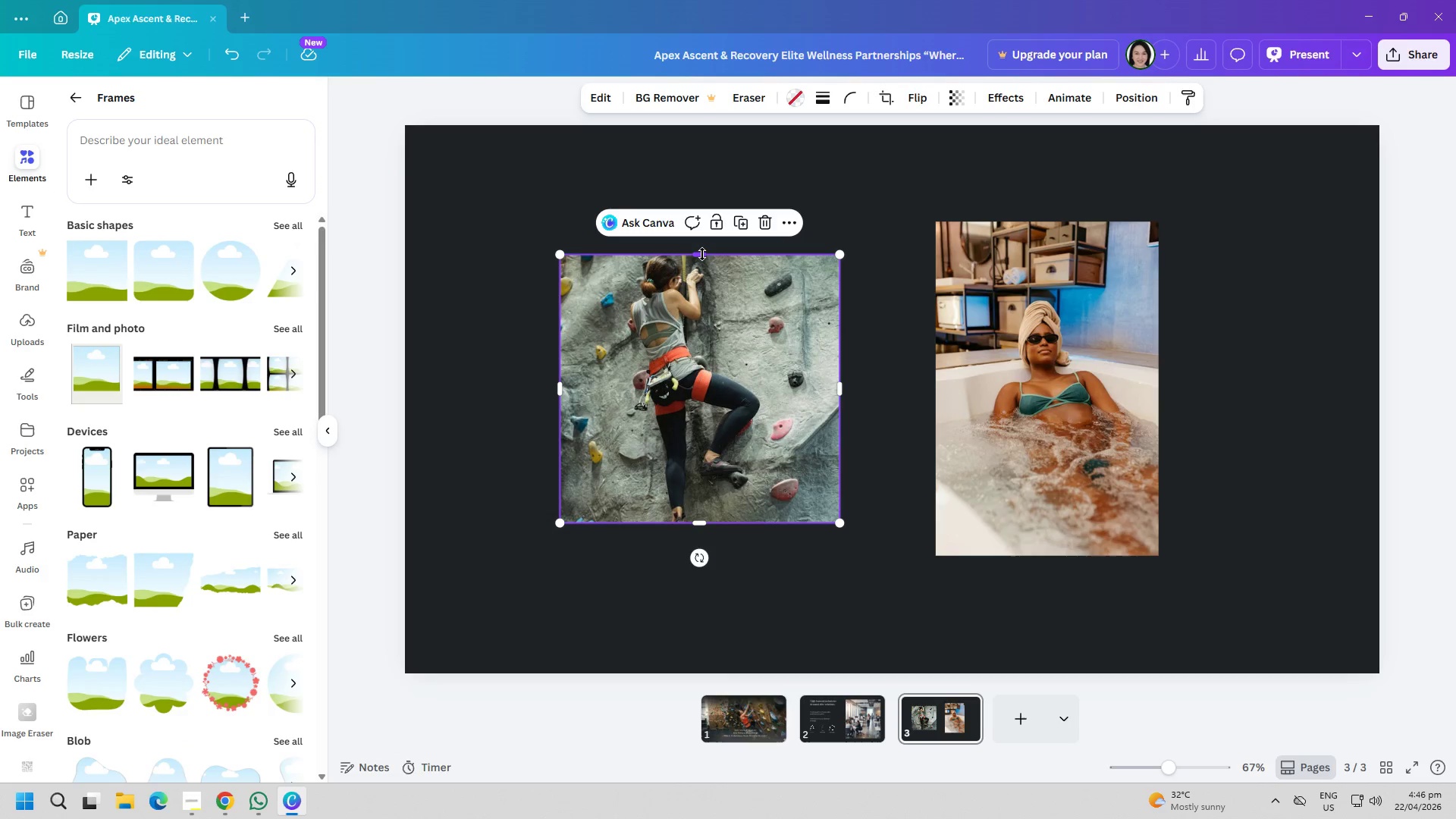 
left_click_drag(start_coordinate=[704, 254], to_coordinate=[704, 240])
 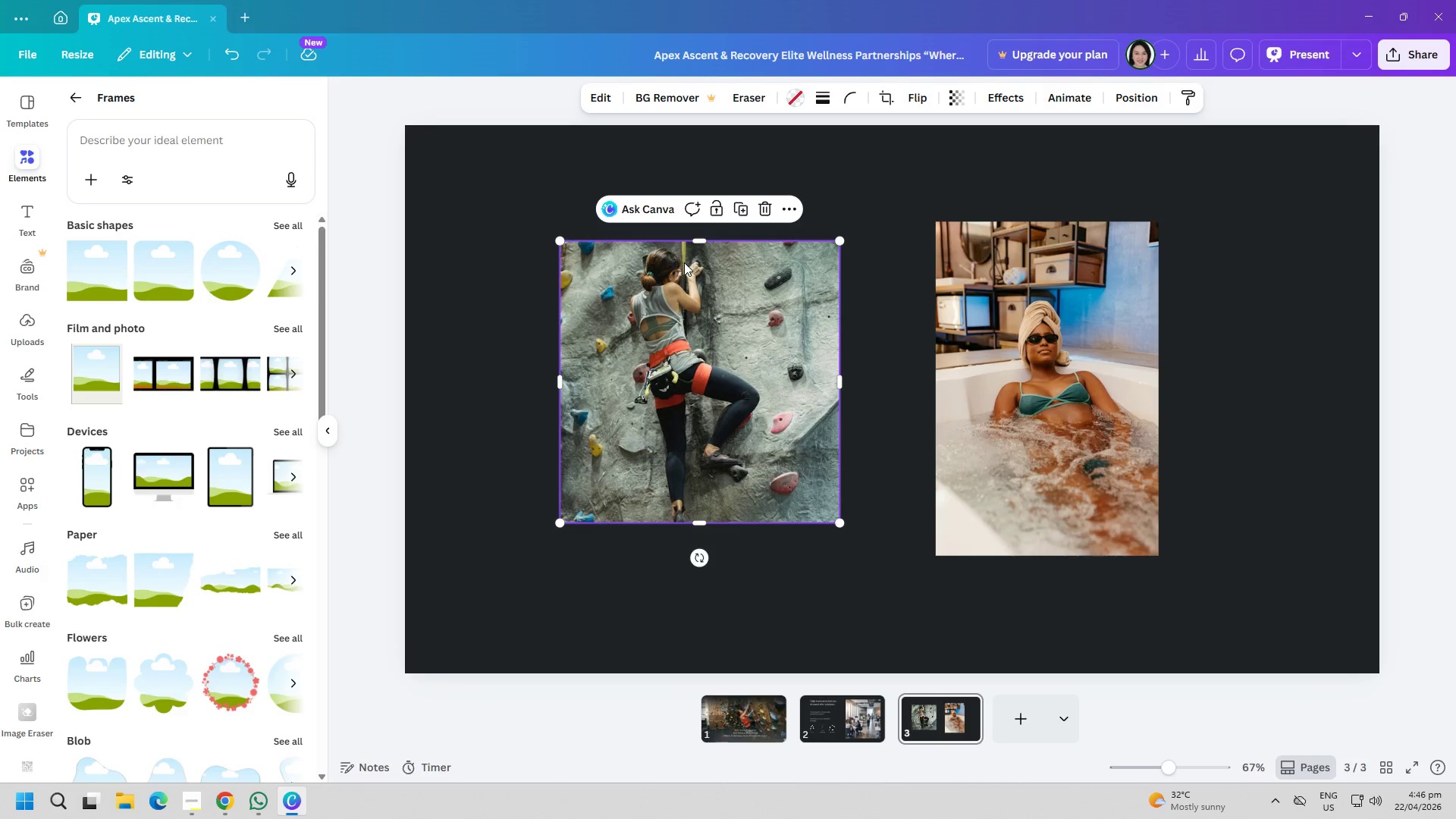 
wait(7.19)
 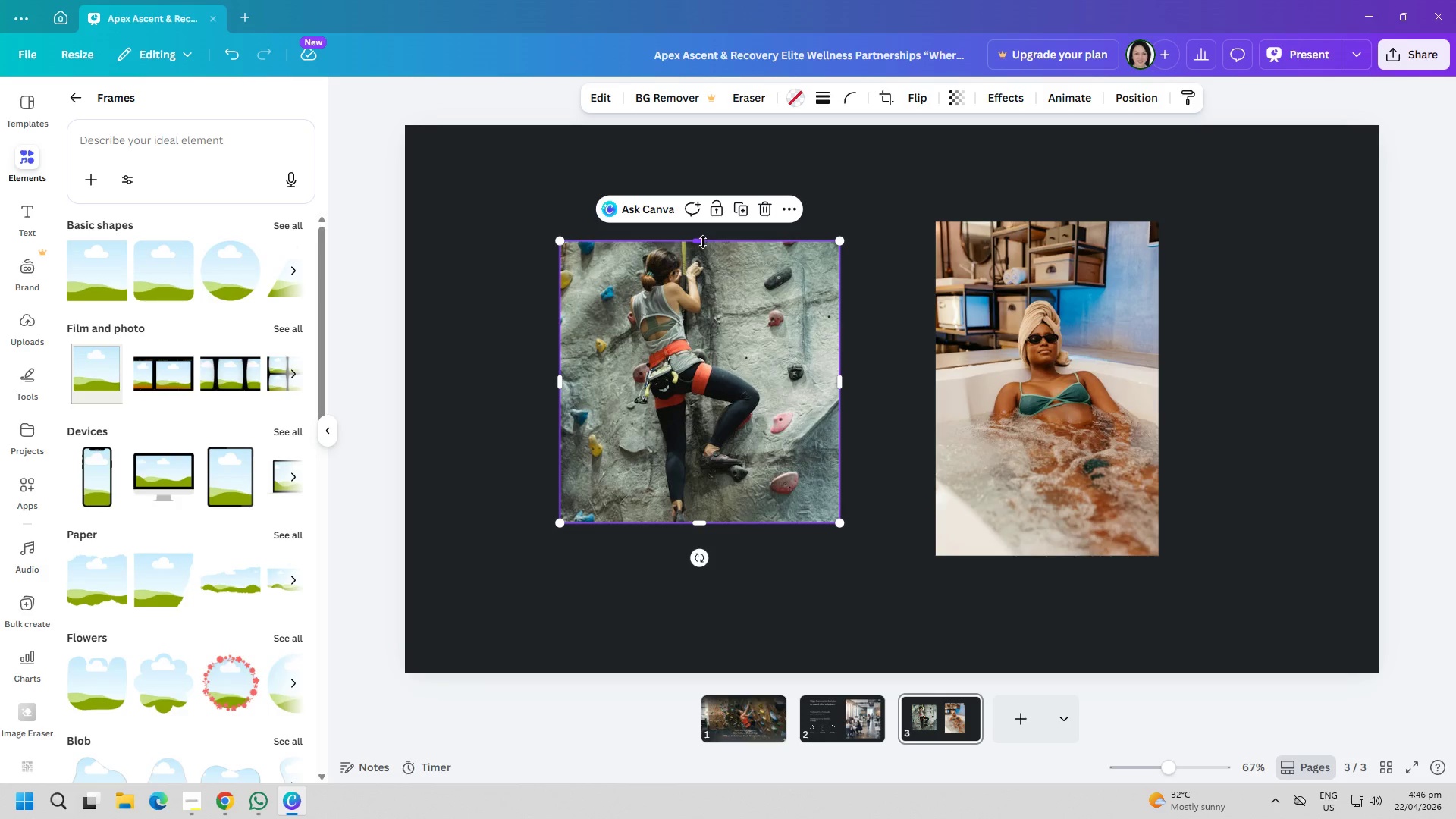 
left_click([723, 575])
 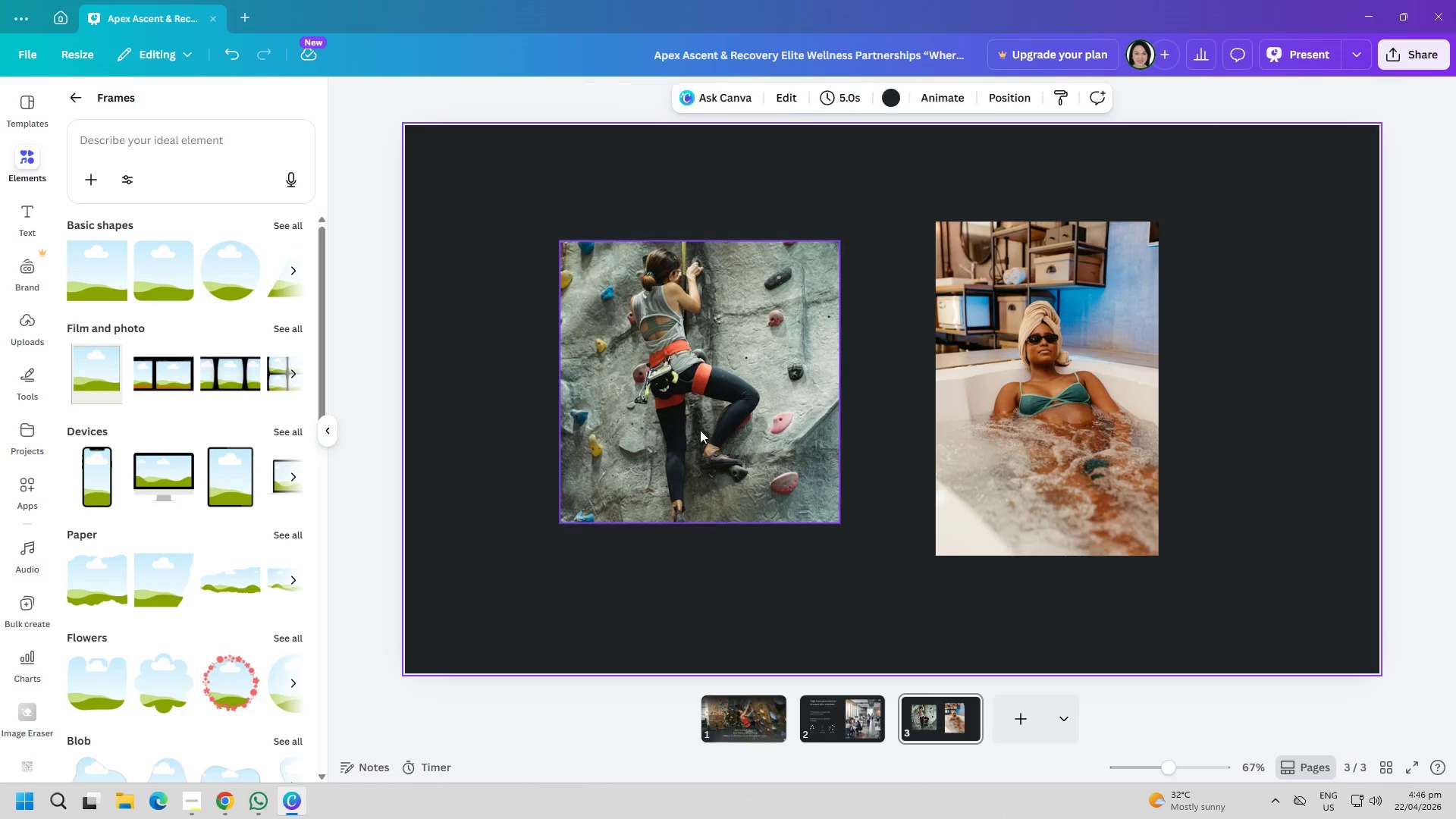 
left_click_drag(start_coordinate=[700, 430], to_coordinate=[672, 456])
 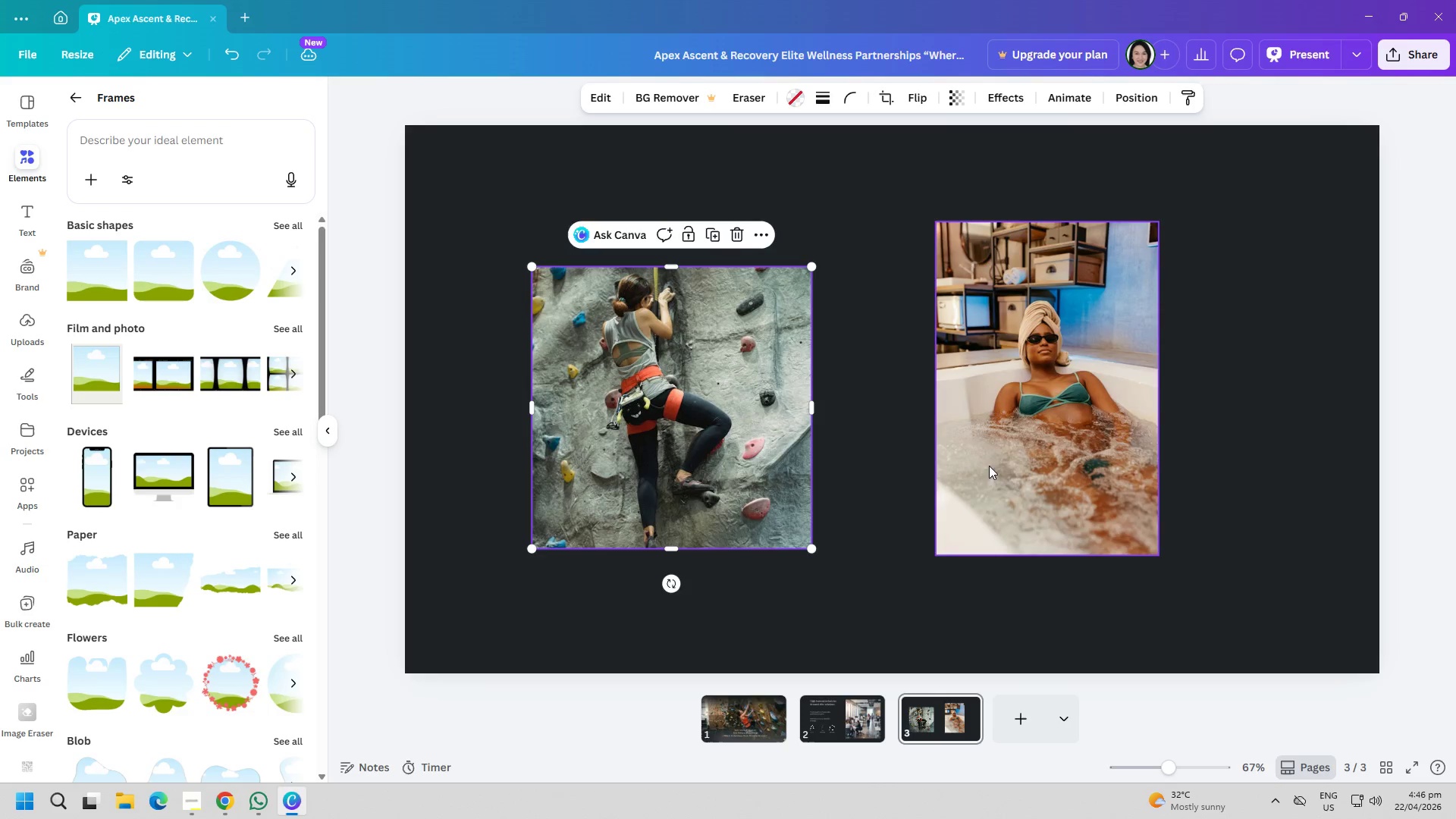 
left_click([998, 463])
 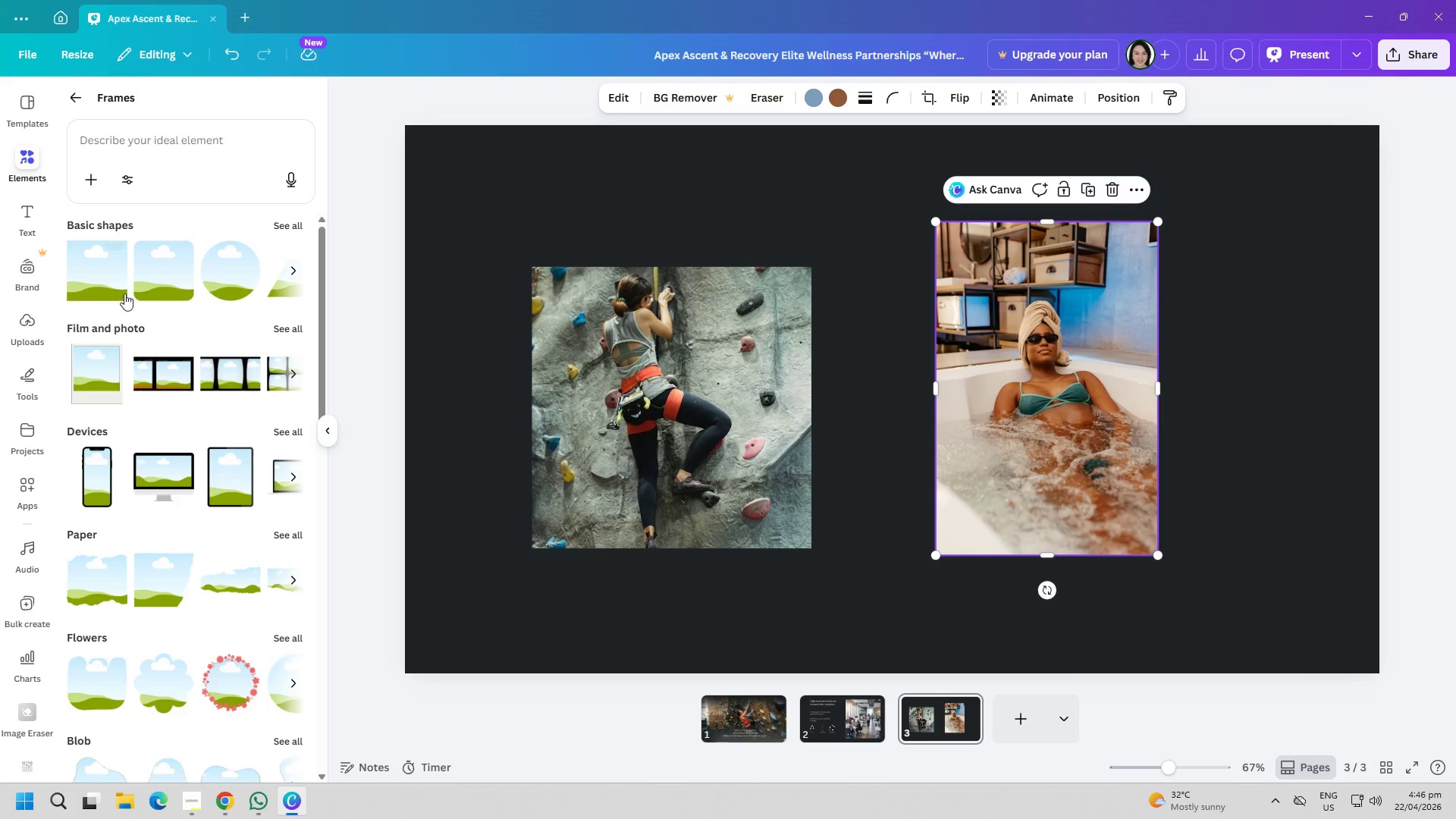 
left_click([120, 290])
 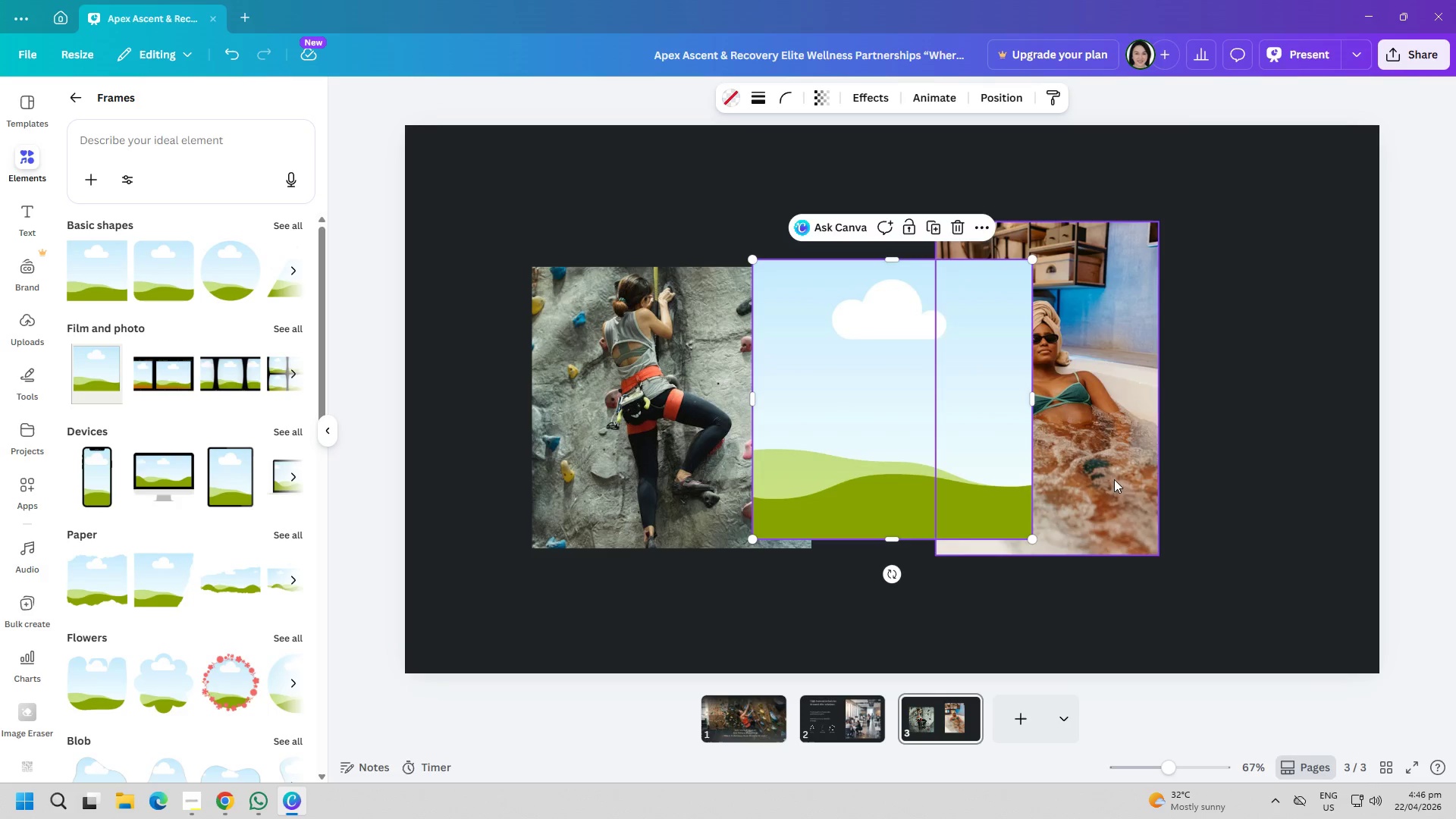 
left_click_drag(start_coordinate=[1136, 479], to_coordinate=[949, 449])
 